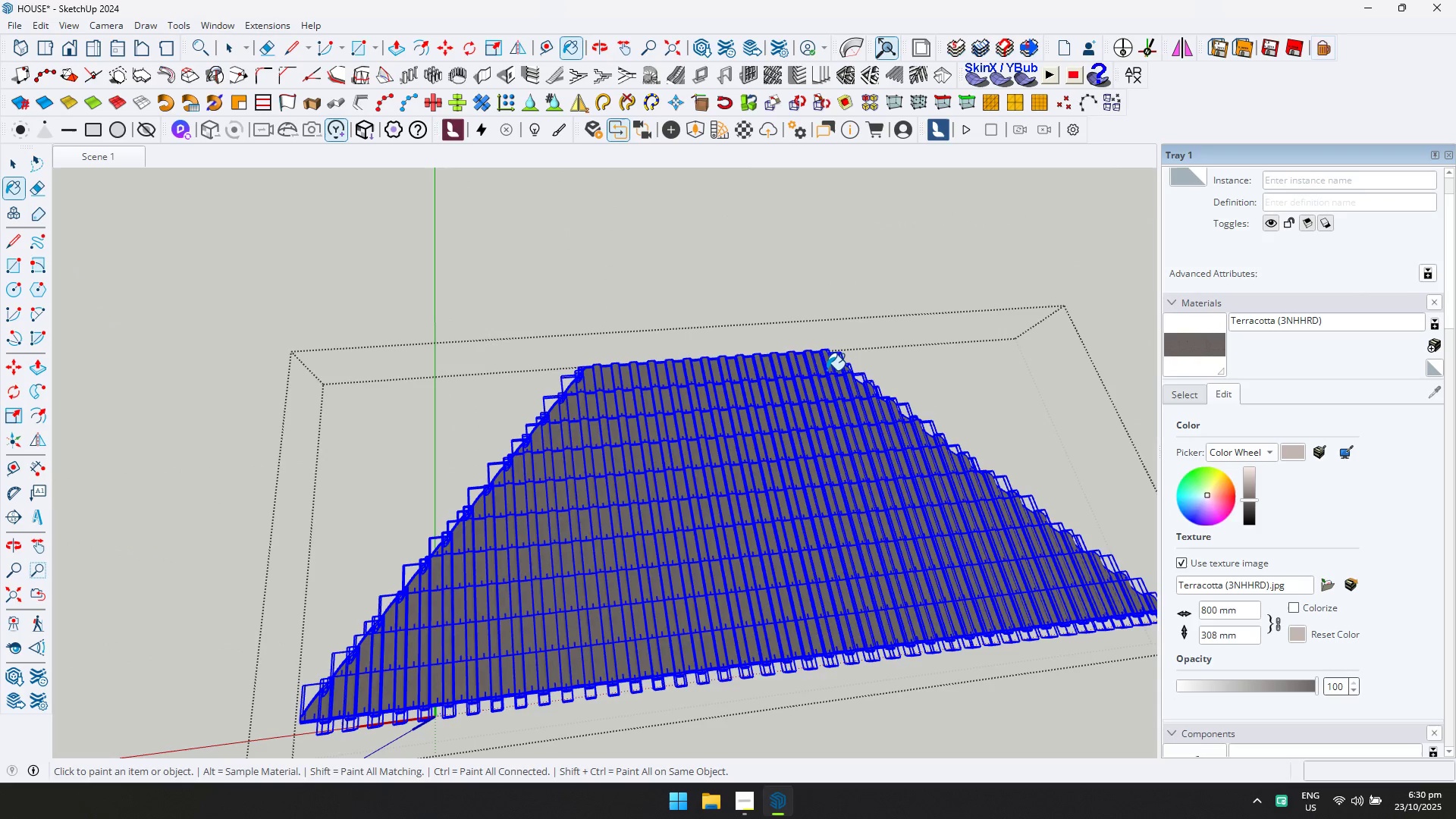 
key(Escape)
 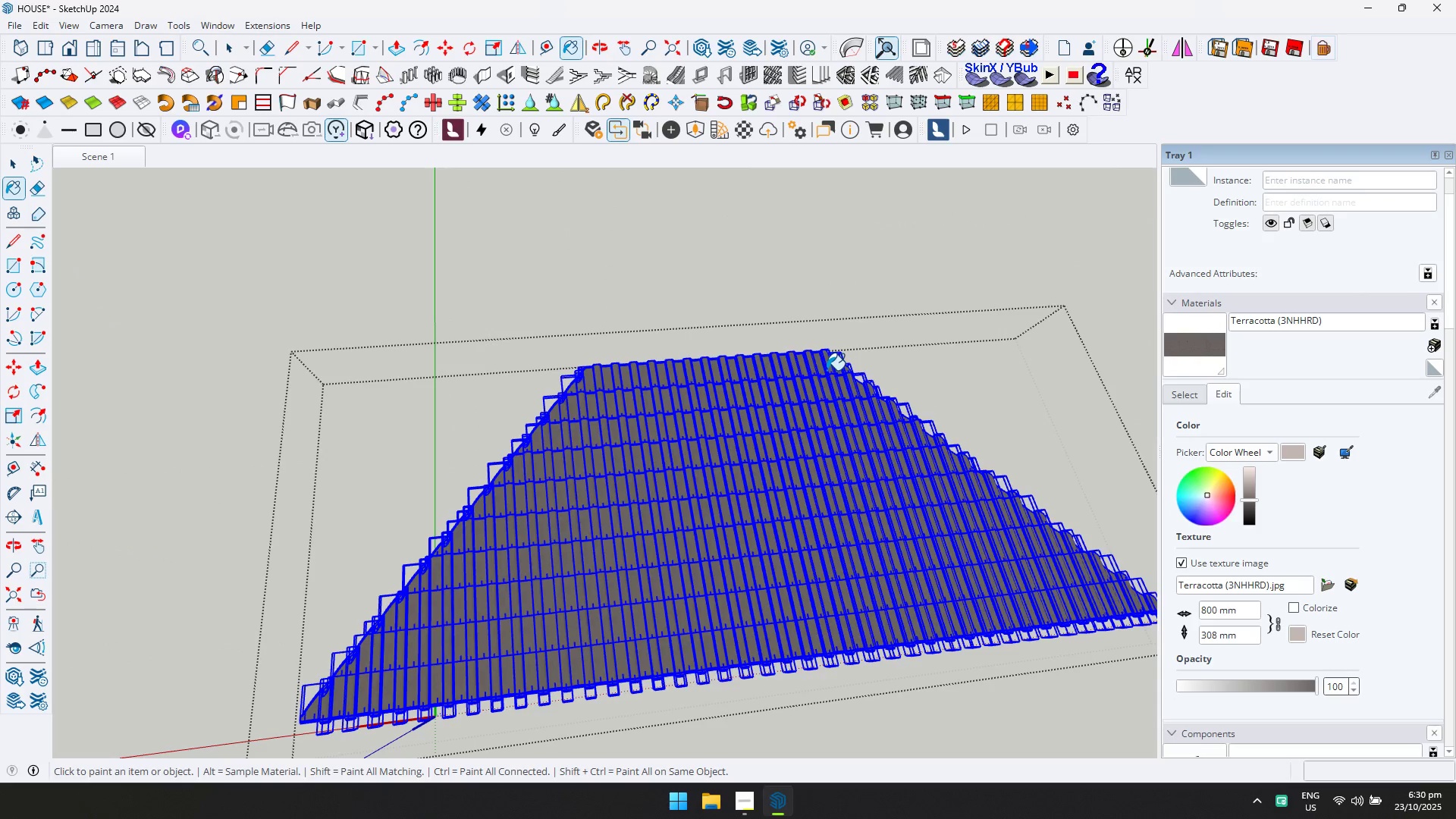 
key(Space)
 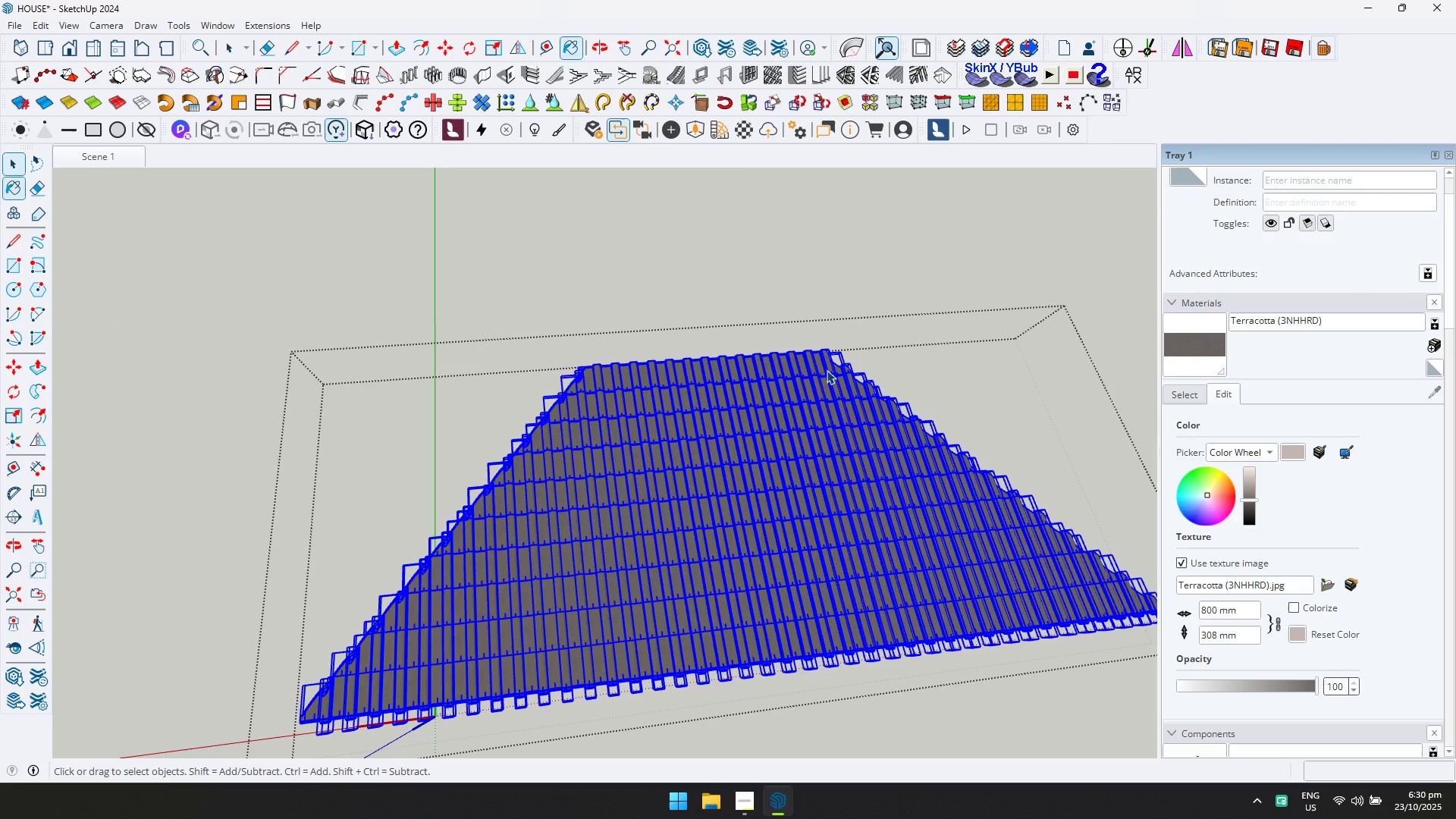 
key(Escape)
 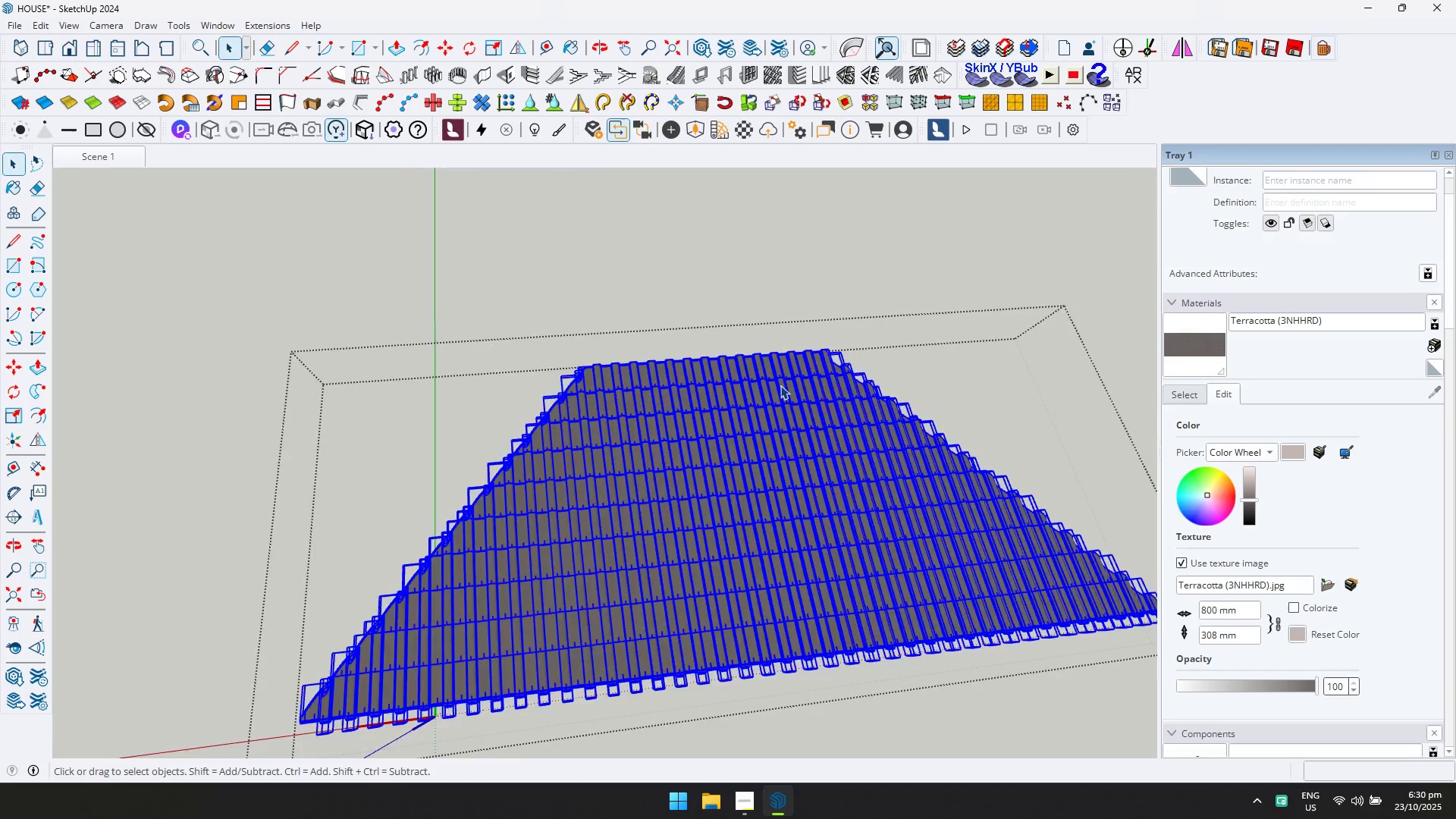 
scroll: coordinate [730, 398], scroll_direction: down, amount: 5.0
 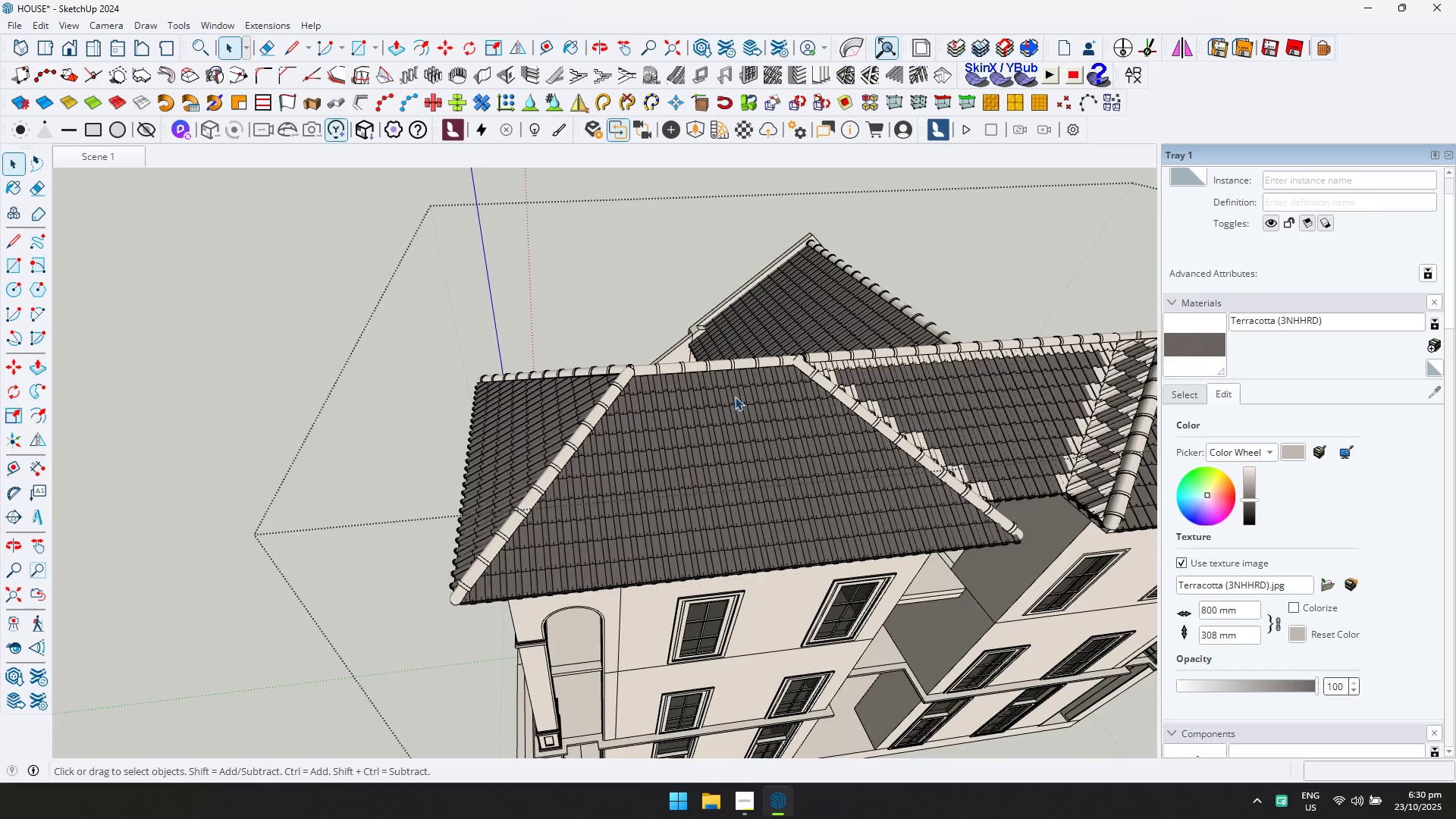 
hold_key(key=ShiftLeft, duration=0.32)
 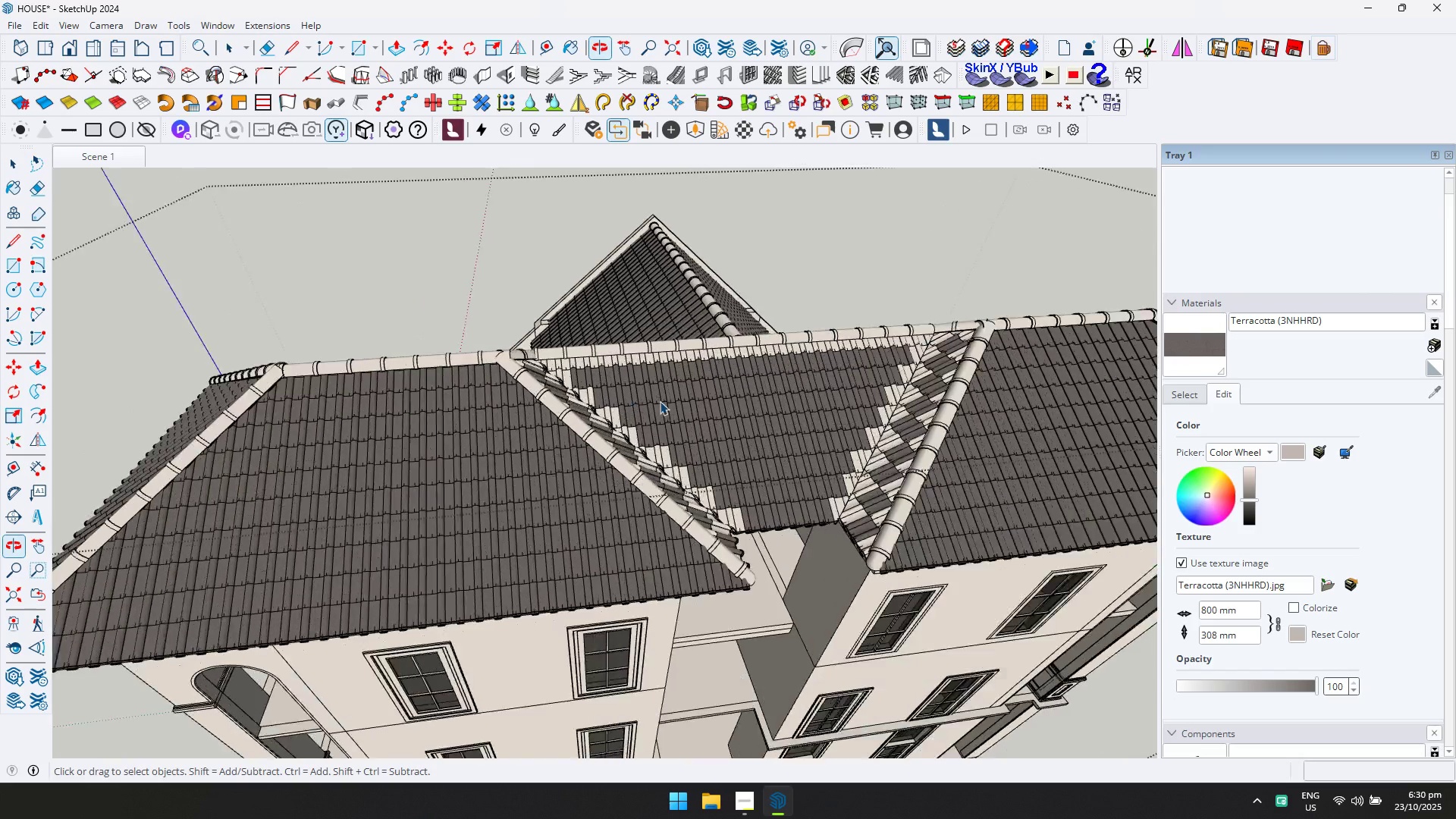 
scroll: coordinate [660, 401], scroll_direction: up, amount: 4.0
 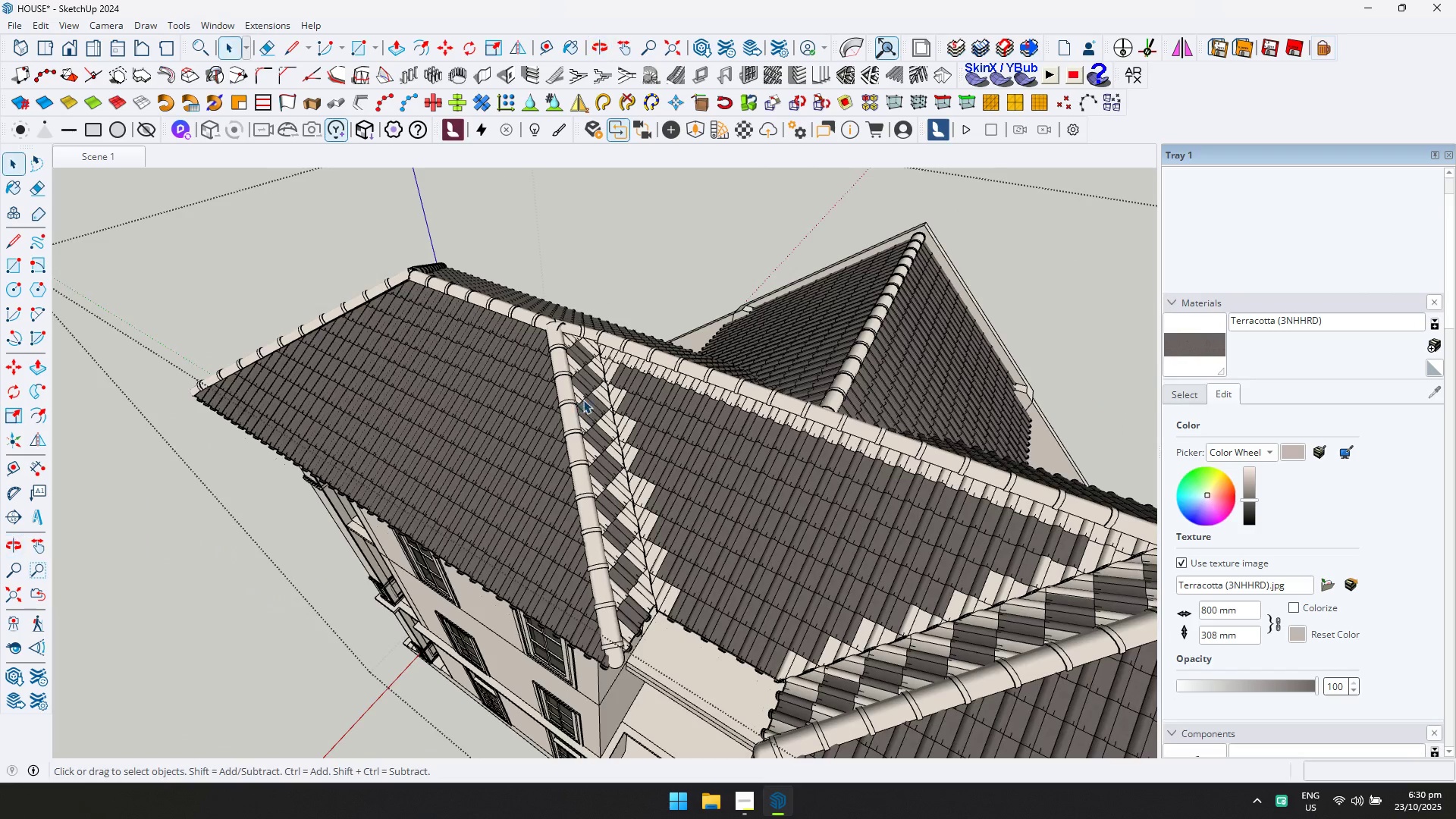 
double_click([592, 395])
 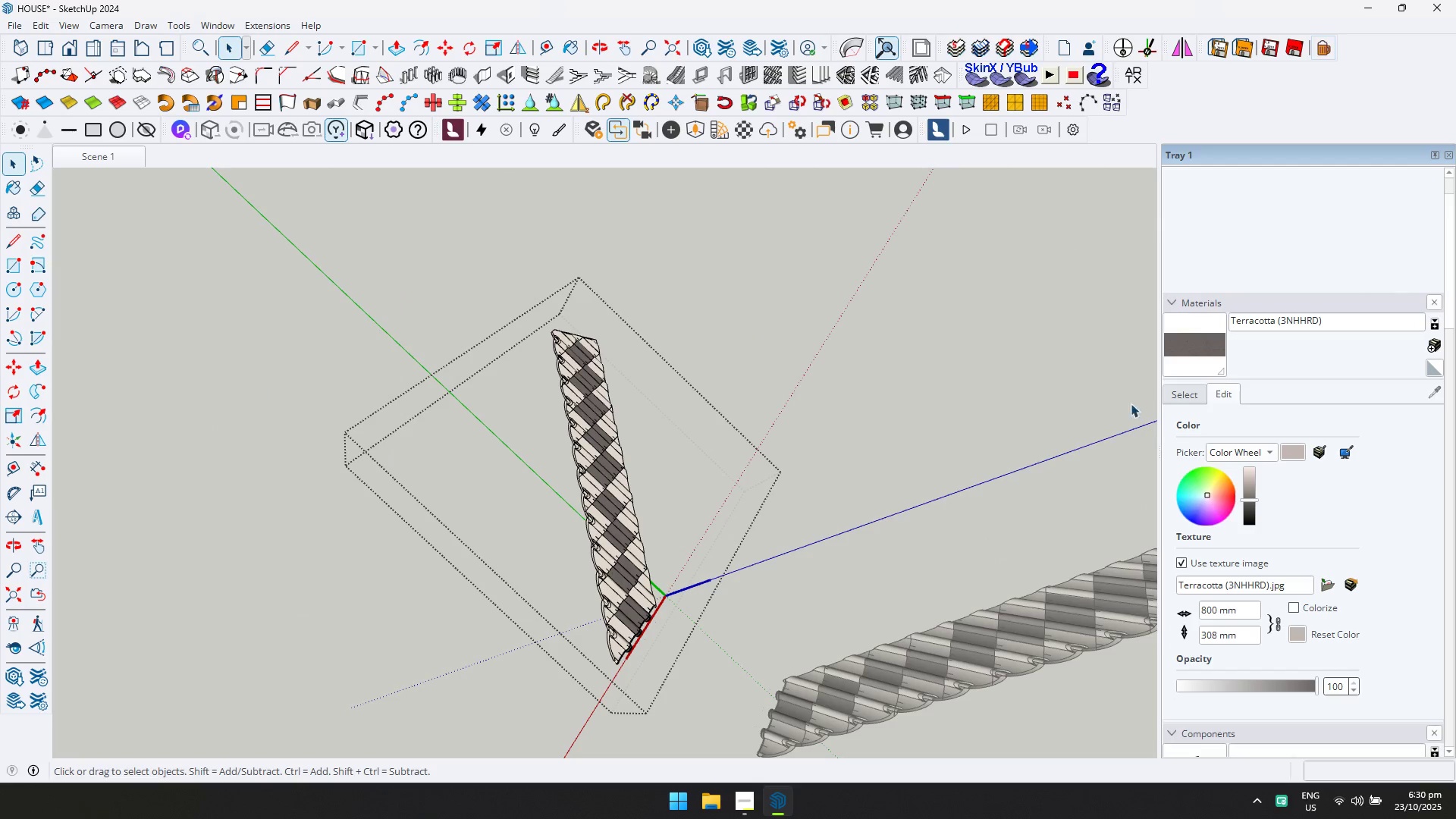 
key(Control+ControlLeft)
 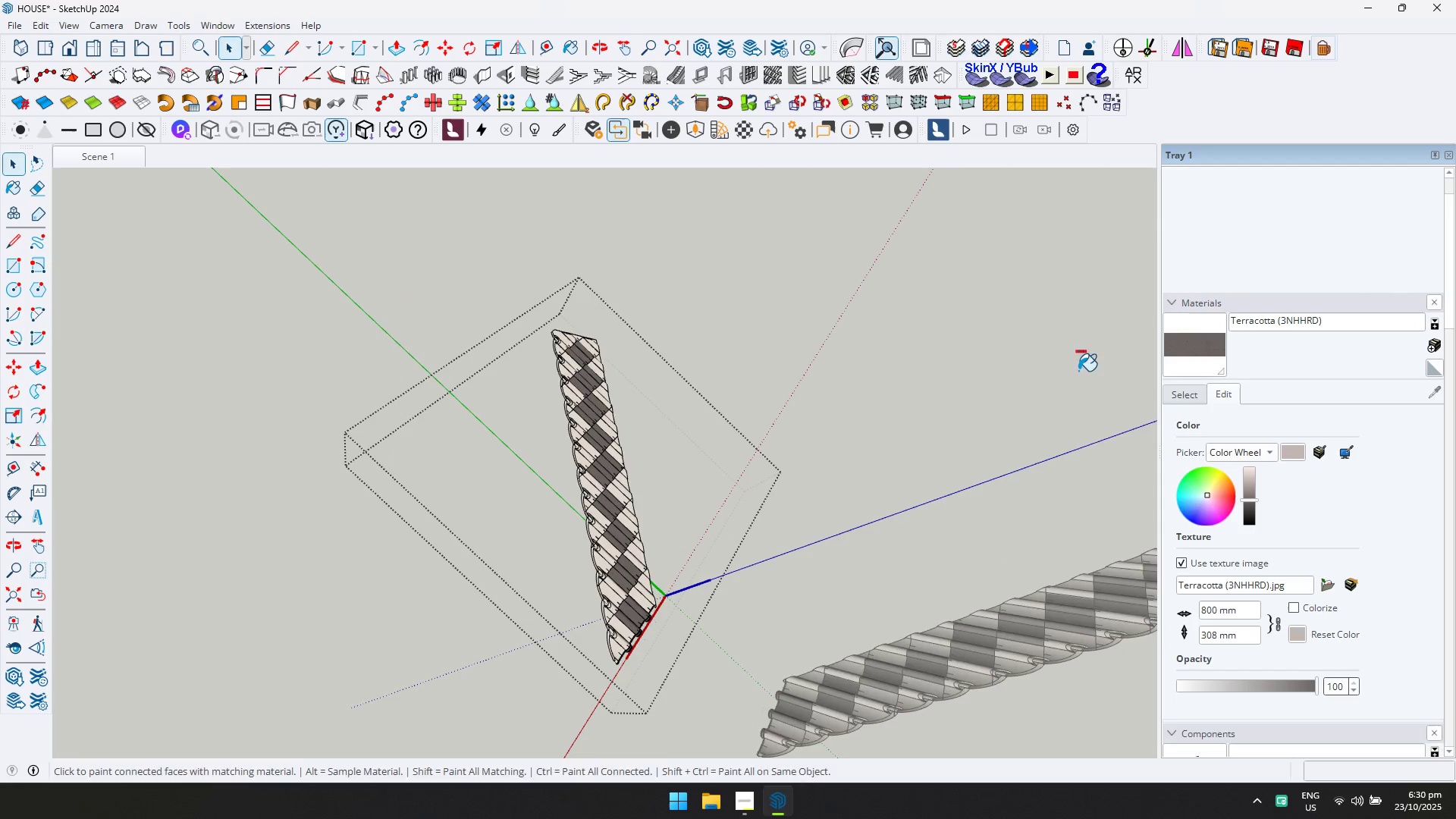 
key(Control+A)
 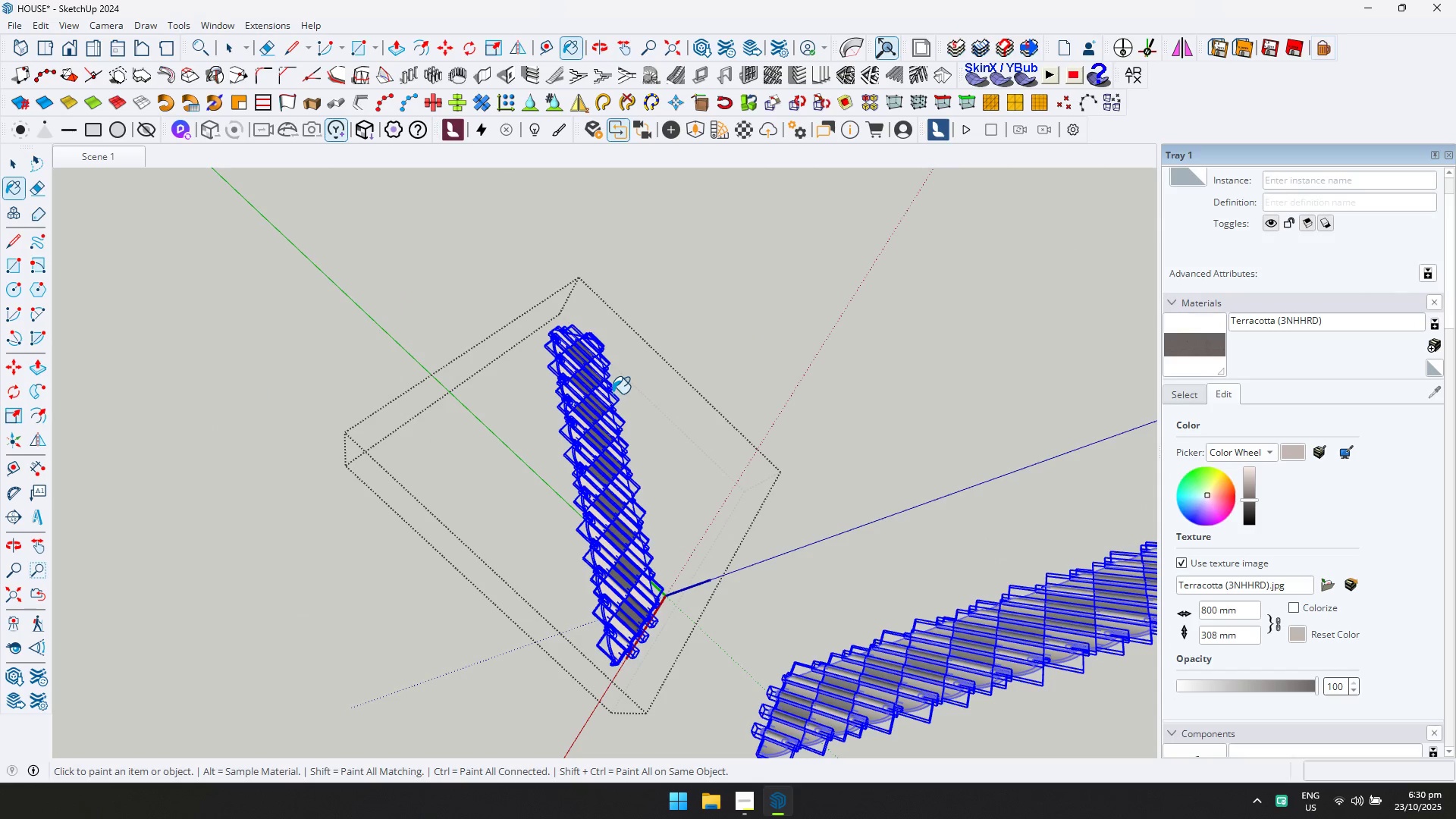 
double_click([604, 390])
 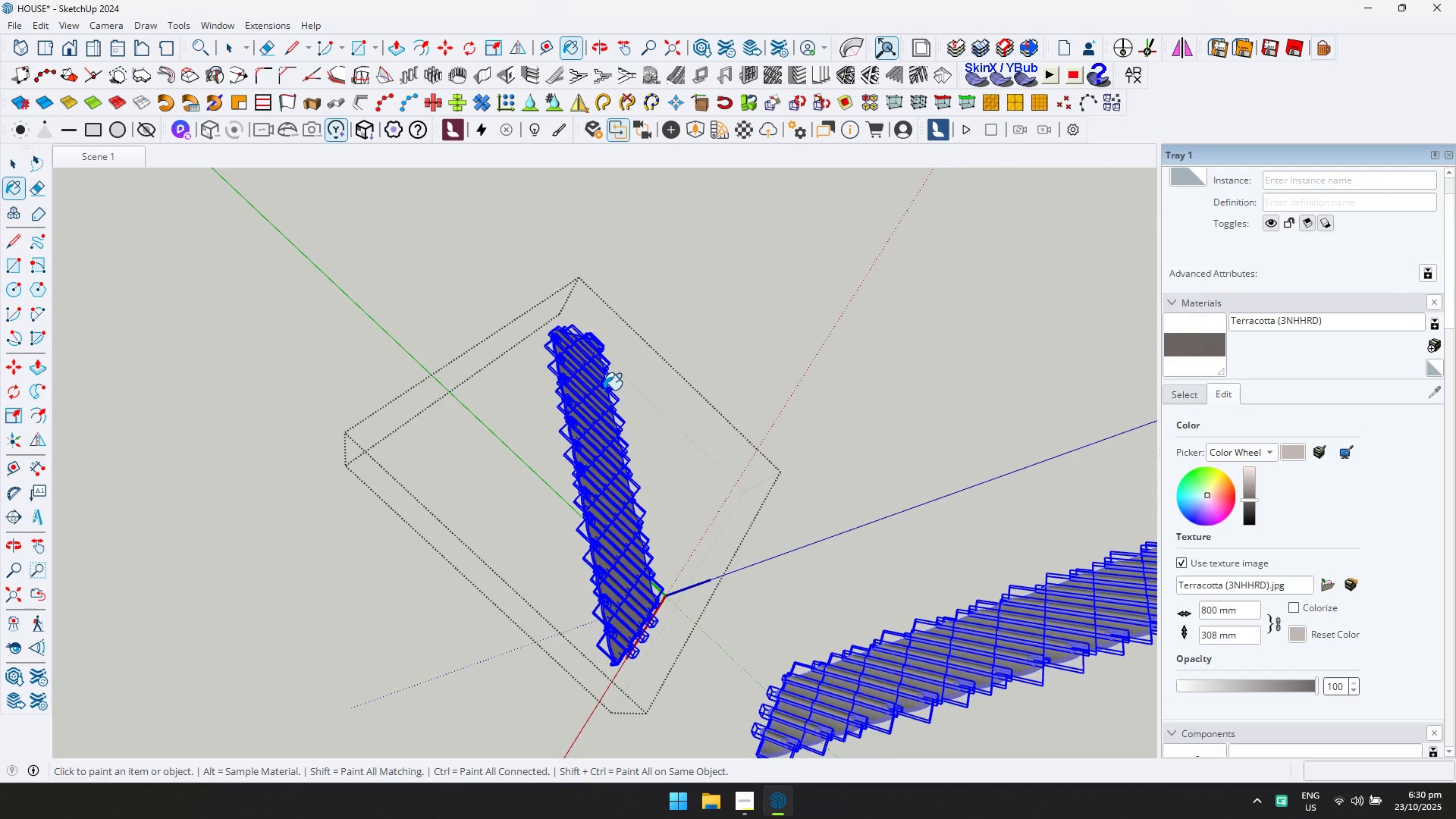 
key(Escape)
 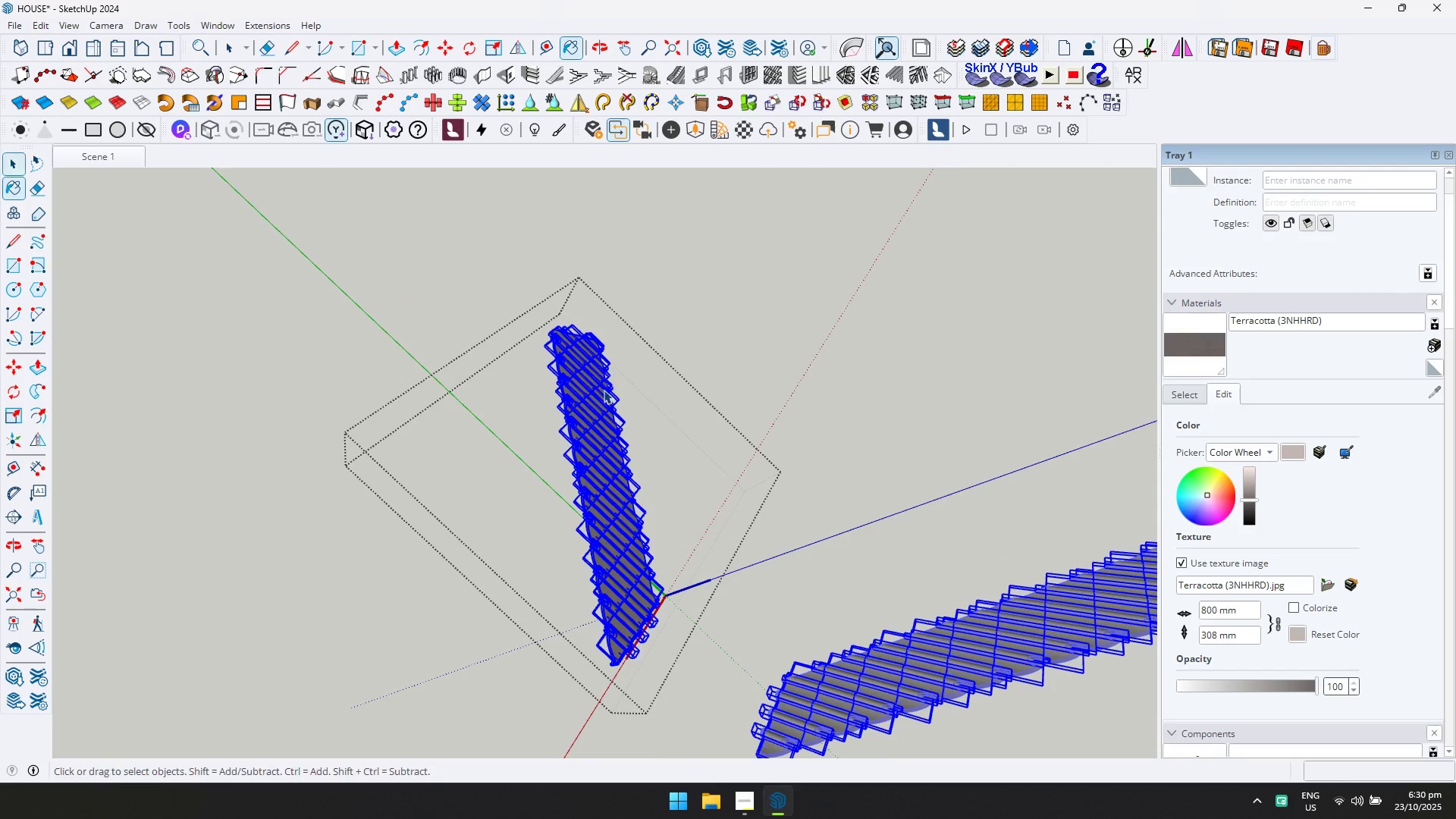 
key(Space)
 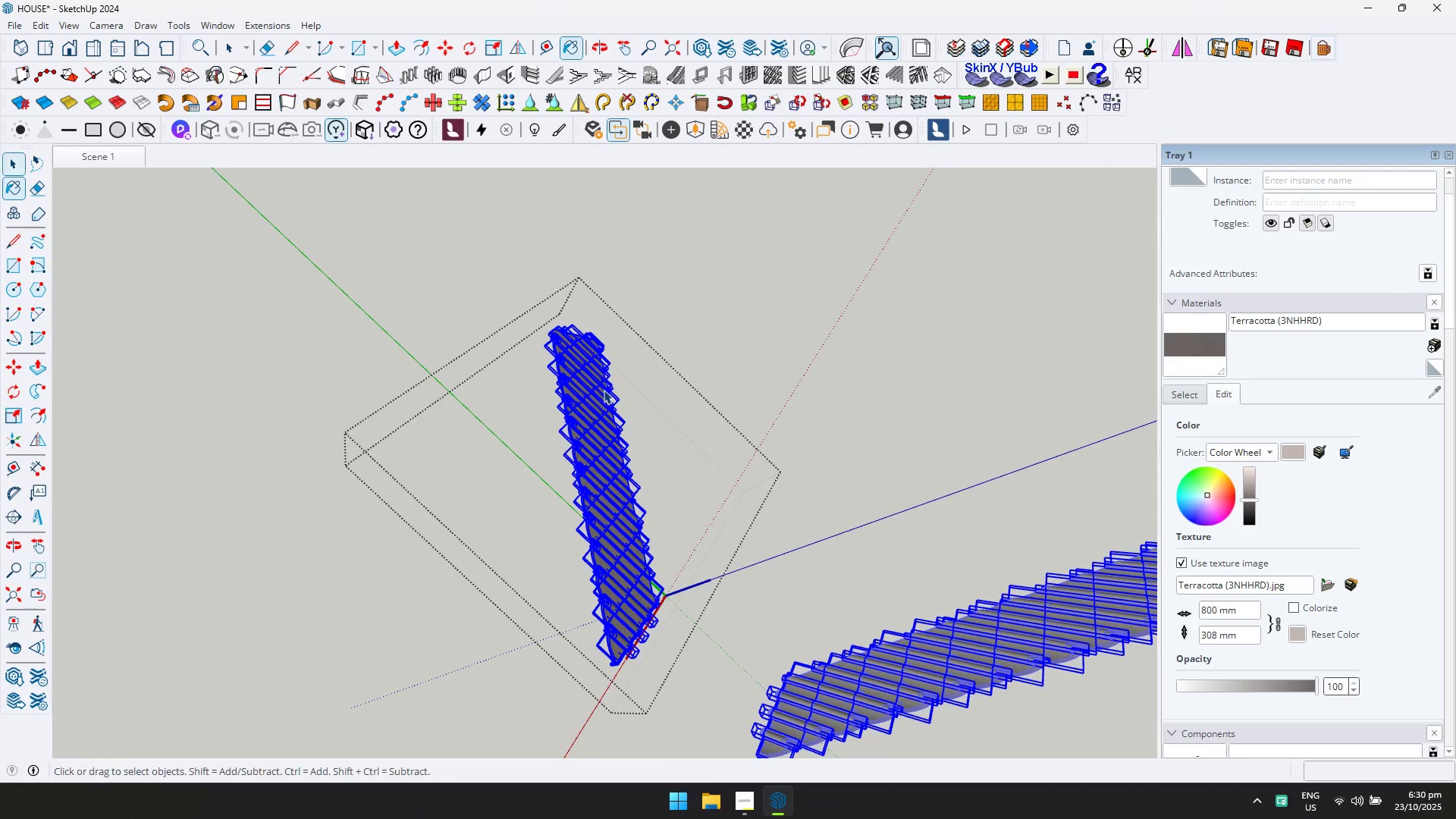 
key(Escape)
 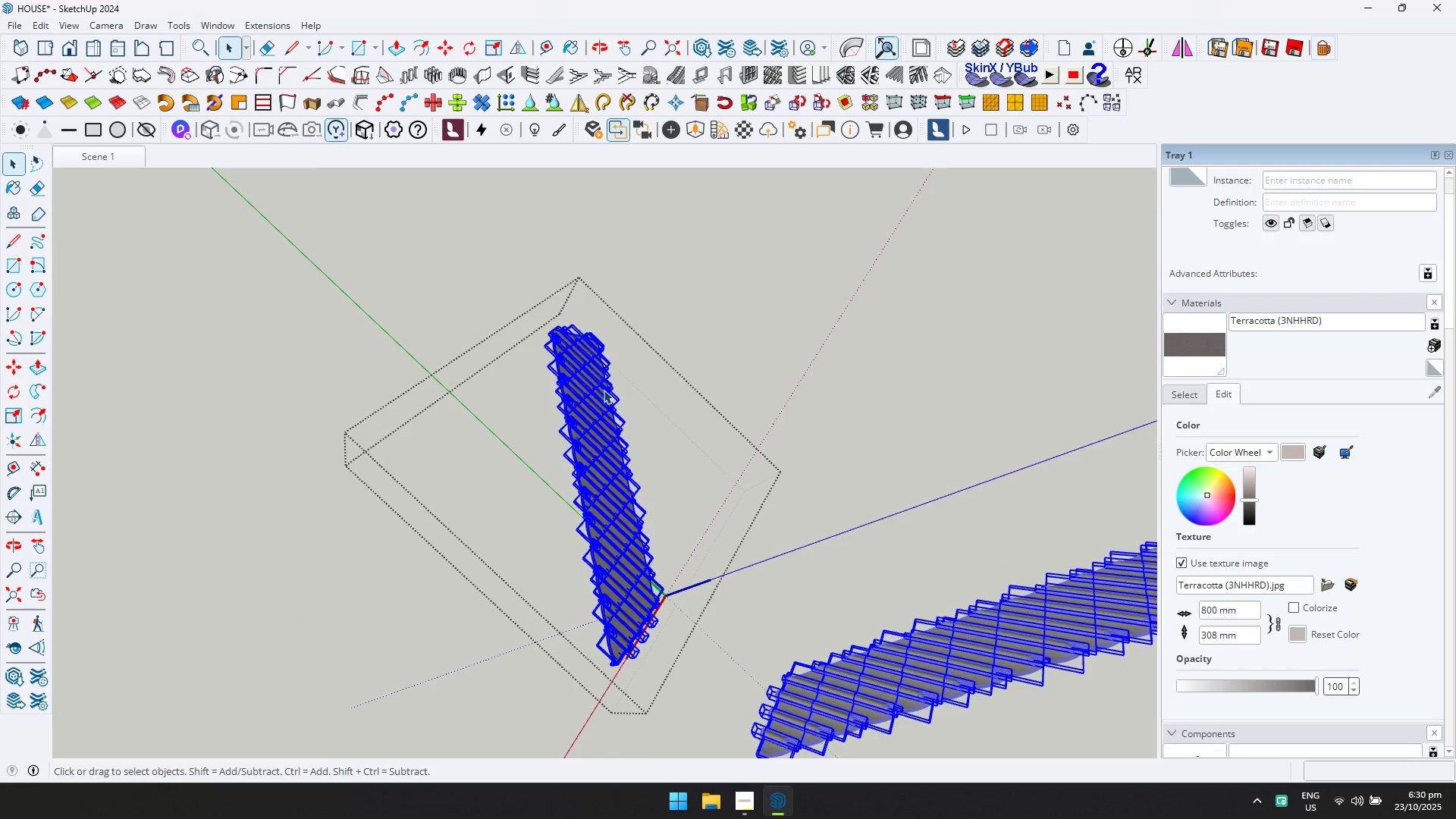 
scroll: coordinate [607, 390], scroll_direction: none, amount: 0.0
 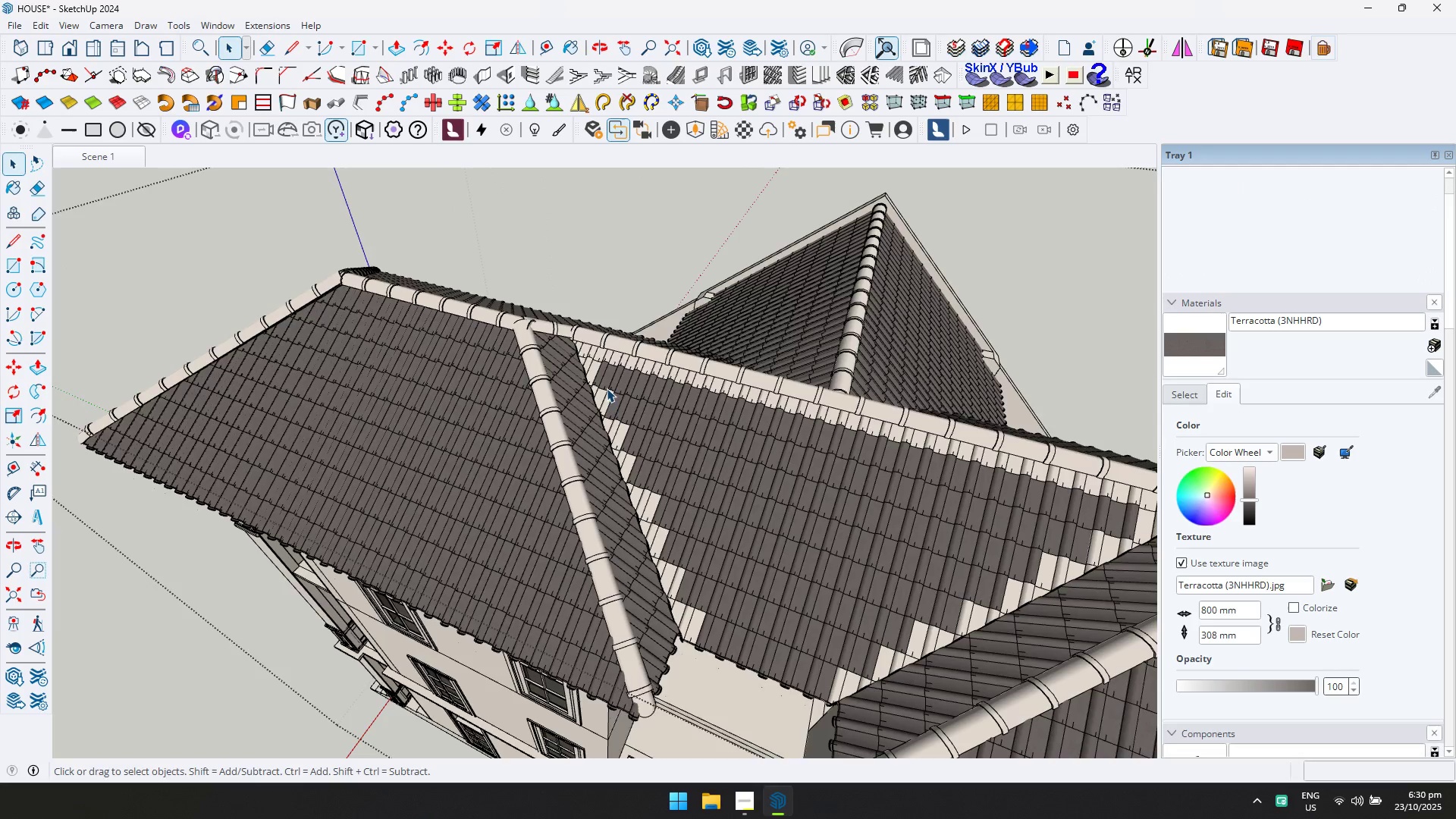 
double_click([607, 388])
 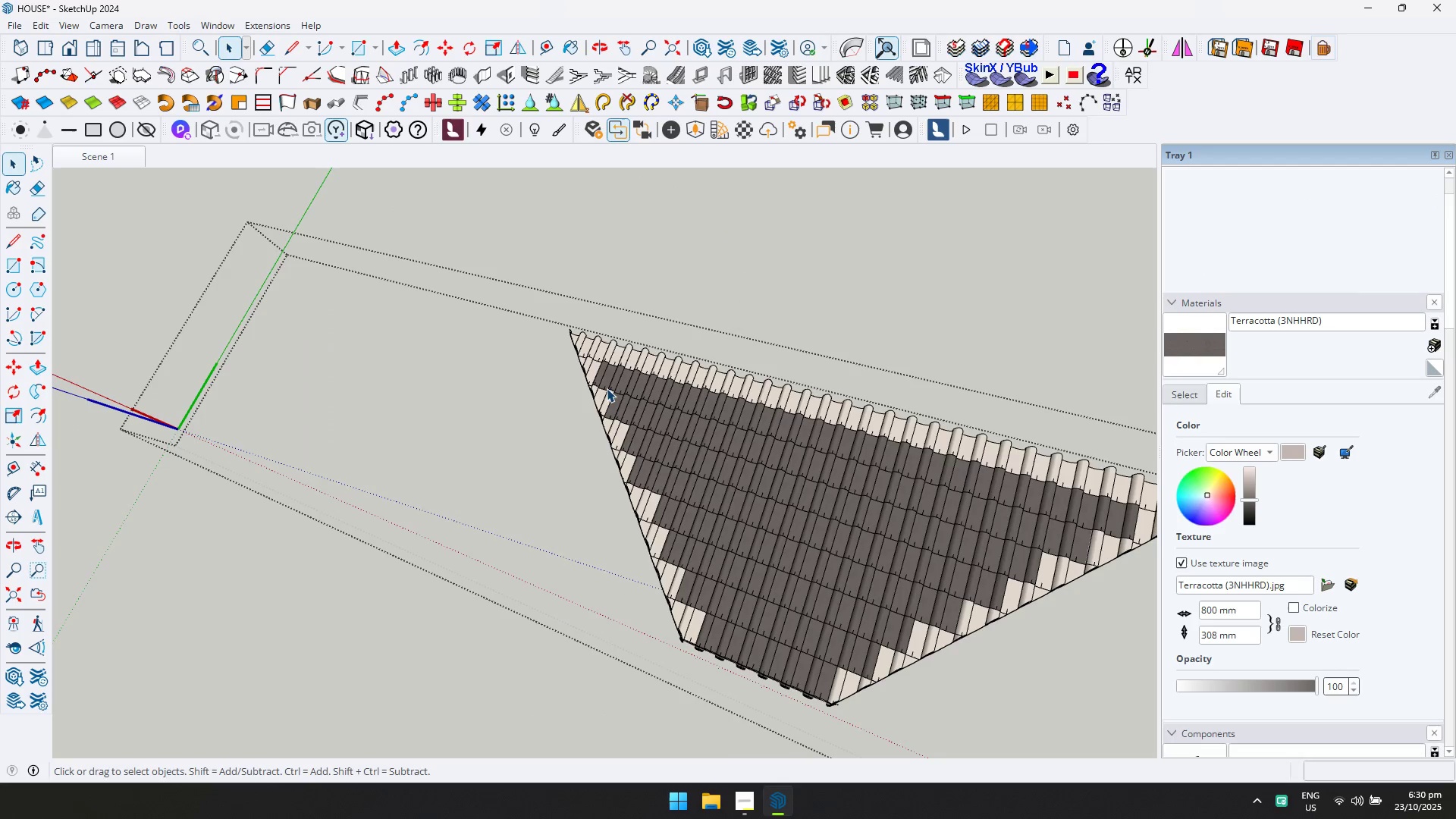 
key(Control+ControlLeft)
 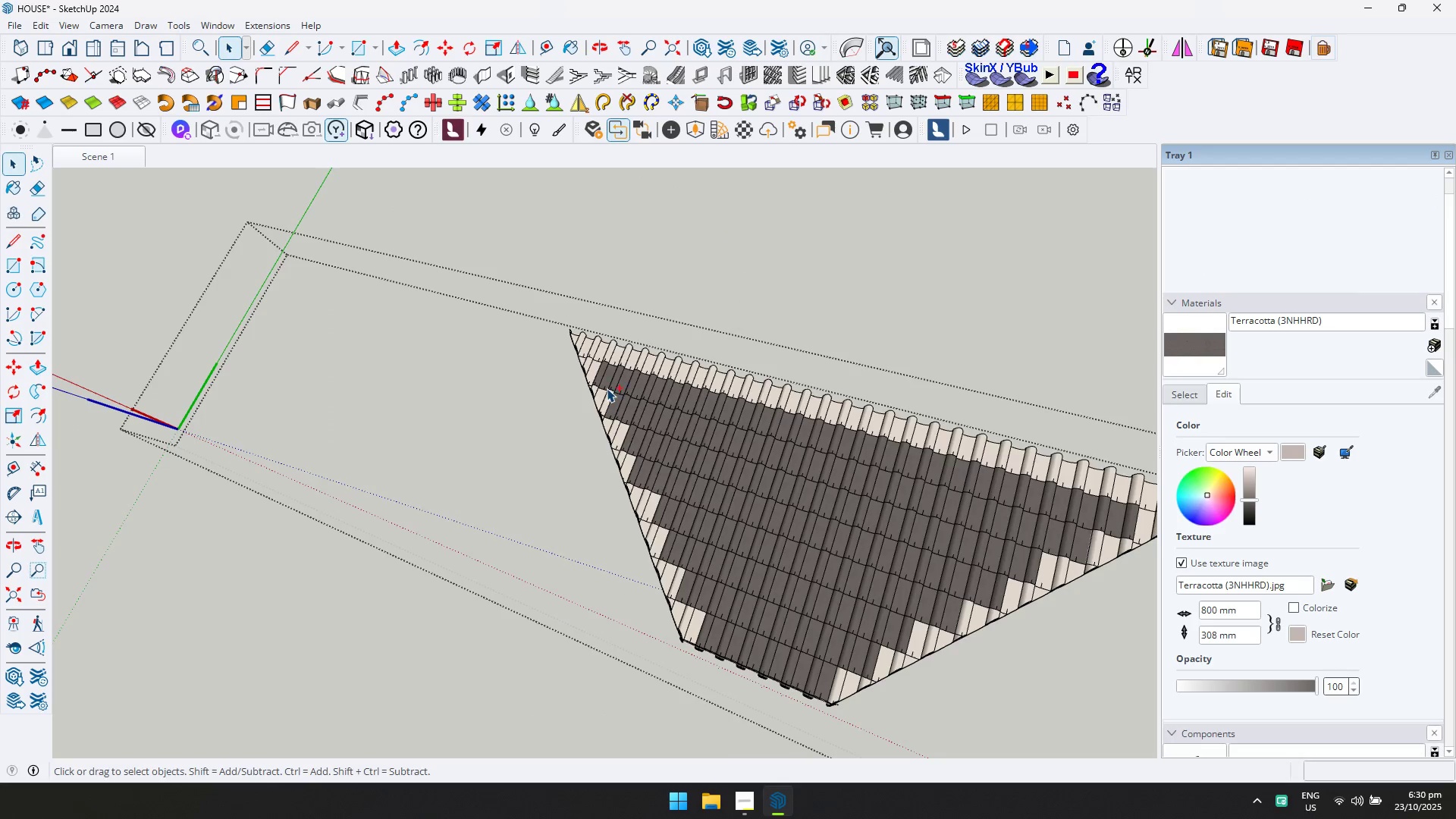 
key(Control+A)
 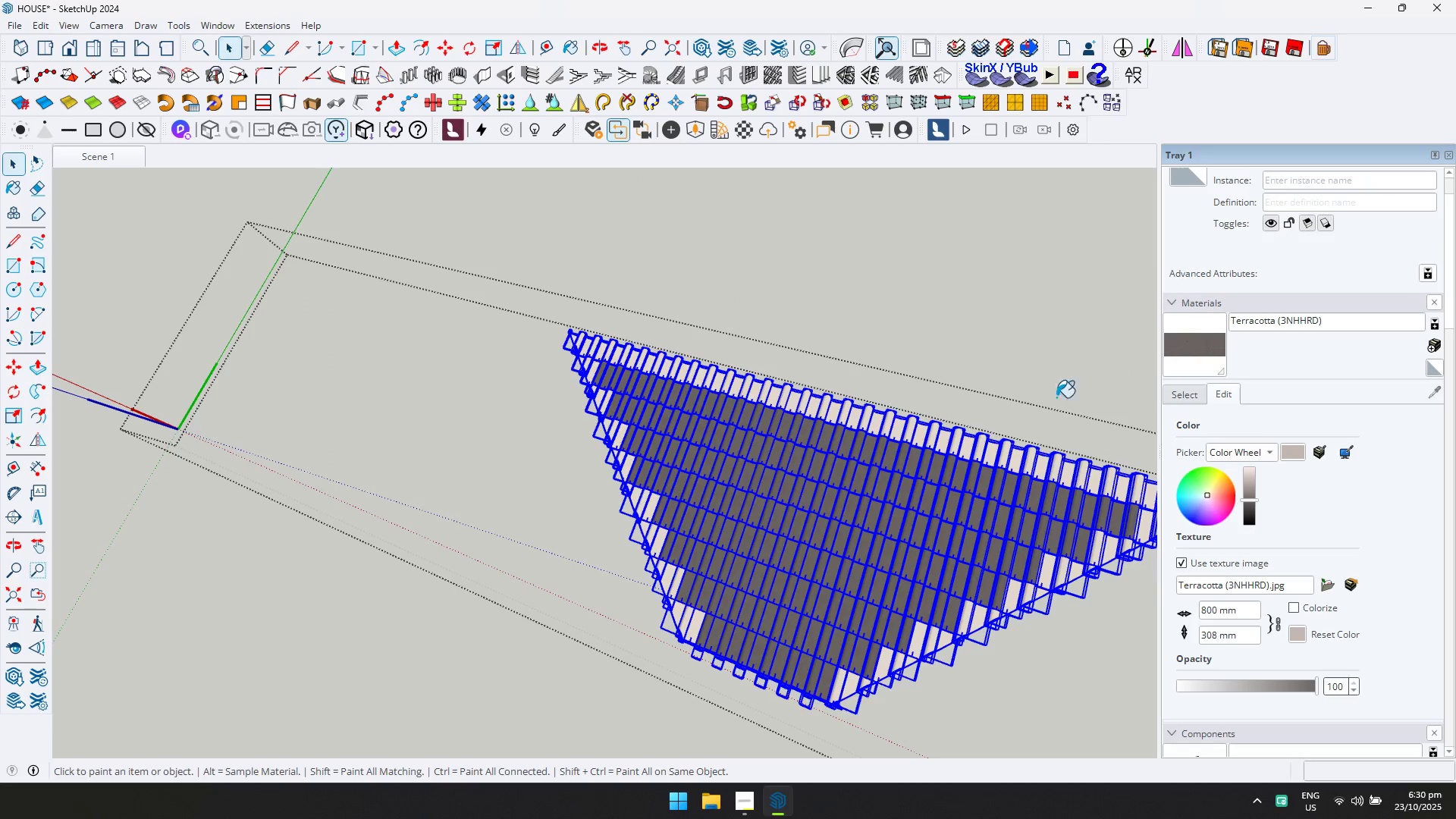 
double_click([987, 440])
 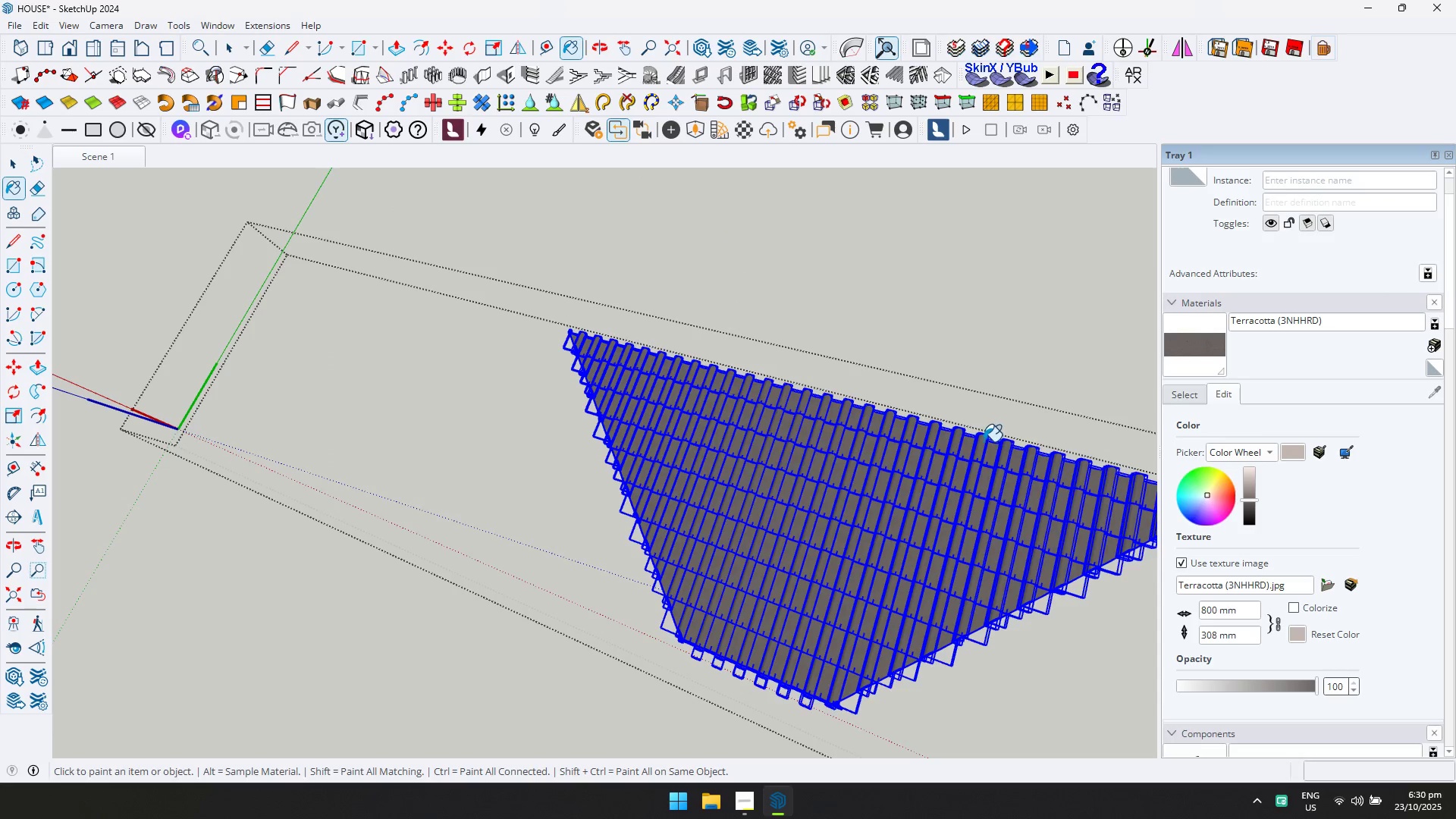 
key(Escape)
 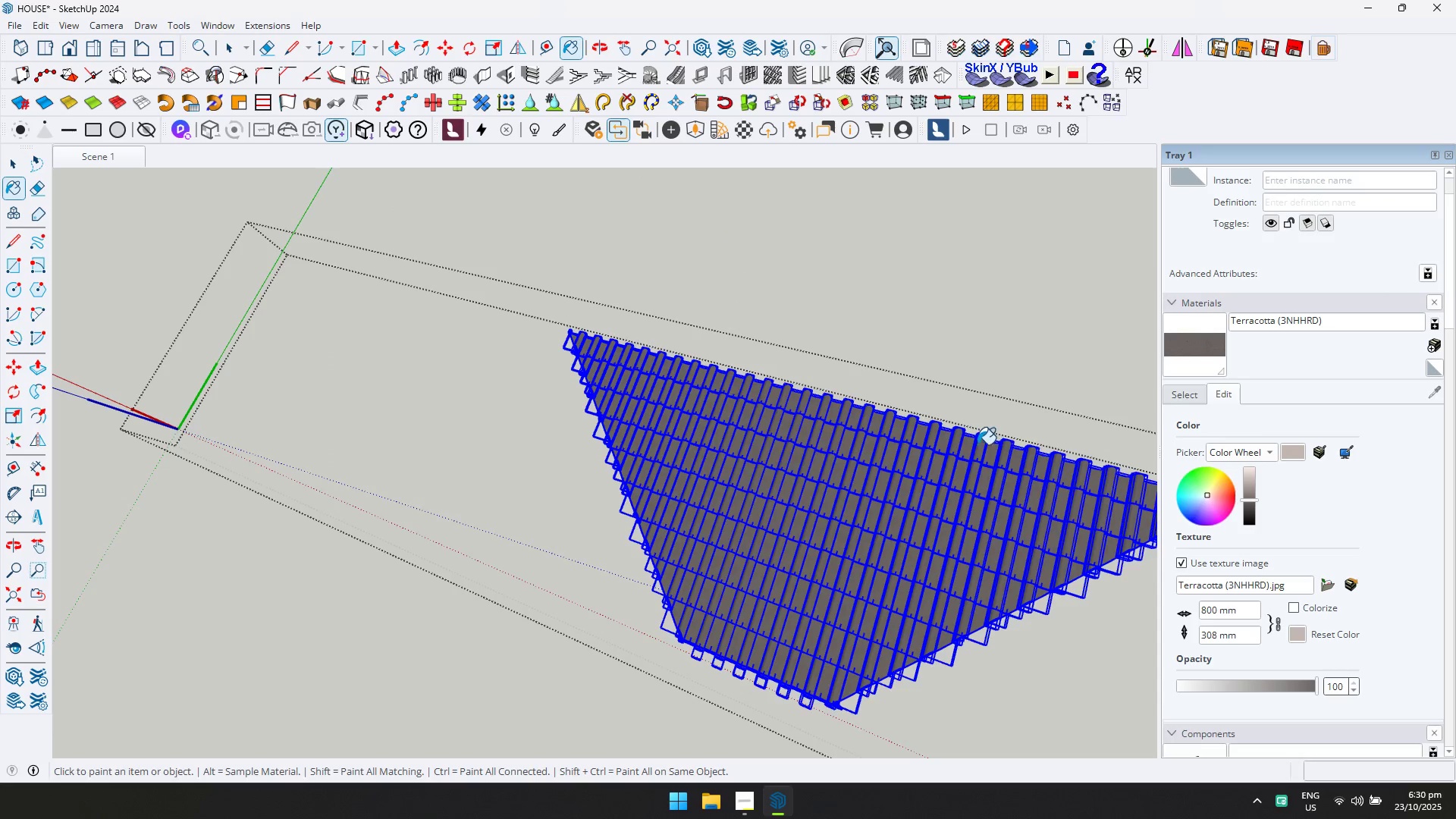 
key(Space)
 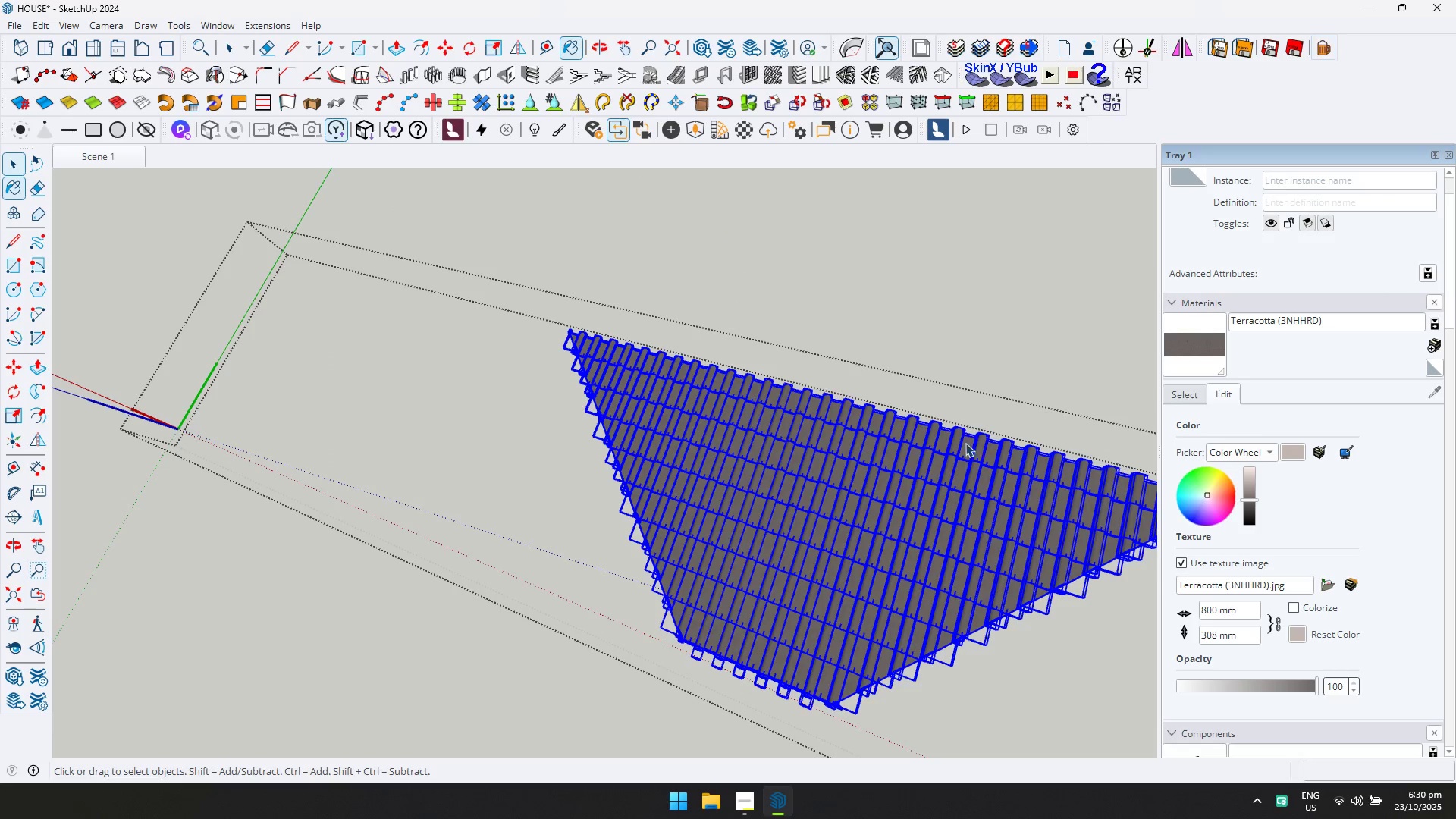 
key(Escape)
 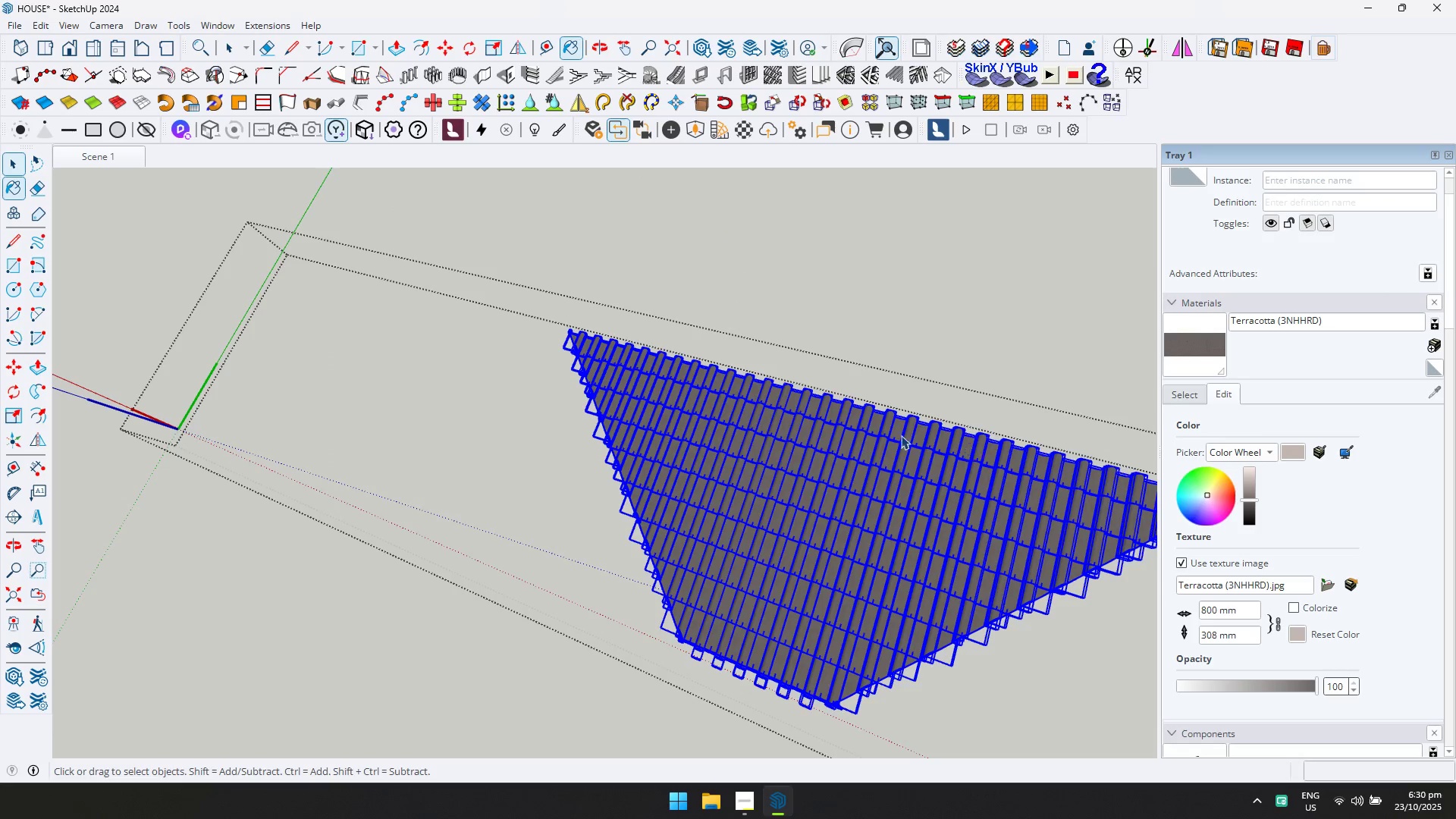 
scroll: coordinate [662, 400], scroll_direction: down, amount: 5.0
 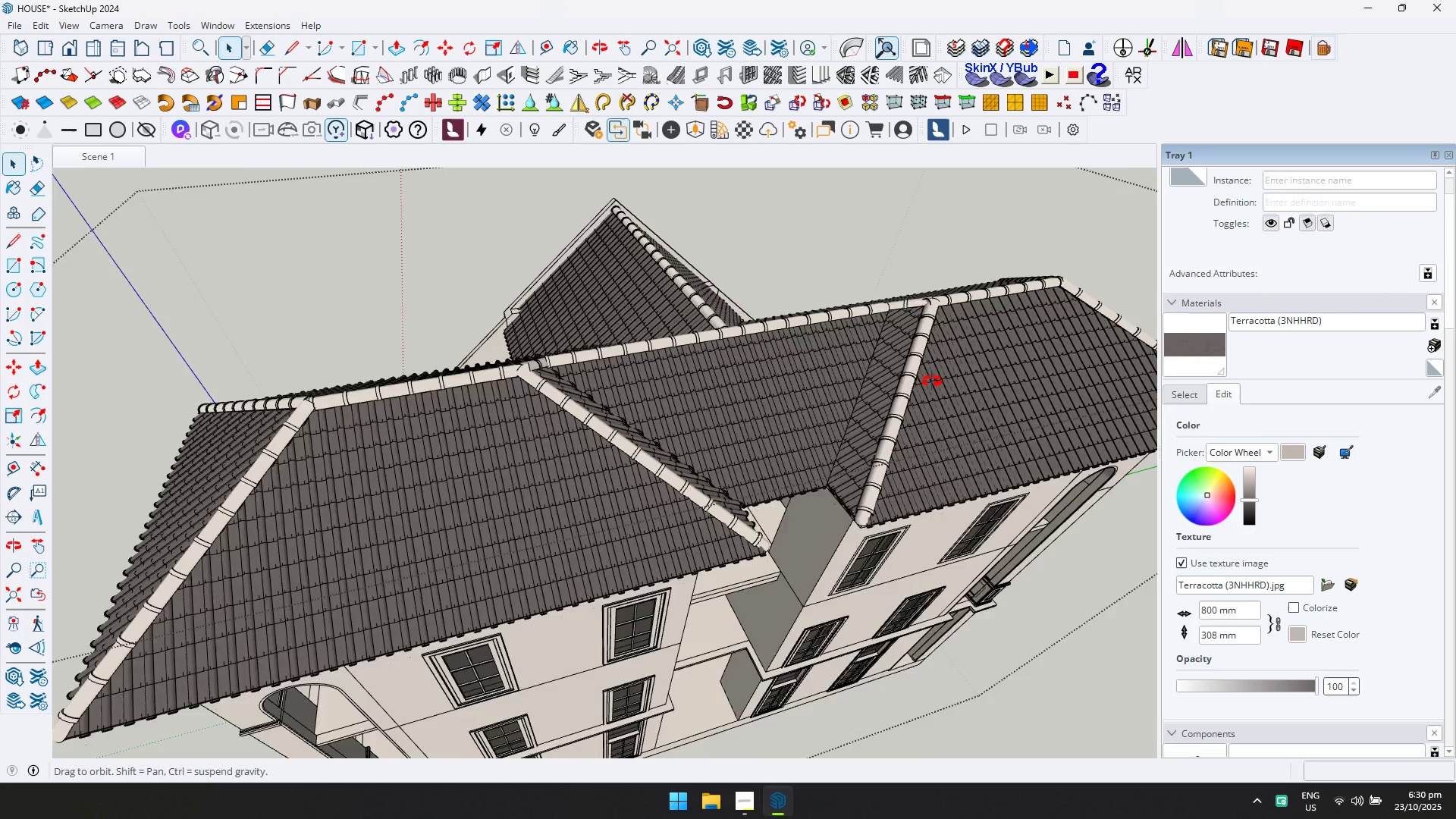 
key(Shift+ShiftLeft)
 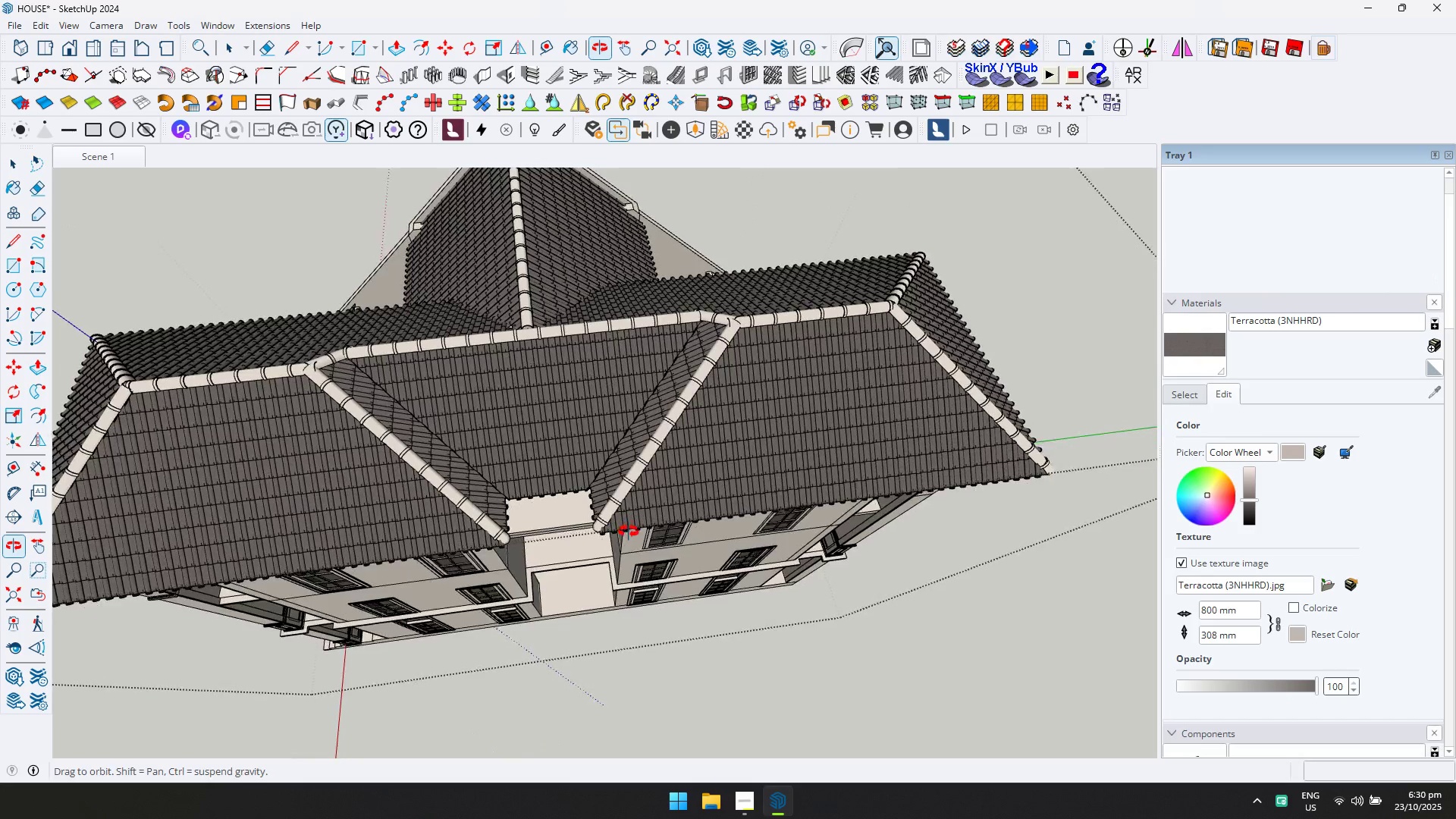 
key(Shift+ShiftLeft)
 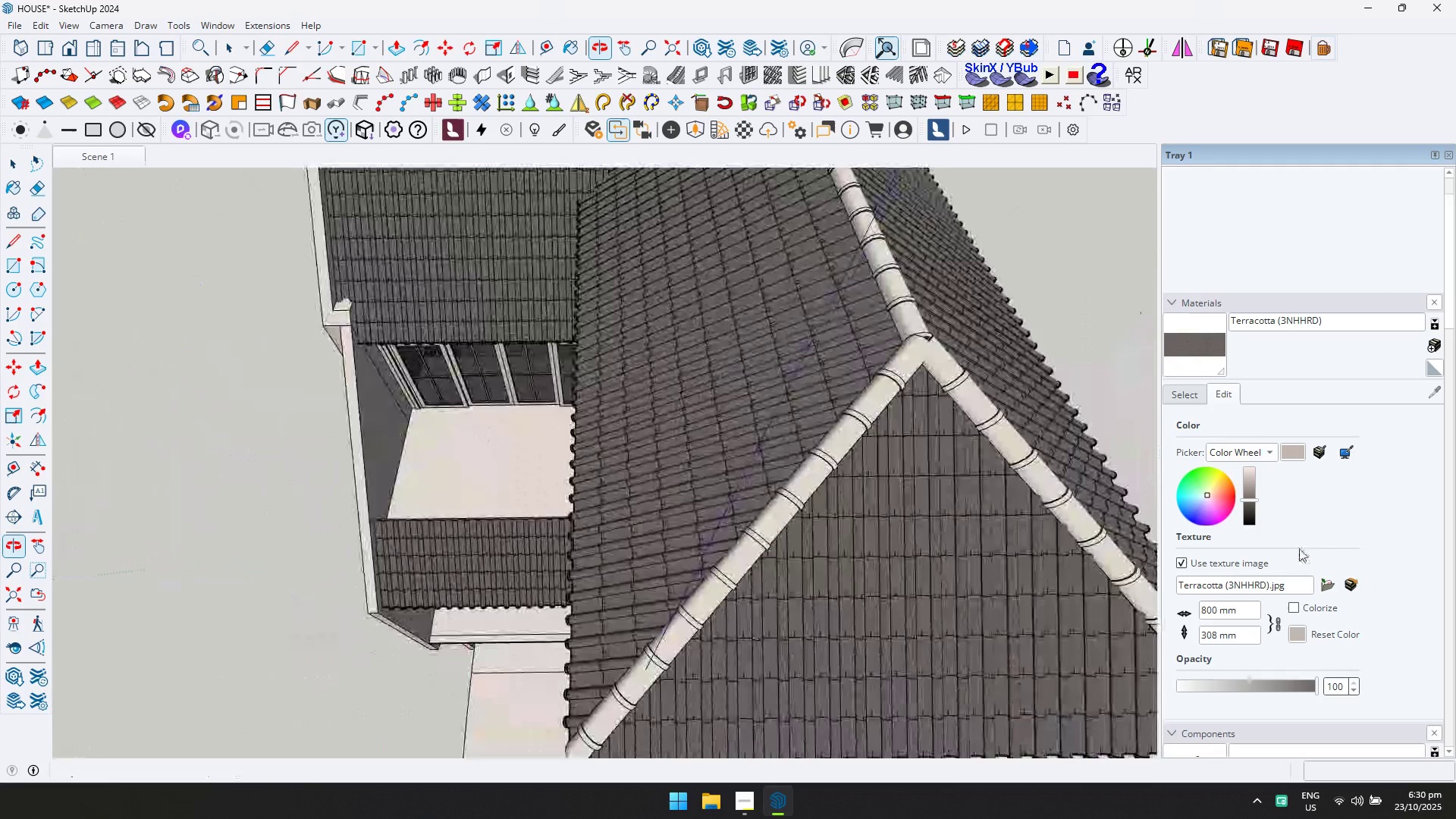 
scroll: coordinate [792, 314], scroll_direction: down, amount: 14.0
 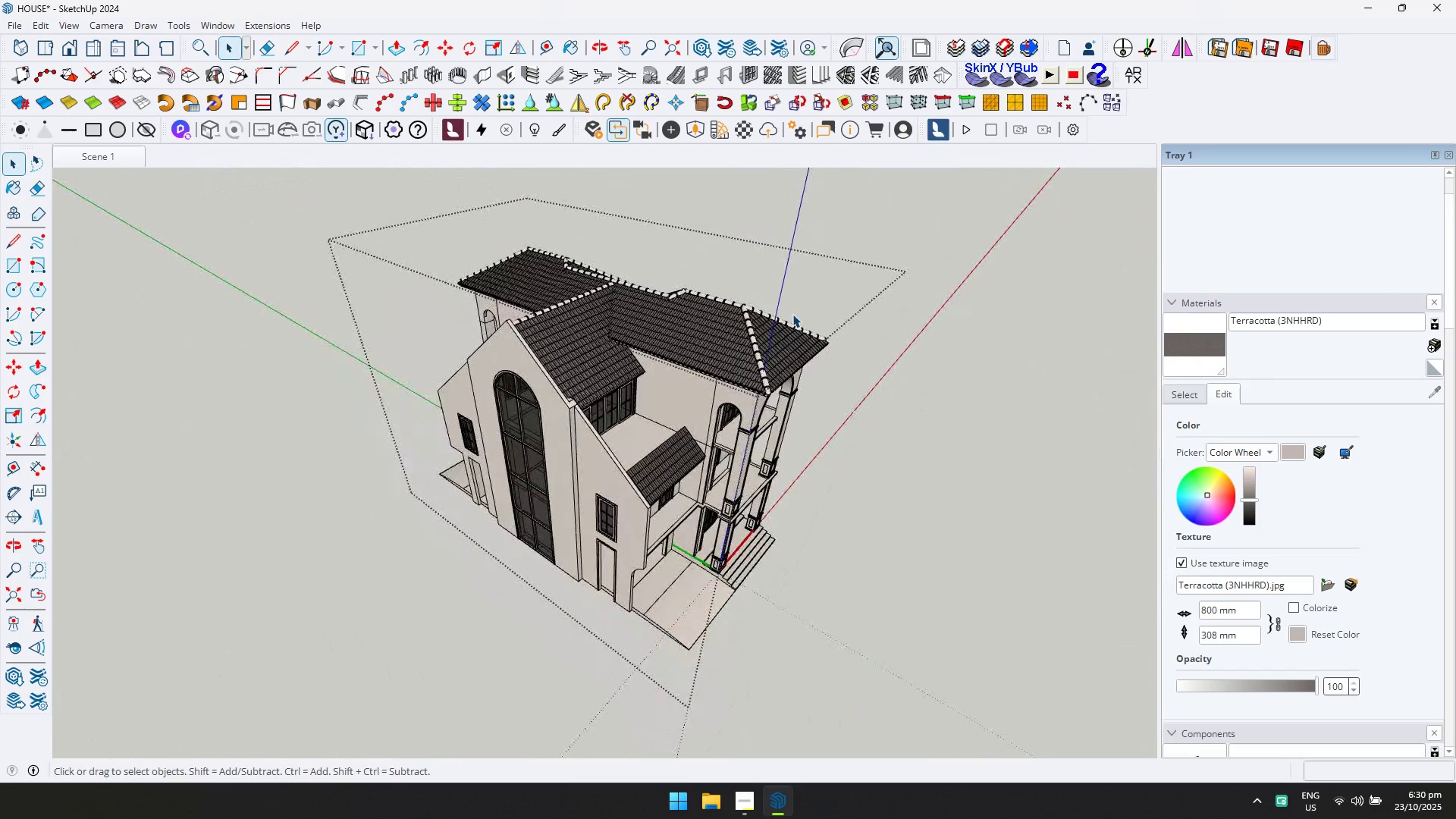 
key(Escape)
 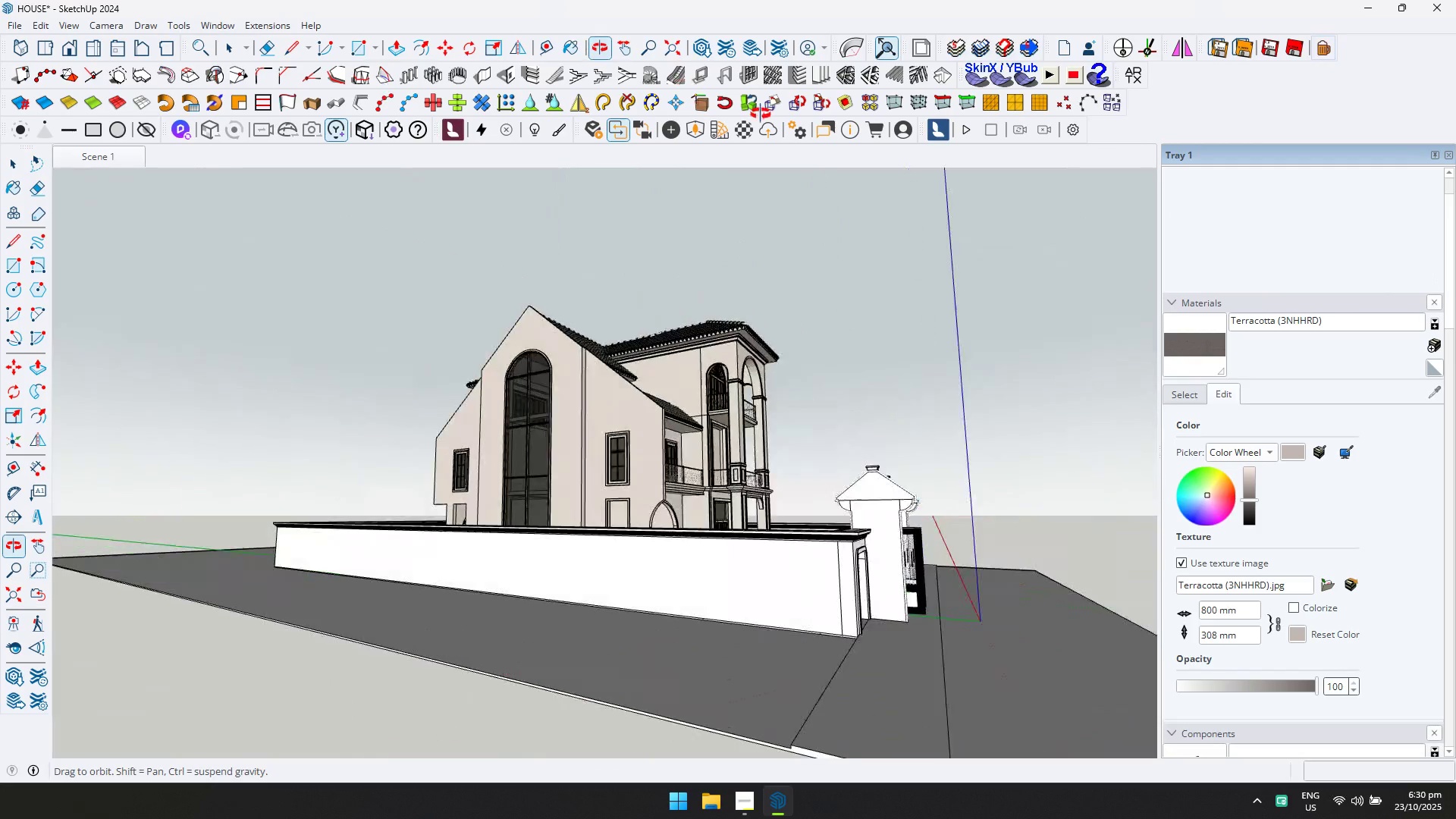 
scroll: coordinate [651, 353], scroll_direction: up, amount: 9.0
 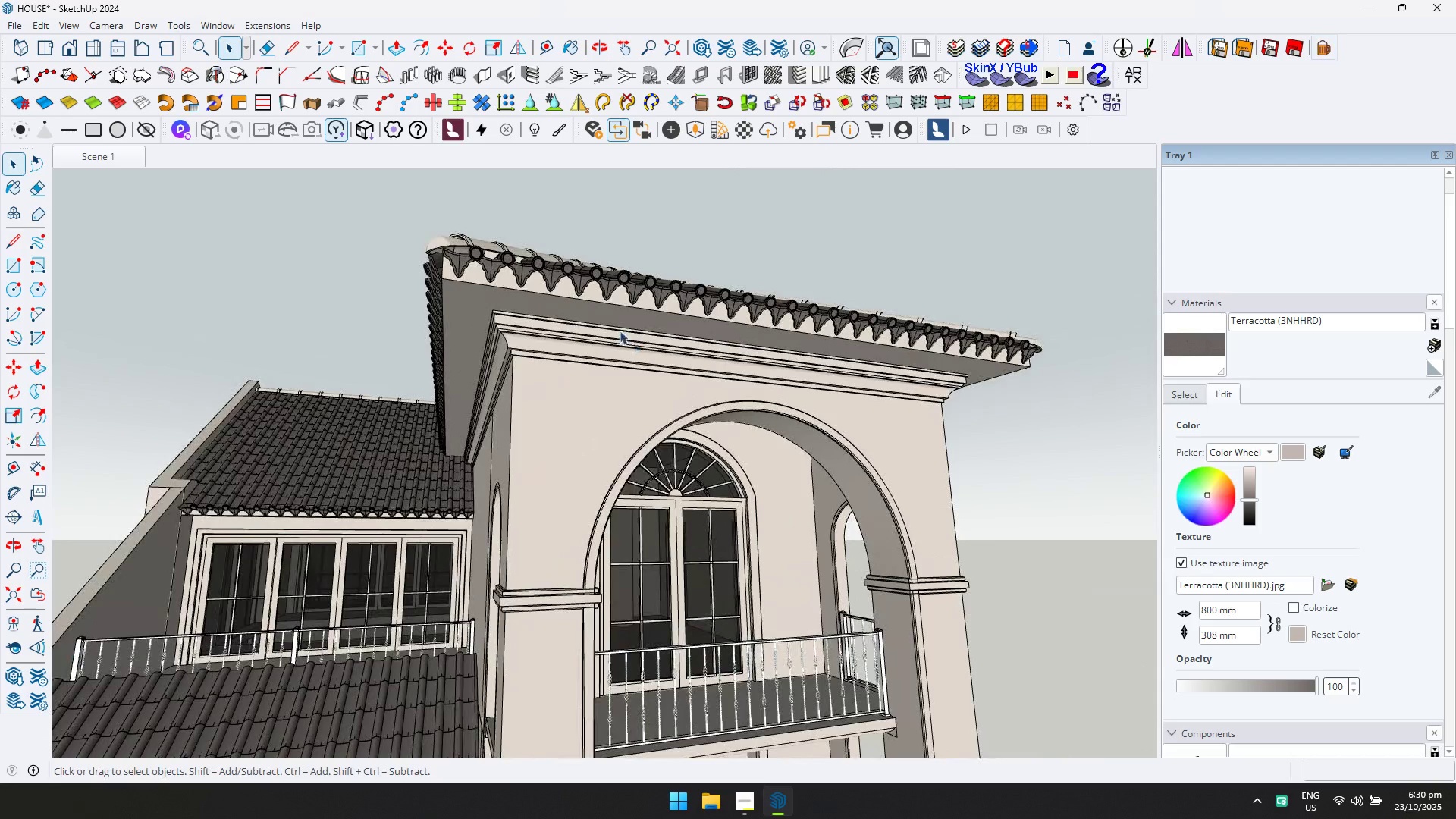 
scroll: coordinate [665, 392], scroll_direction: down, amount: 21.0
 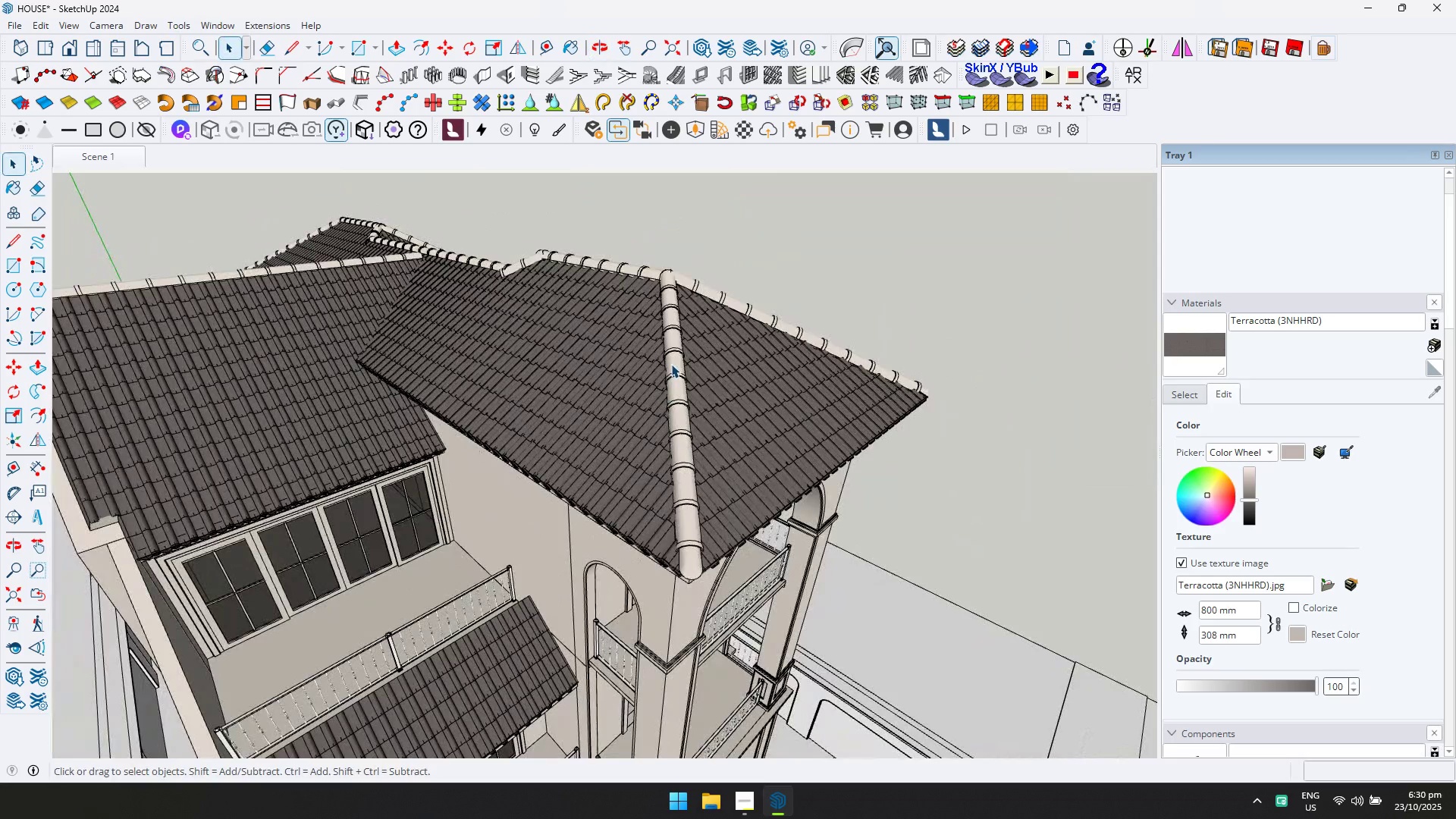 
double_click([671, 364])
 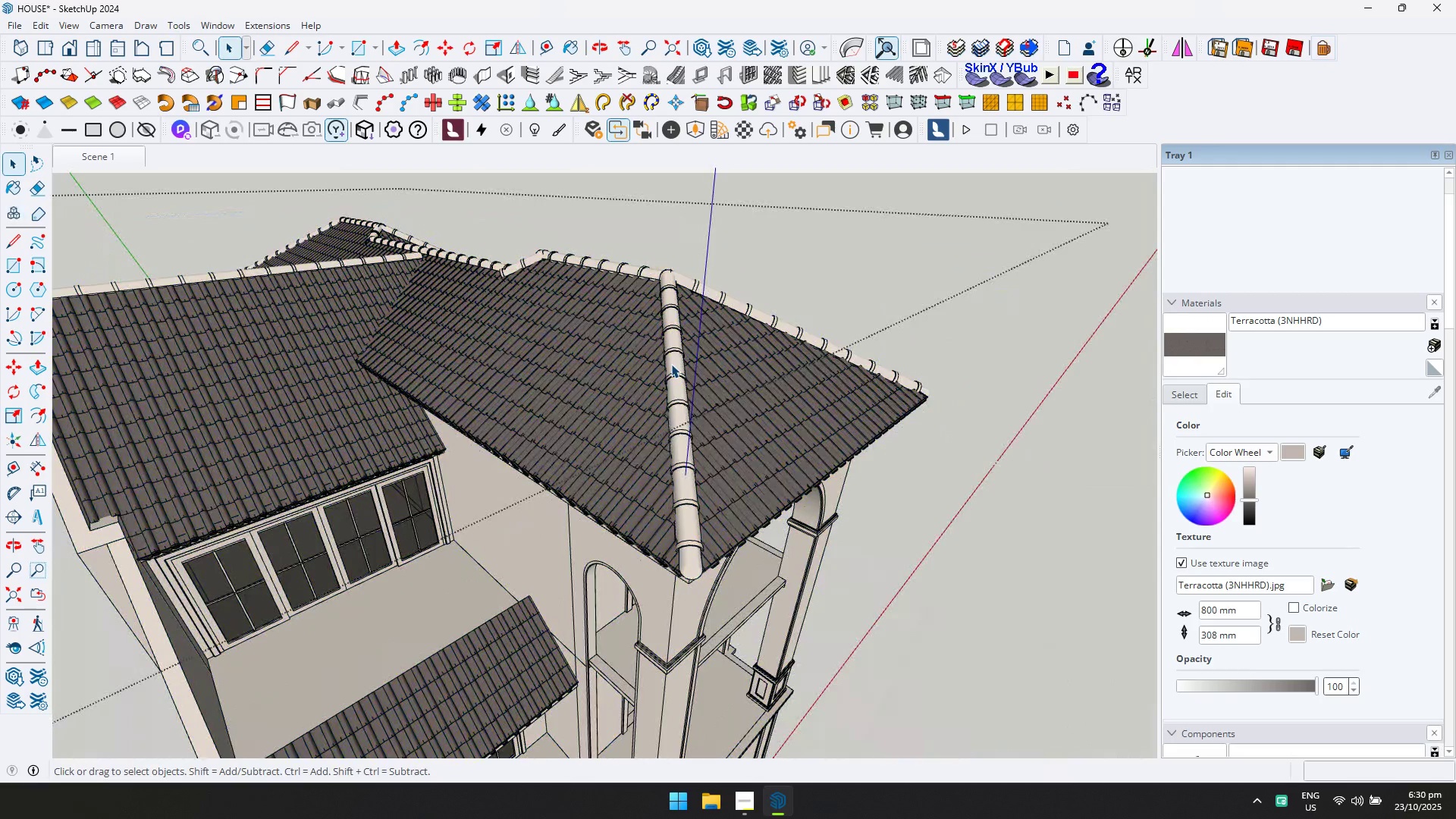 
triple_click([671, 364])
 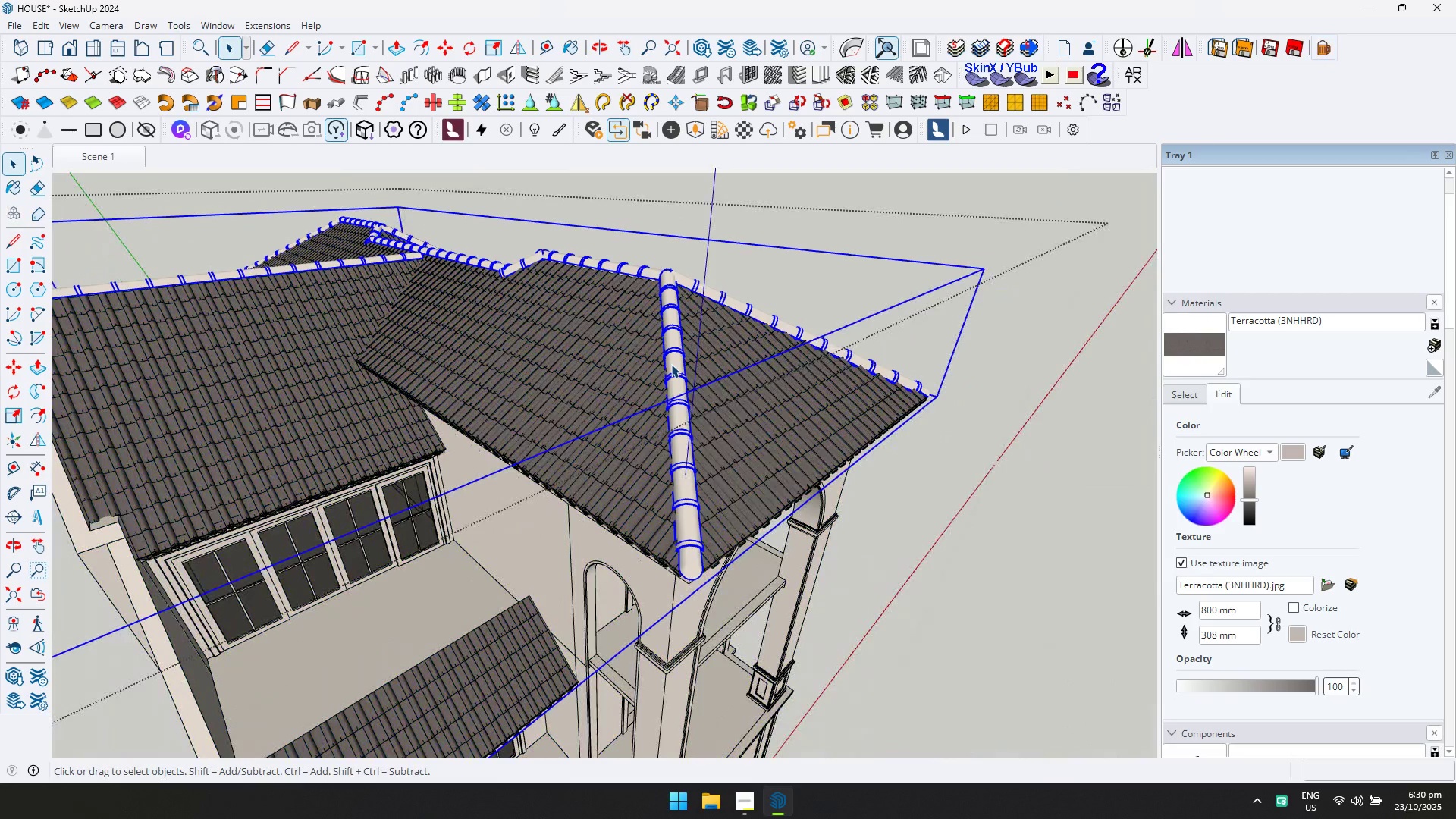 
triple_click([671, 364])
 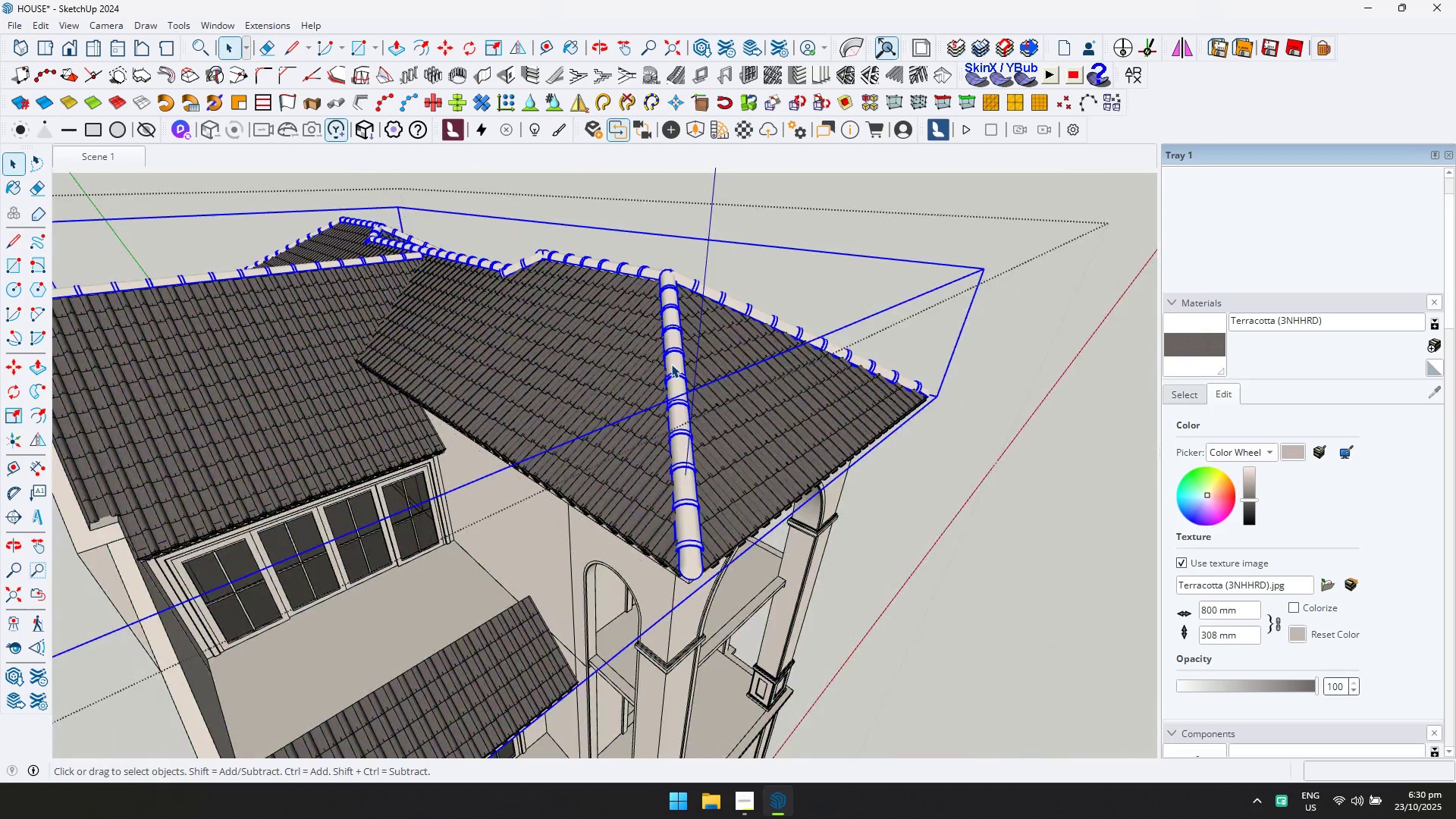 
triple_click([671, 364])
 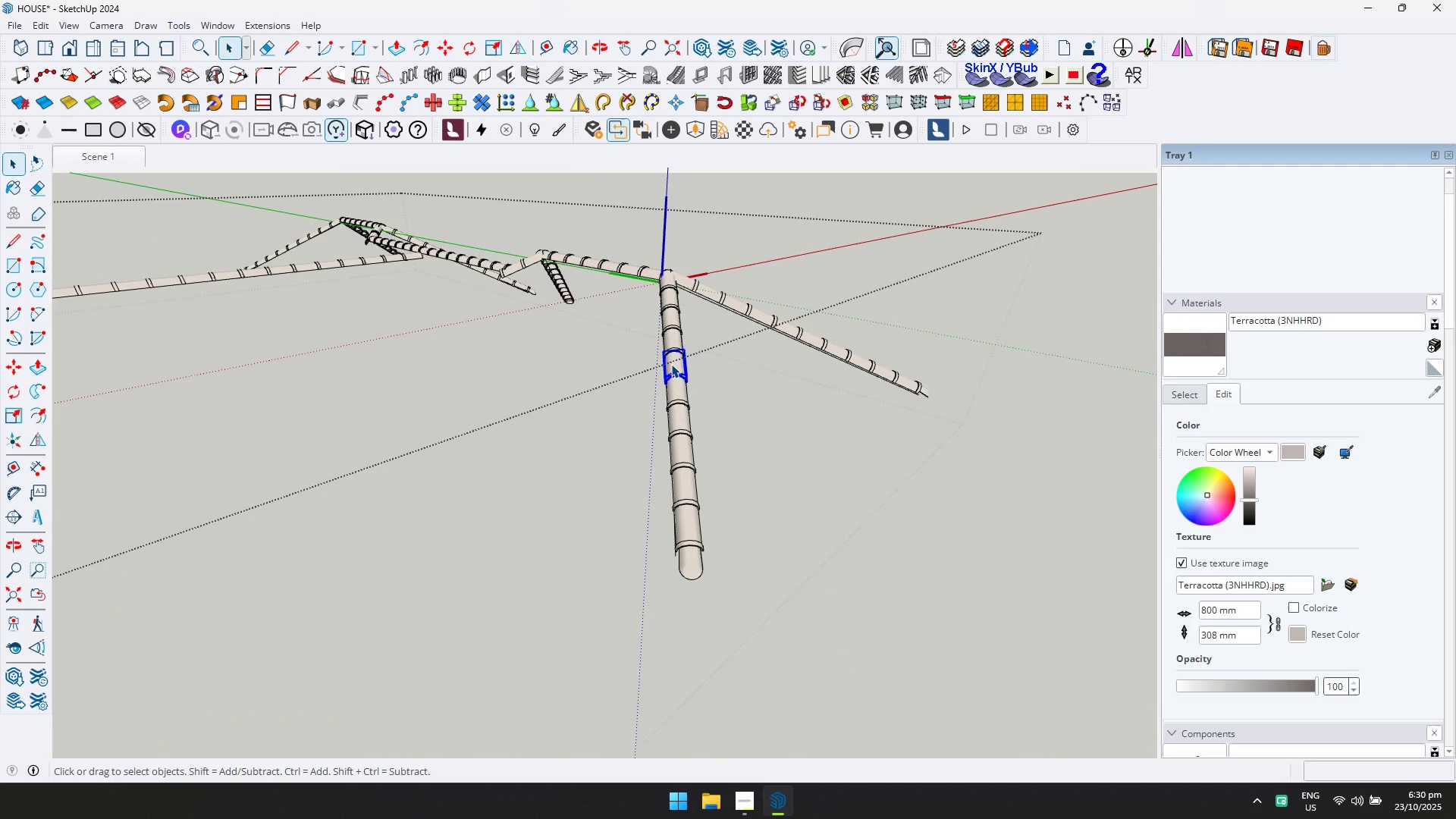 
key(Control+ControlLeft)
 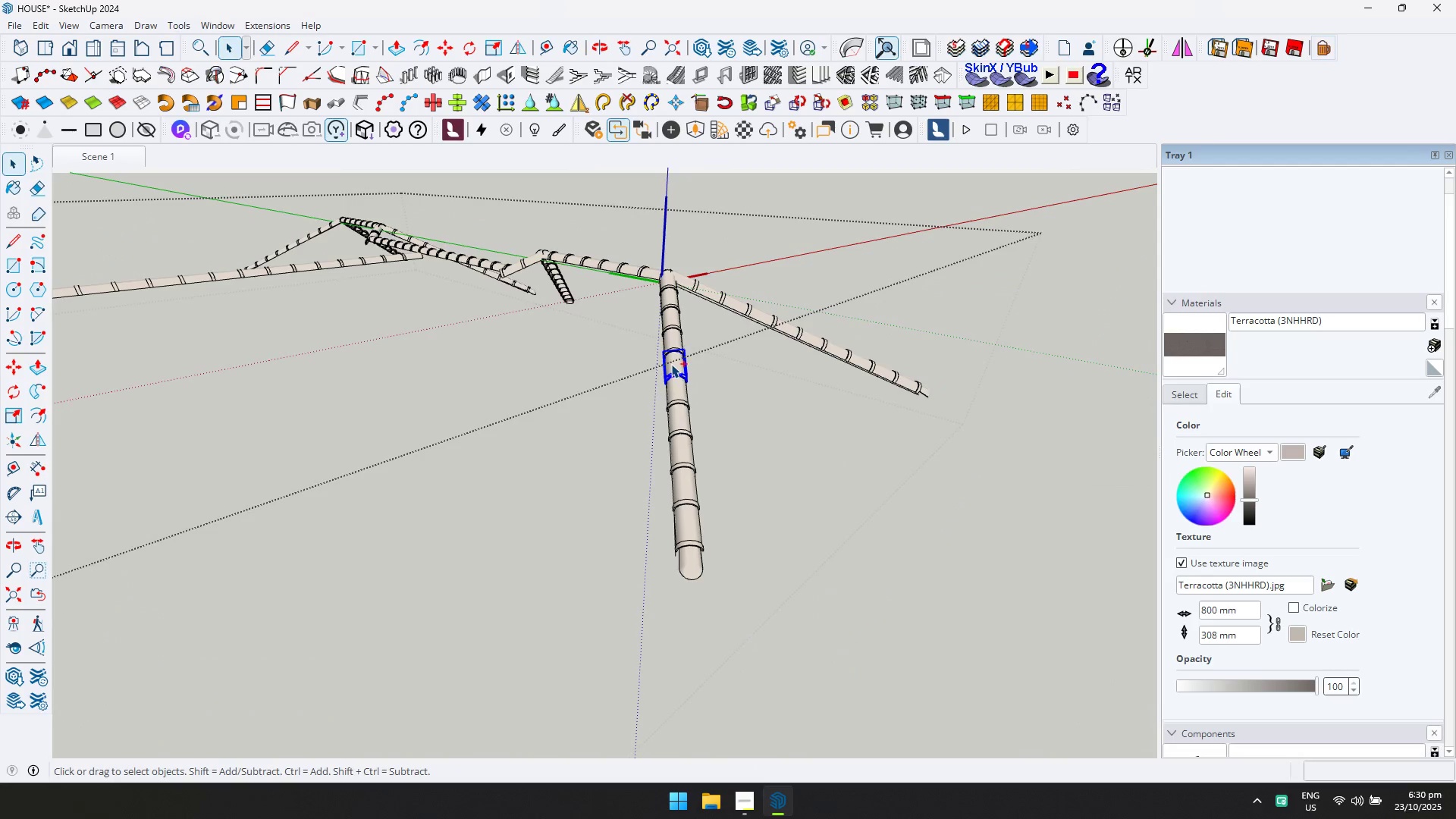 
key(Control+A)
 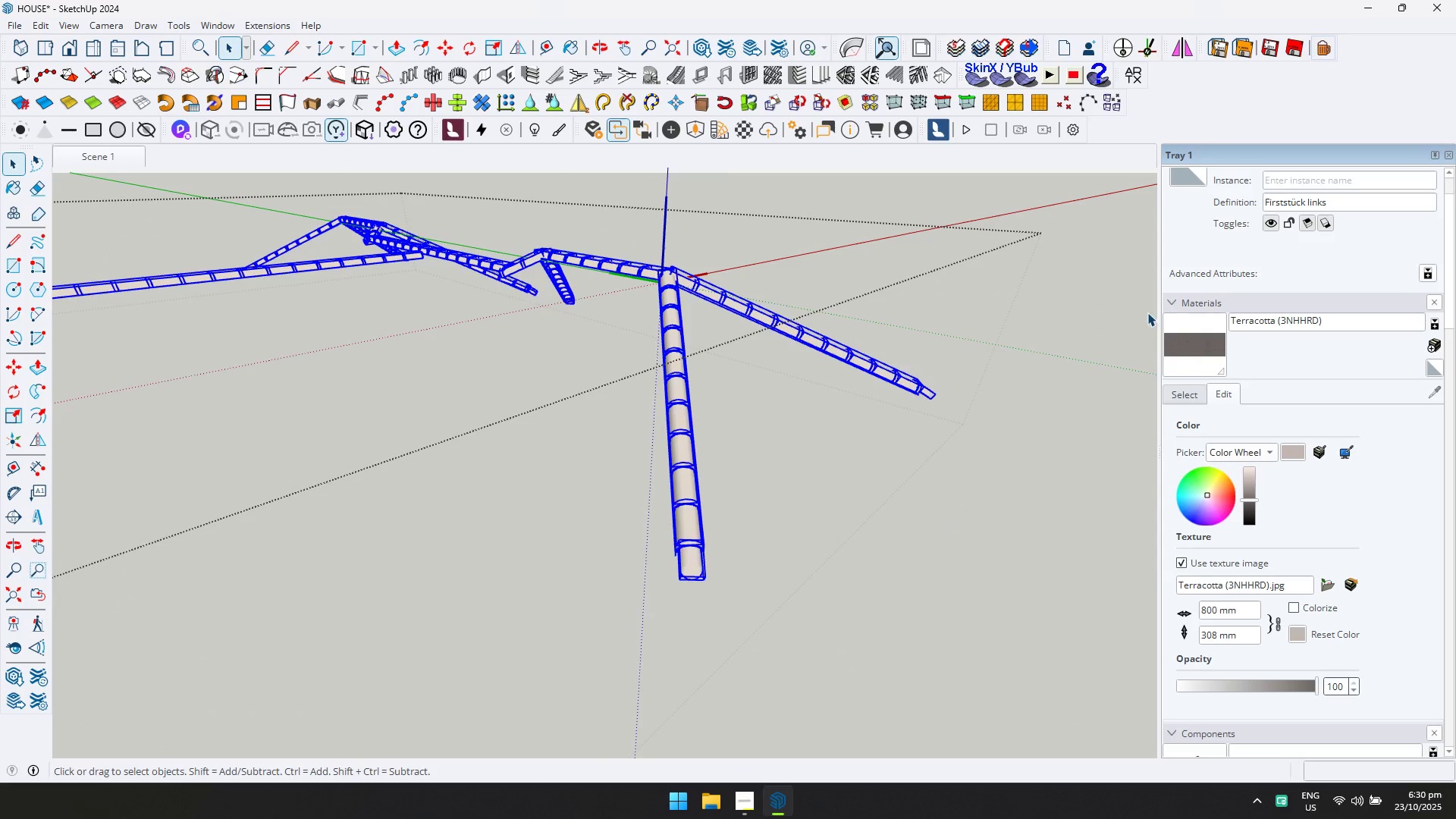 
left_click([1181, 341])
 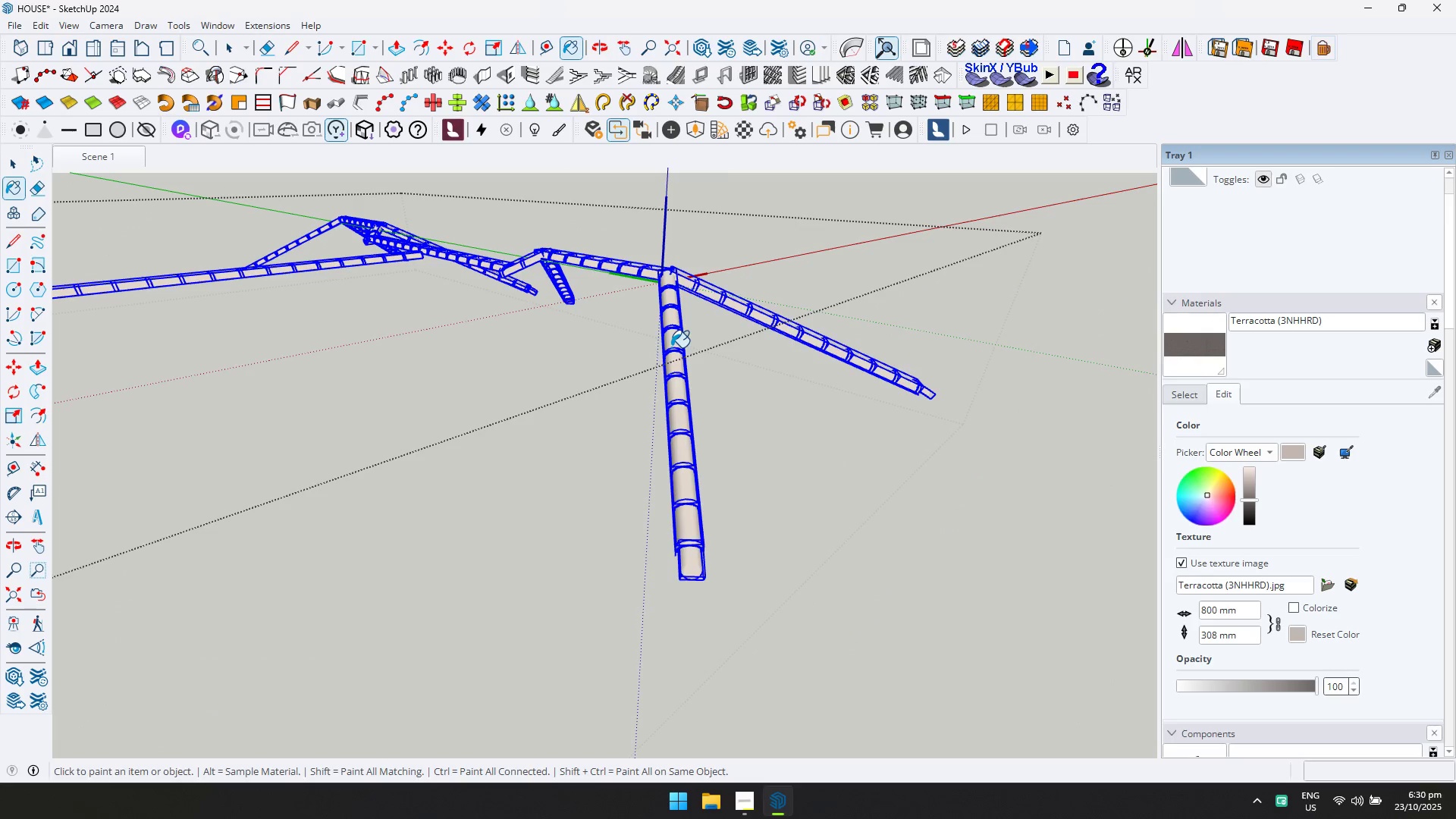 
key(Escape)
 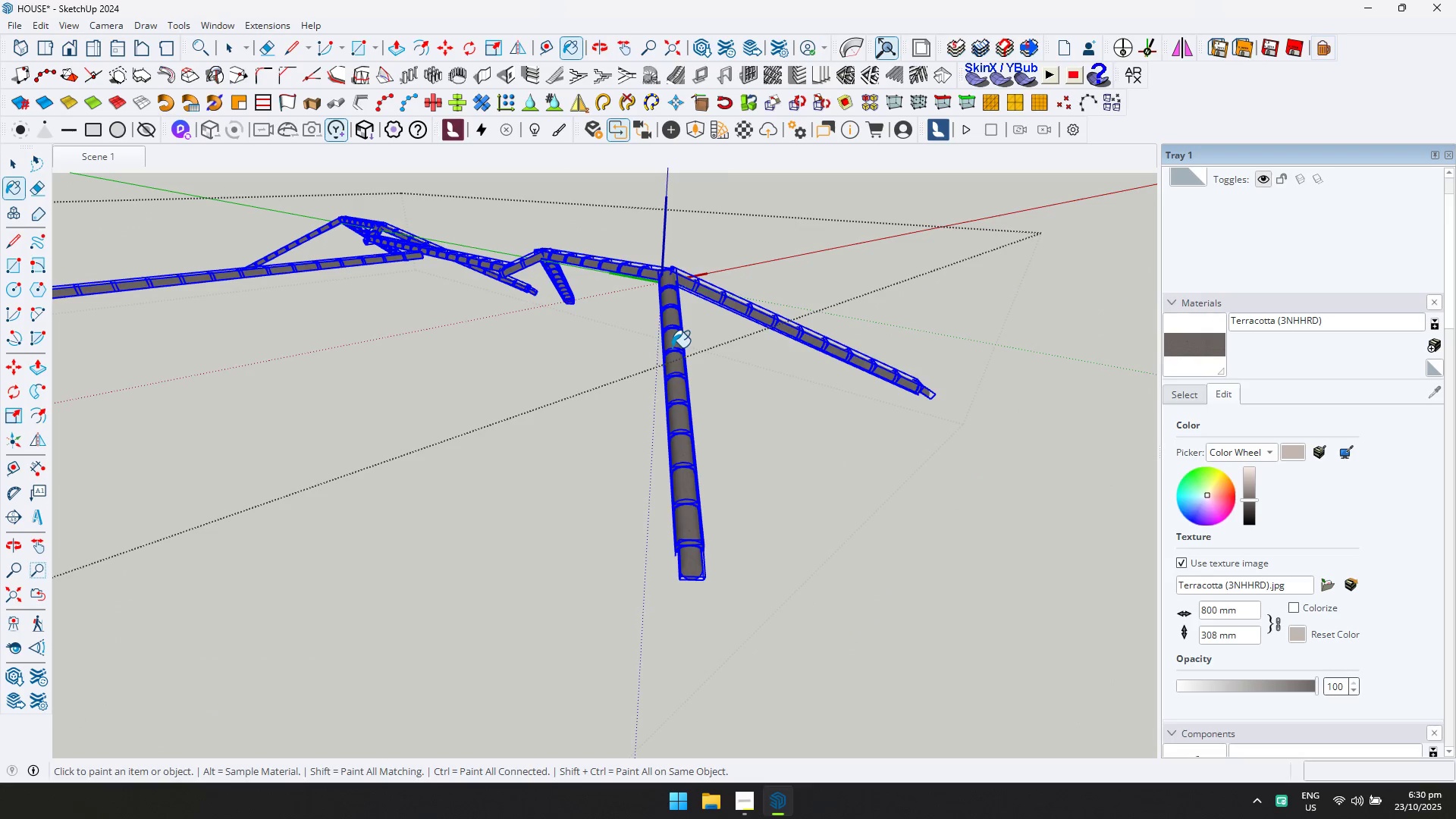 
key(Space)
 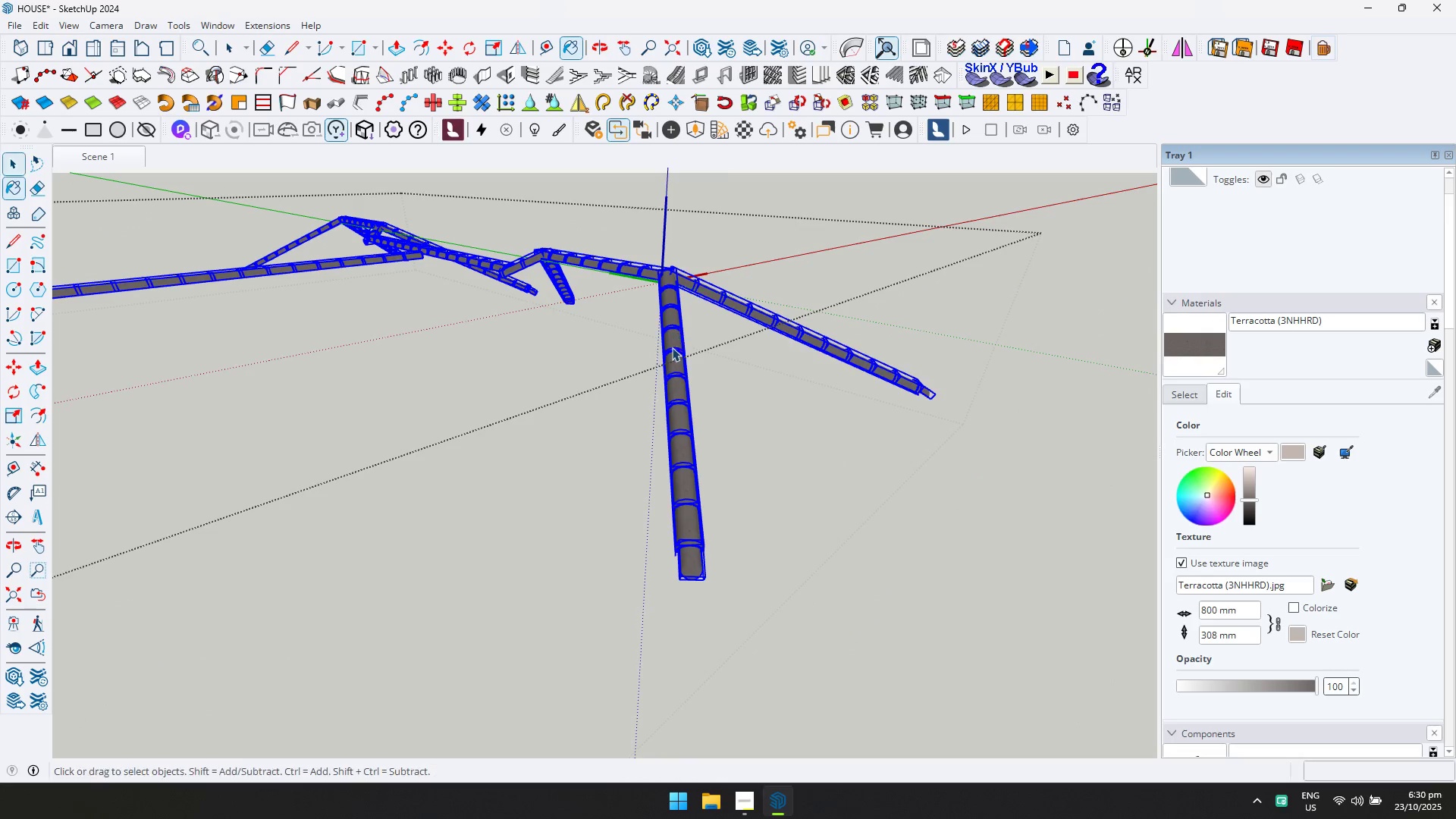 
key(Escape)
 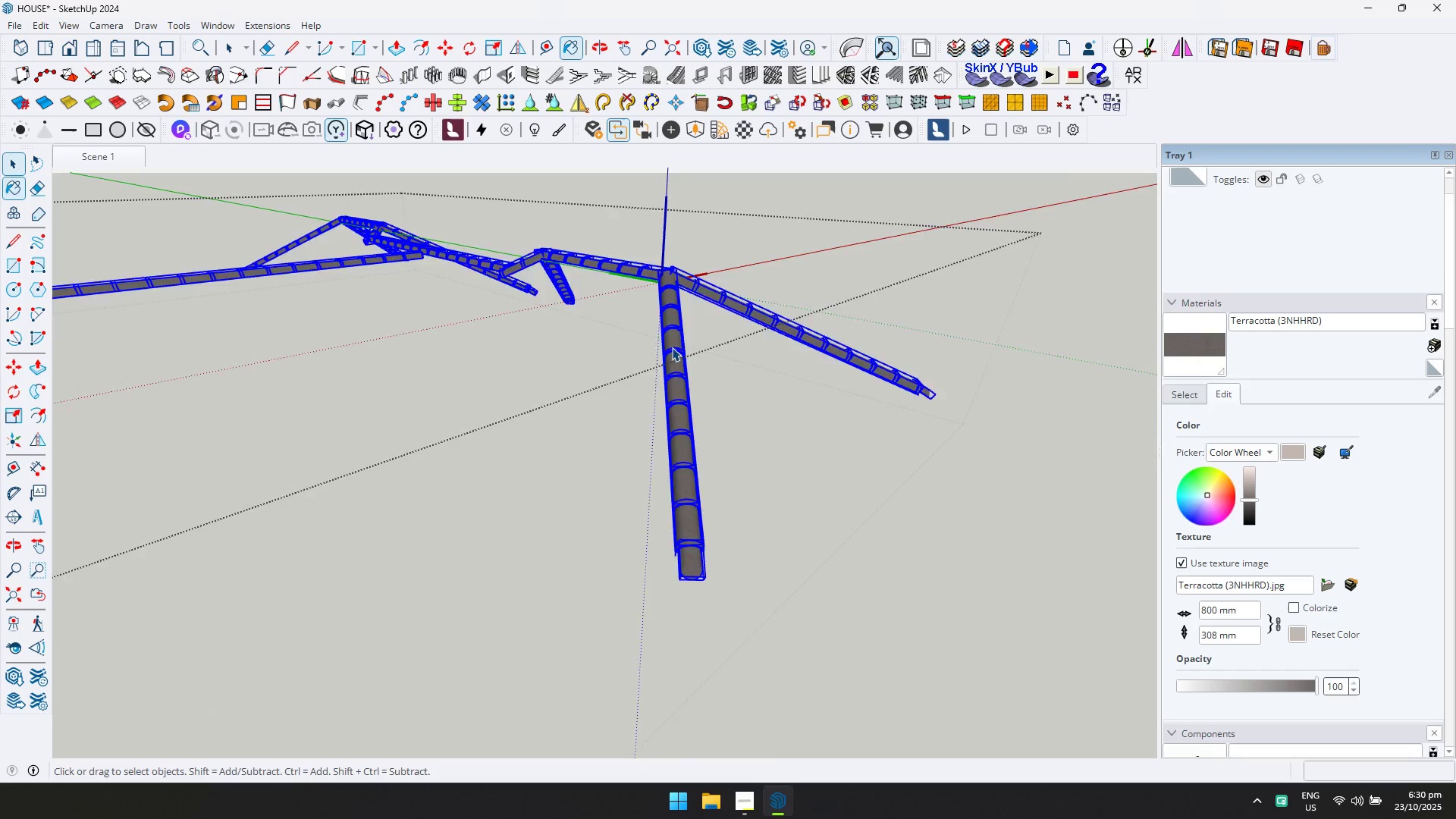 
scroll: coordinate [684, 335], scroll_direction: down, amount: 9.0
 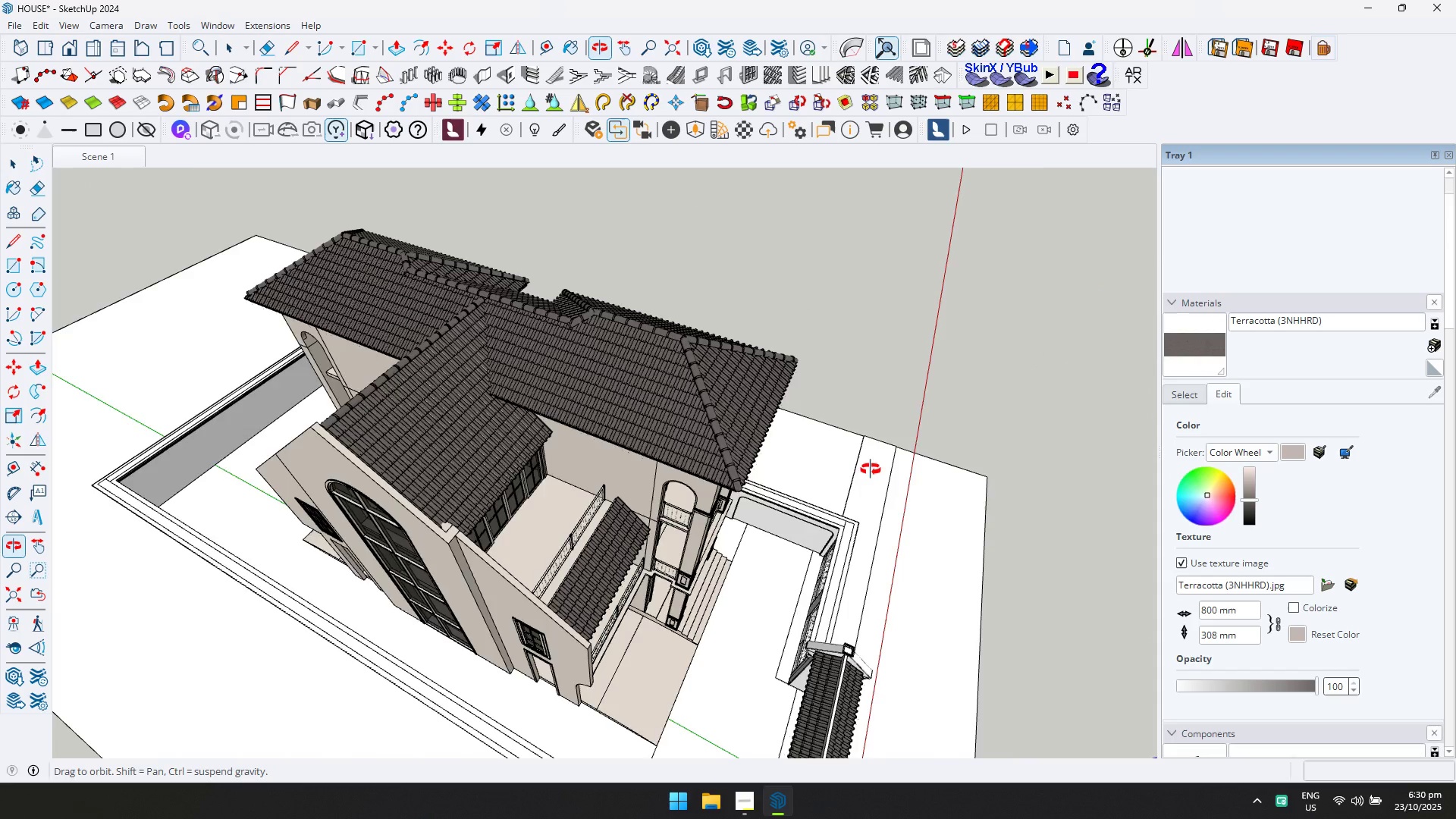 
key(Escape)
 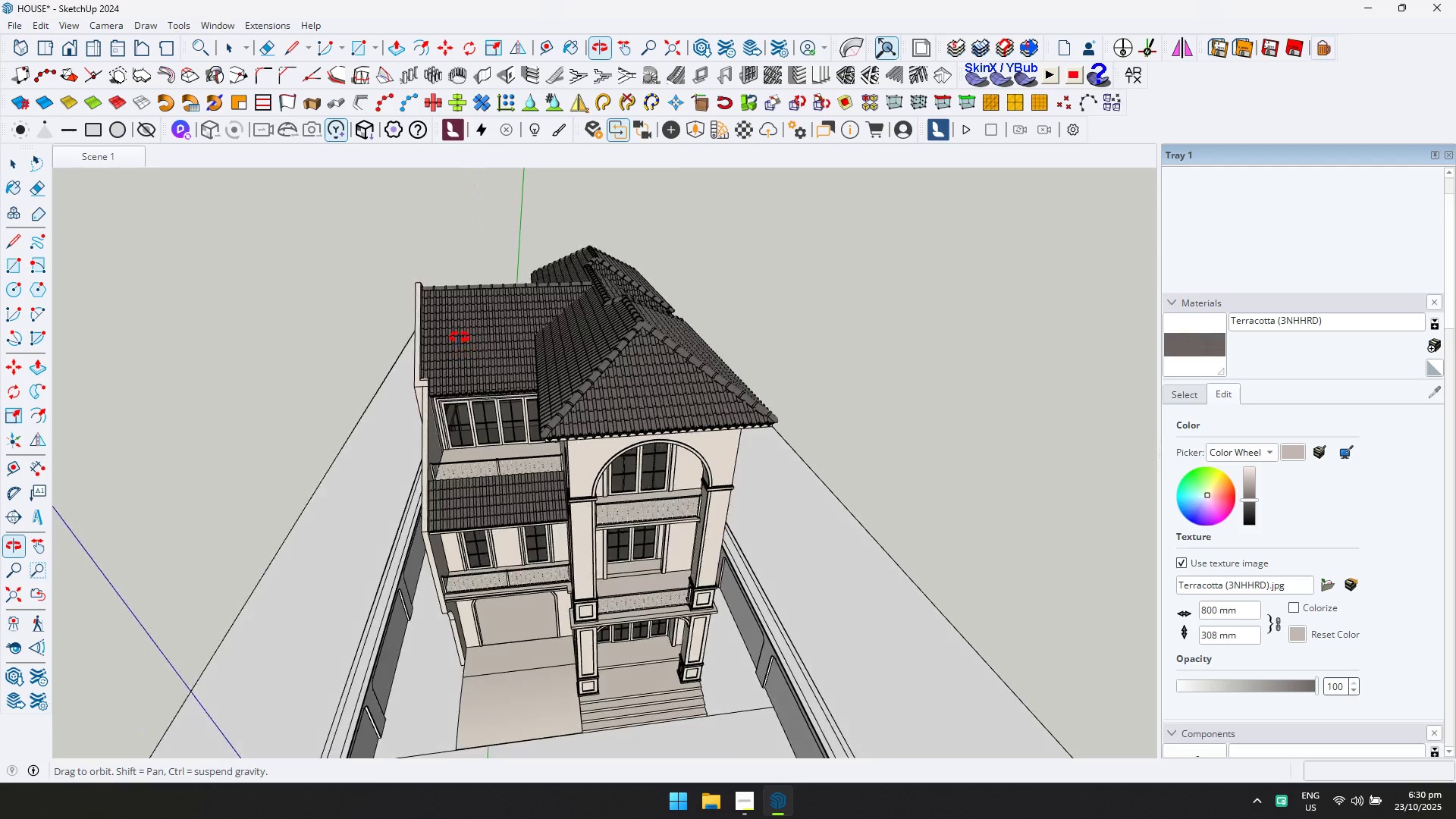 
hold_key(key=ShiftLeft, duration=0.49)
 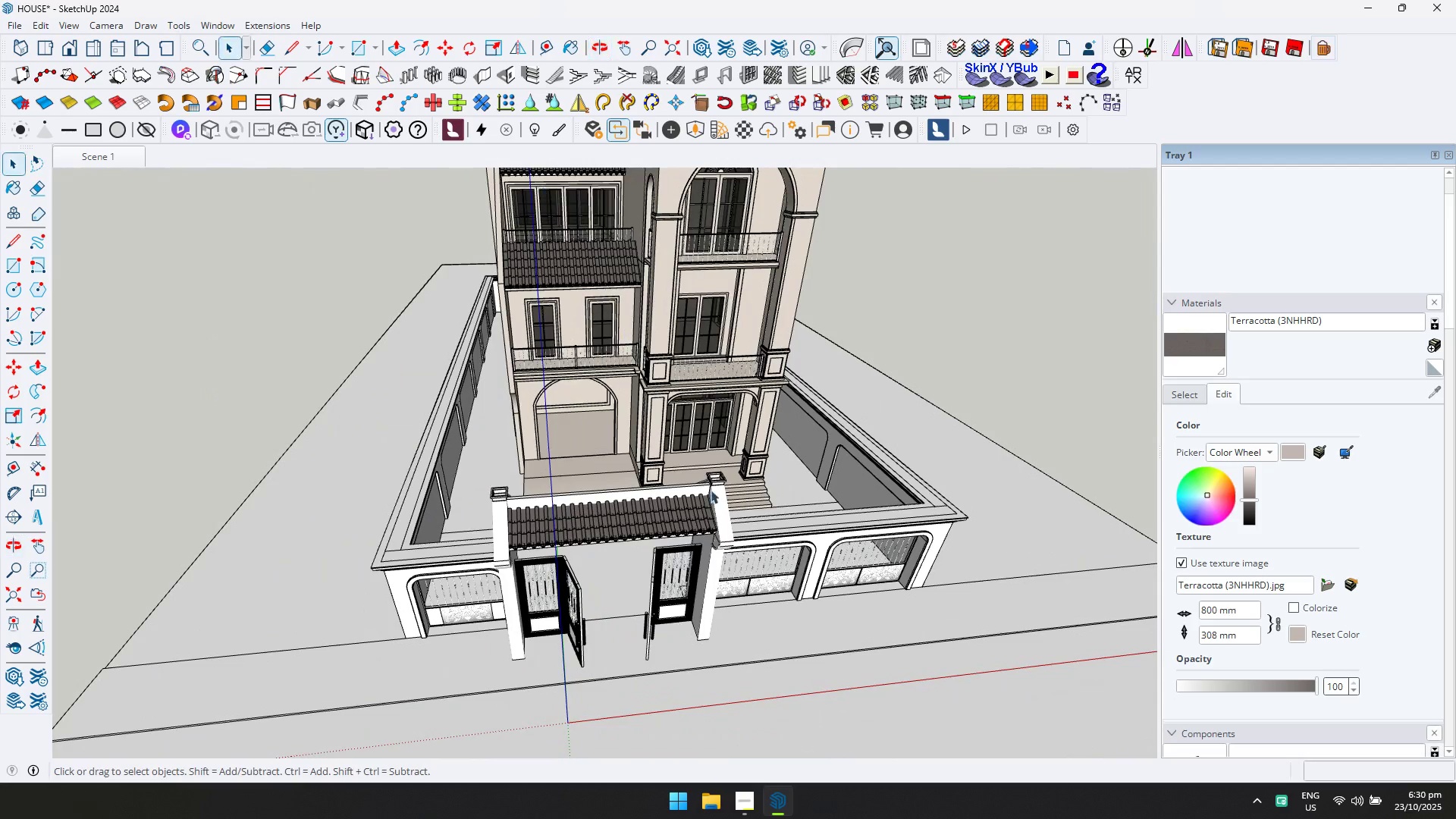 
scroll: coordinate [651, 482], scroll_direction: none, amount: 0.0
 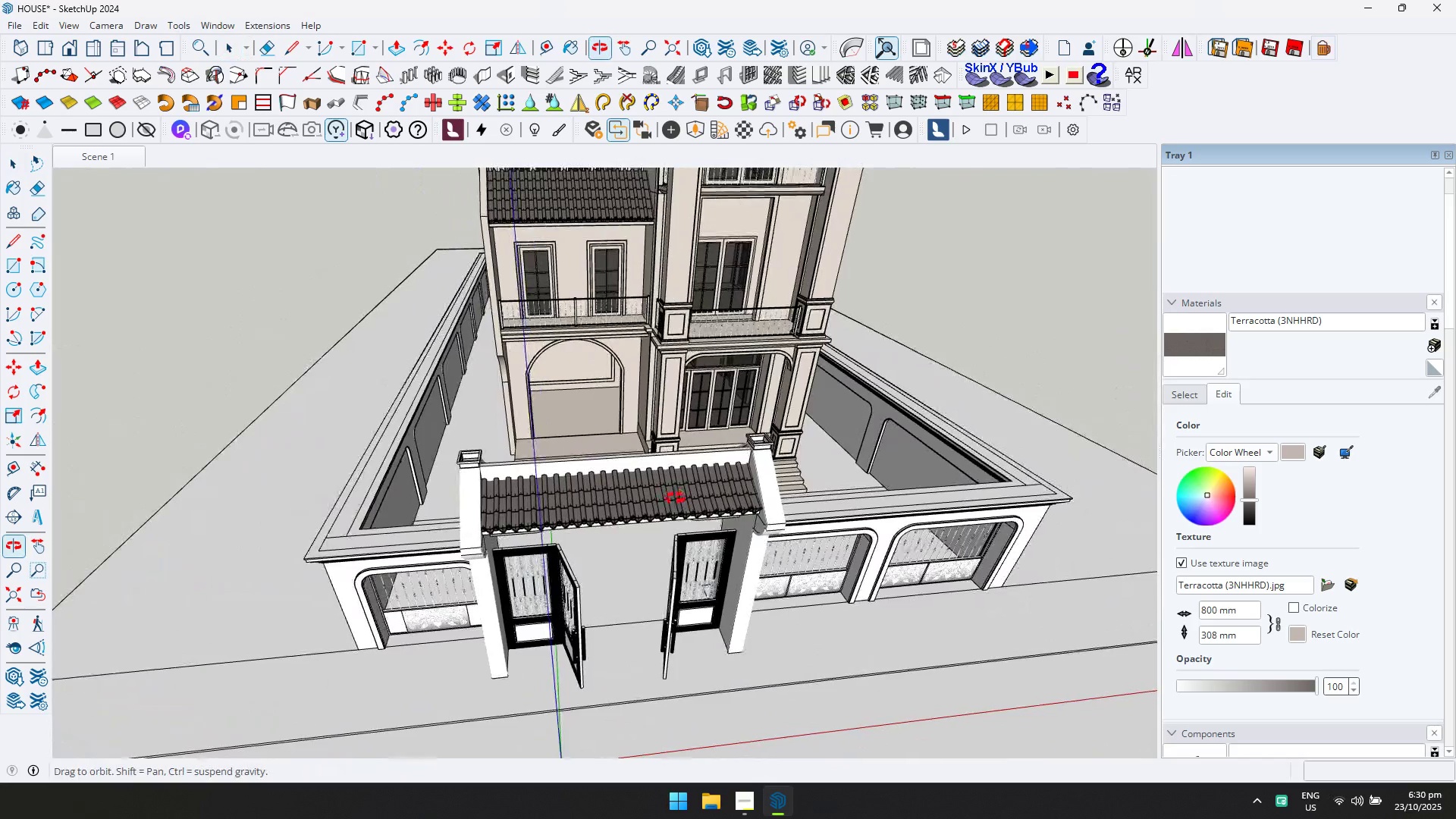 
hold_key(key=ShiftLeft, duration=0.46)
 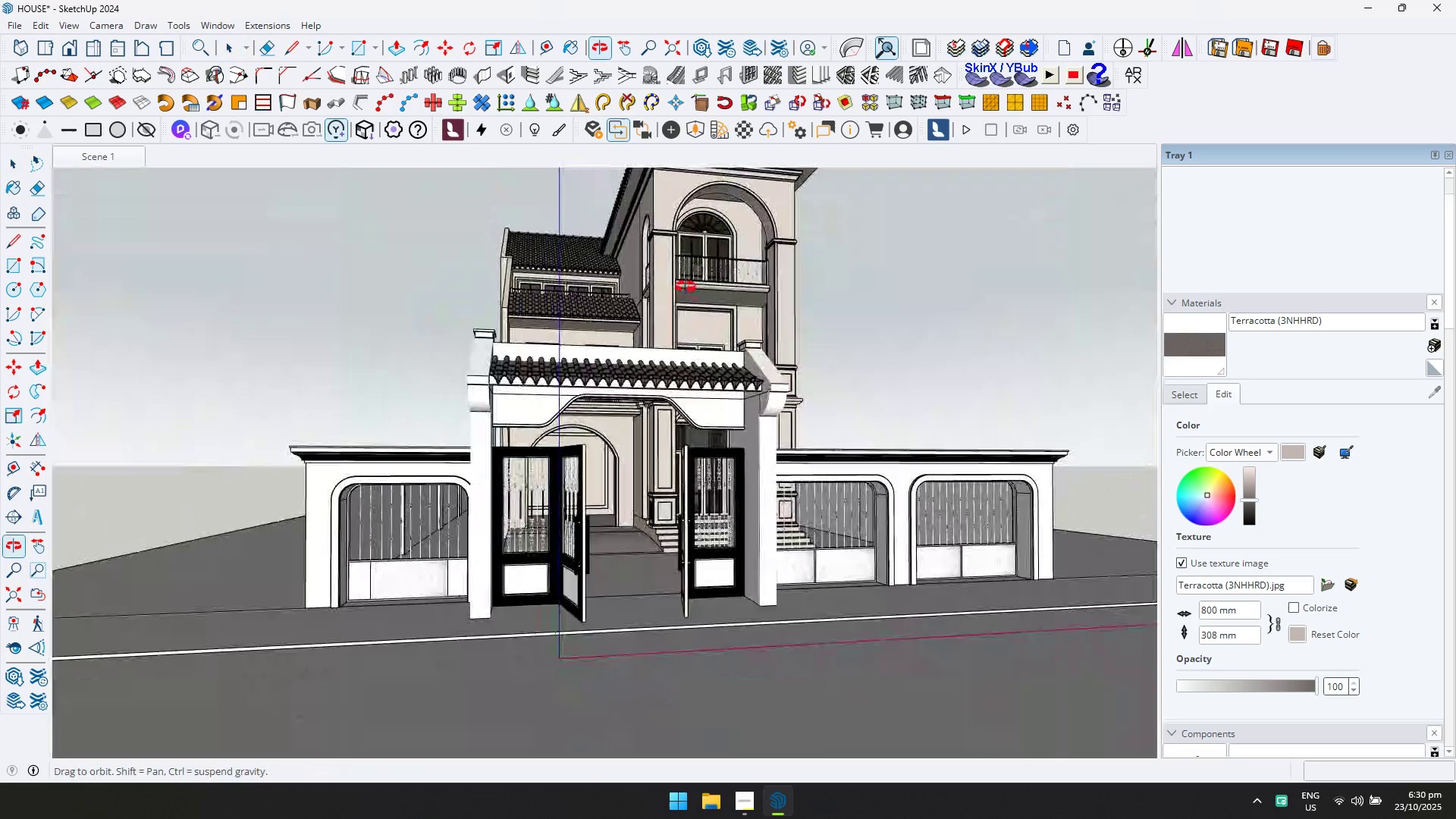 
key(Escape)
 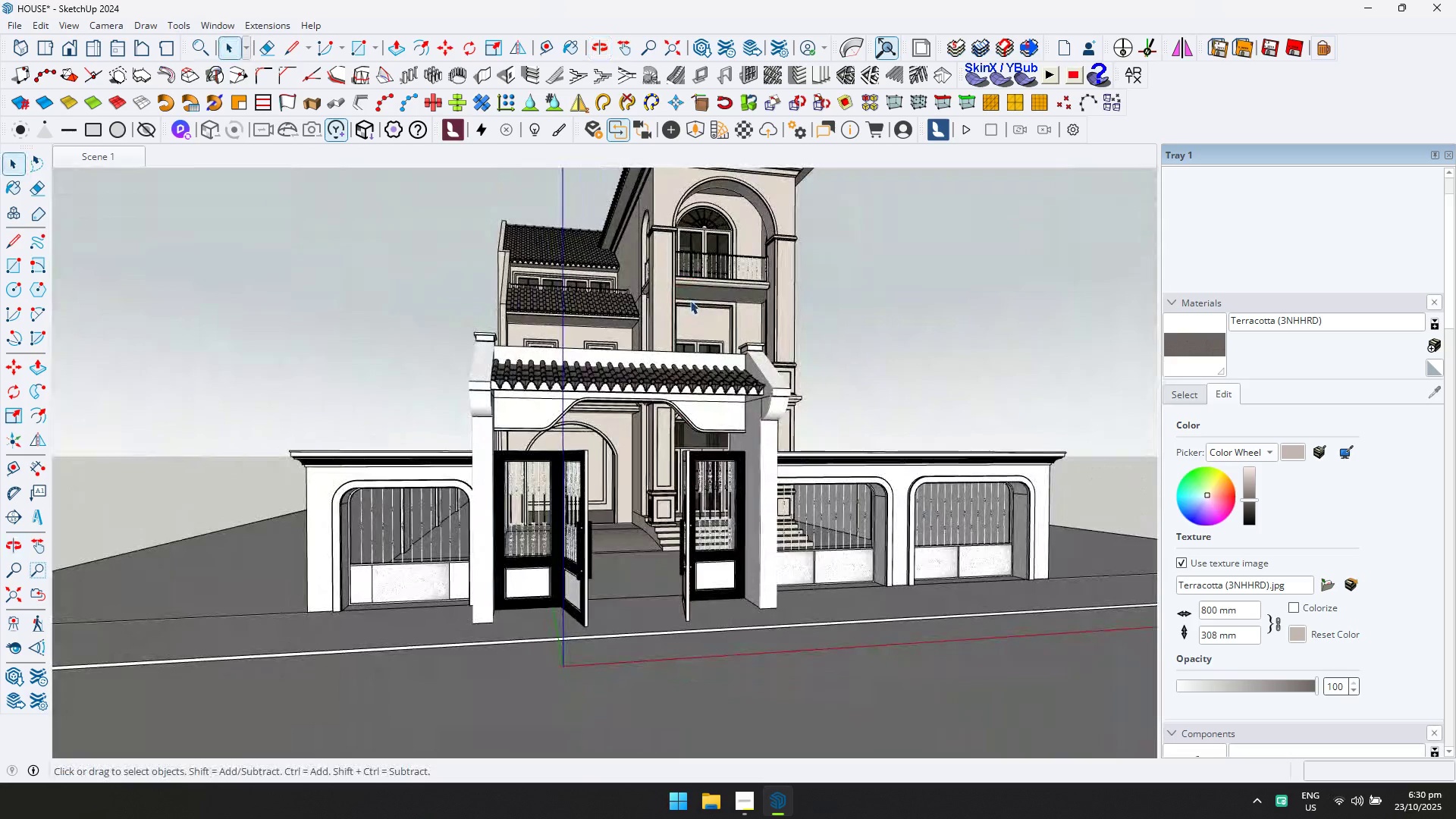 
hold_key(key=ShiftLeft, duration=0.36)
 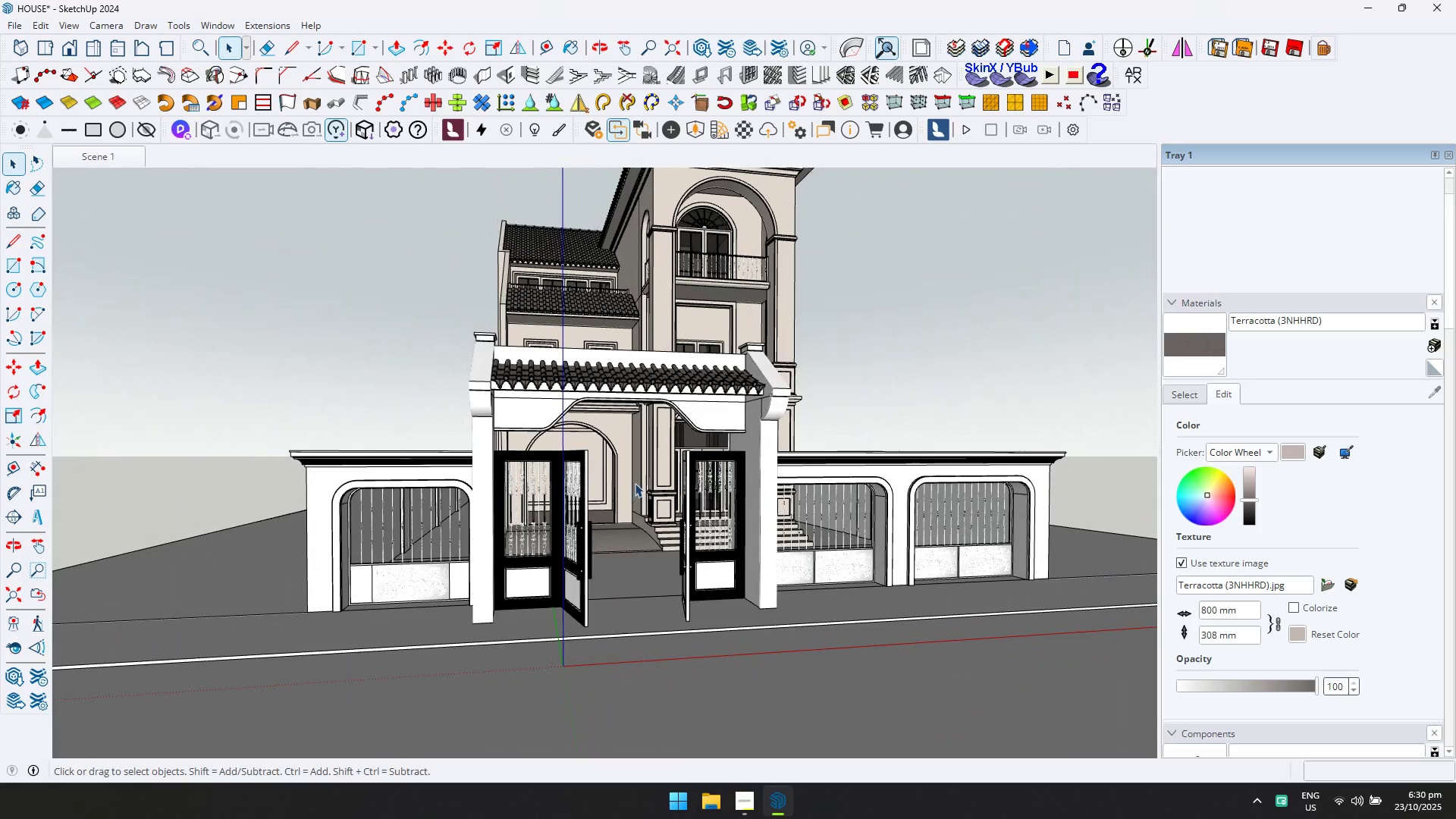 
scroll: coordinate [645, 470], scroll_direction: down, amount: 6.0
 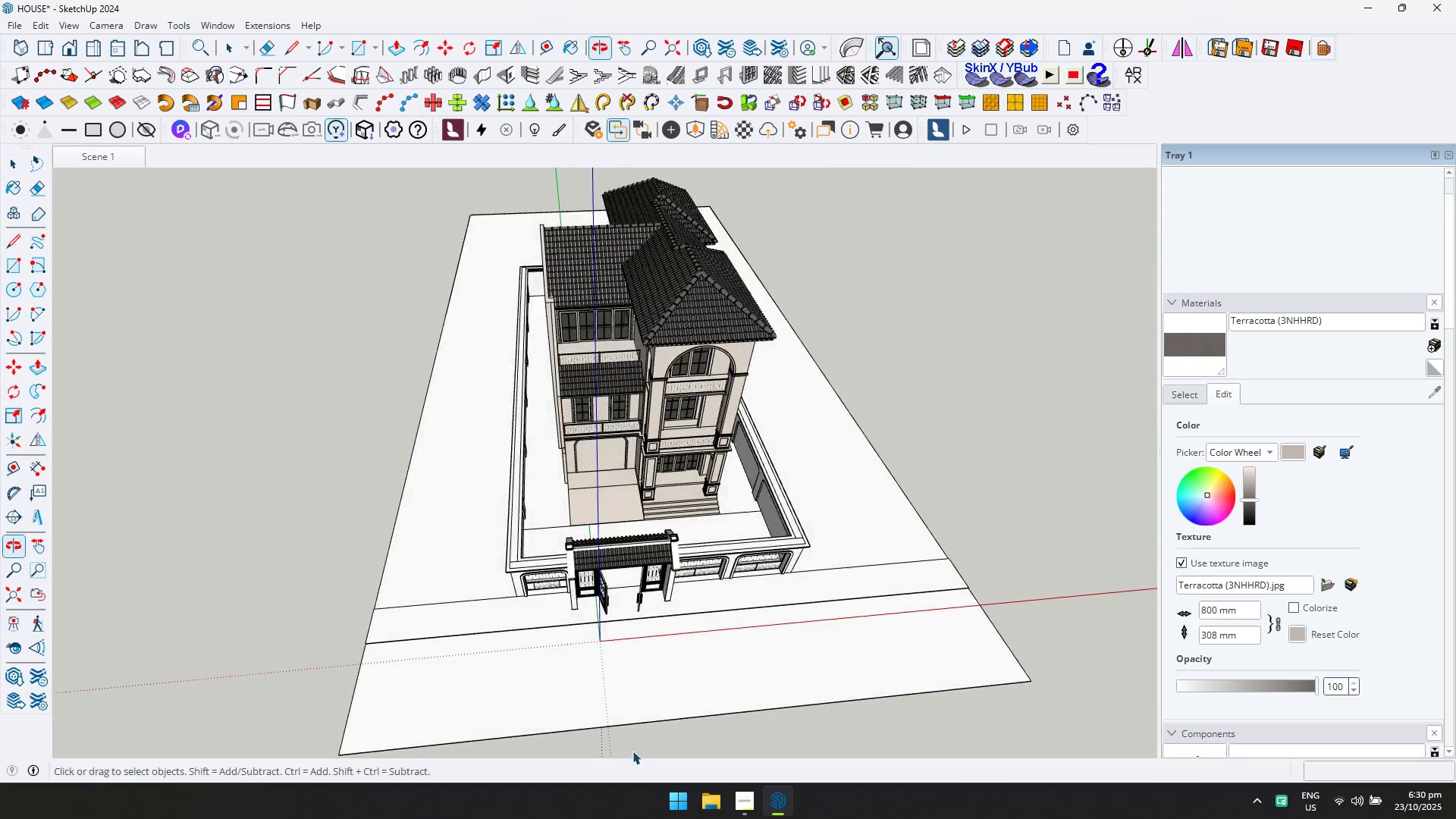 
scroll: coordinate [730, 580], scroll_direction: up, amount: 5.0
 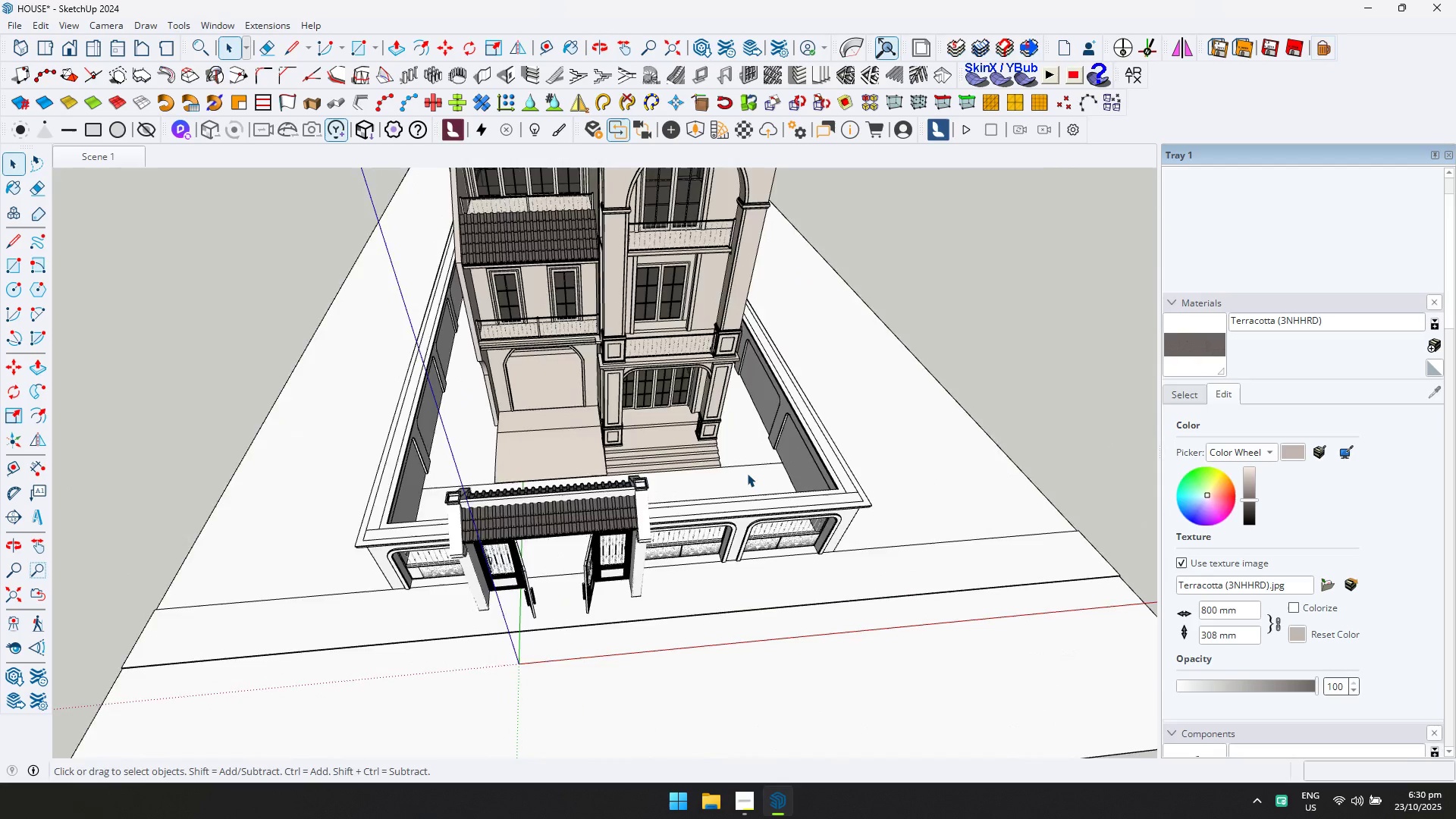 
double_click([747, 473])
 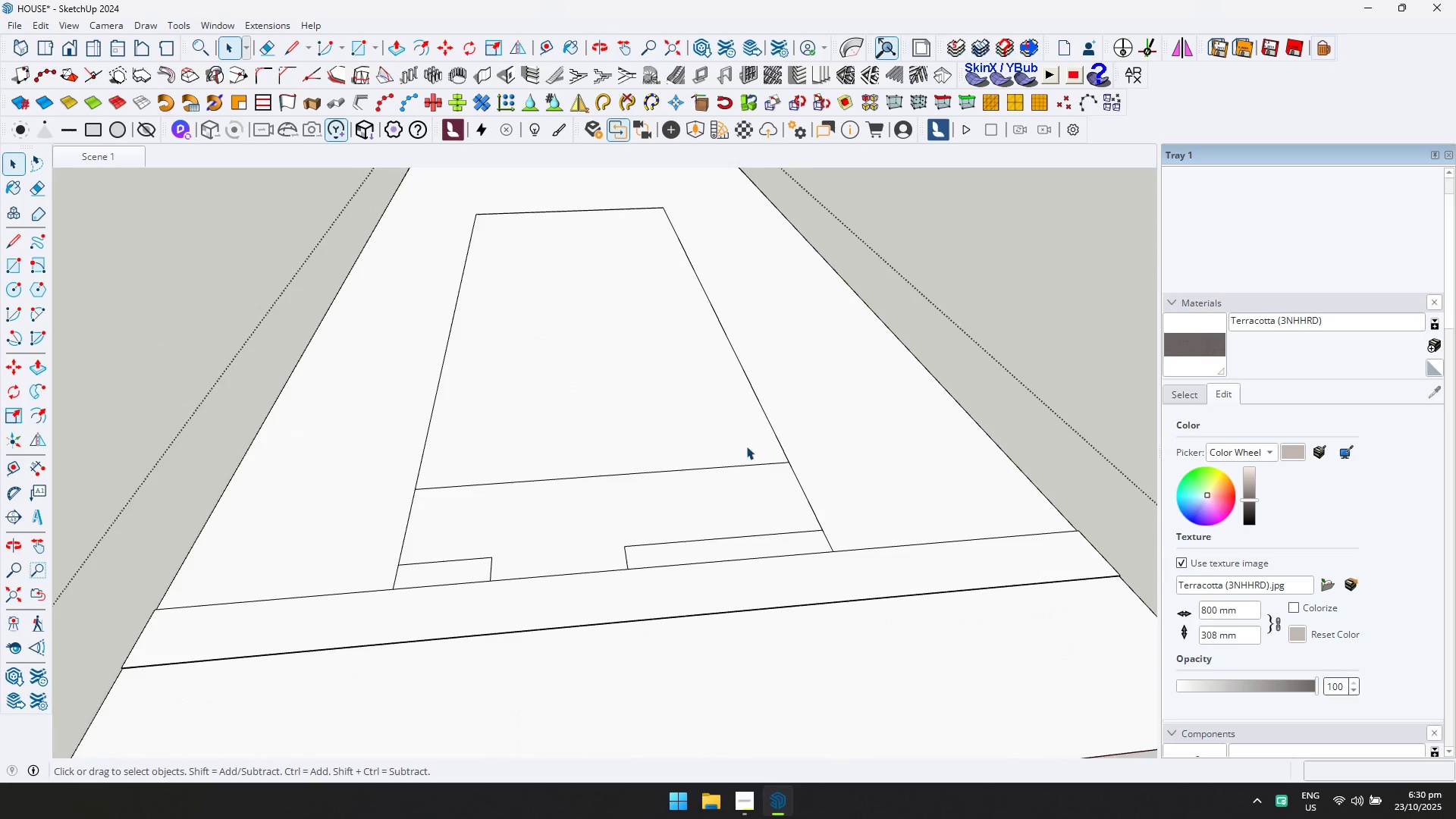 
triple_click([744, 438])
 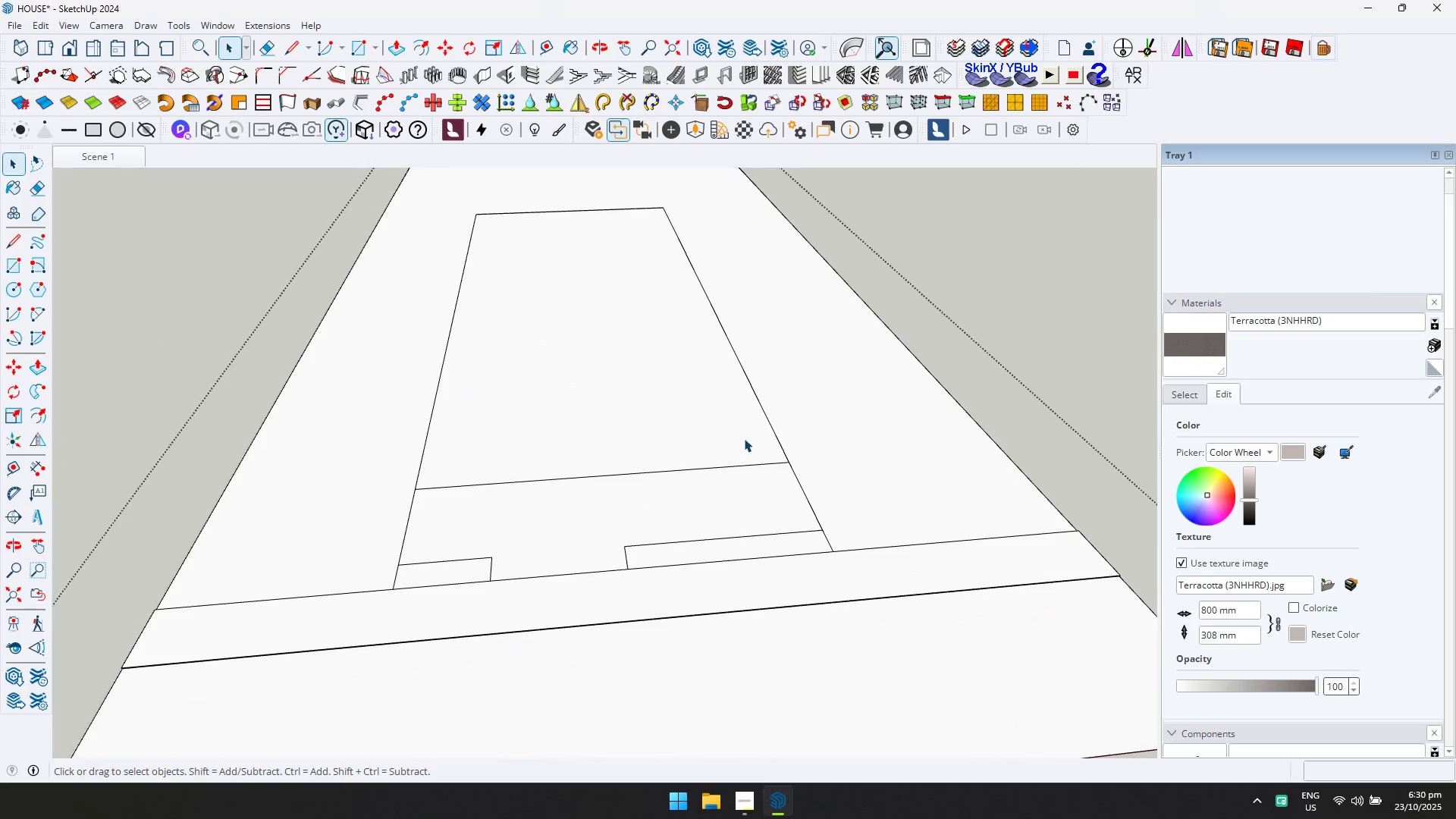 
triple_click([744, 438])
 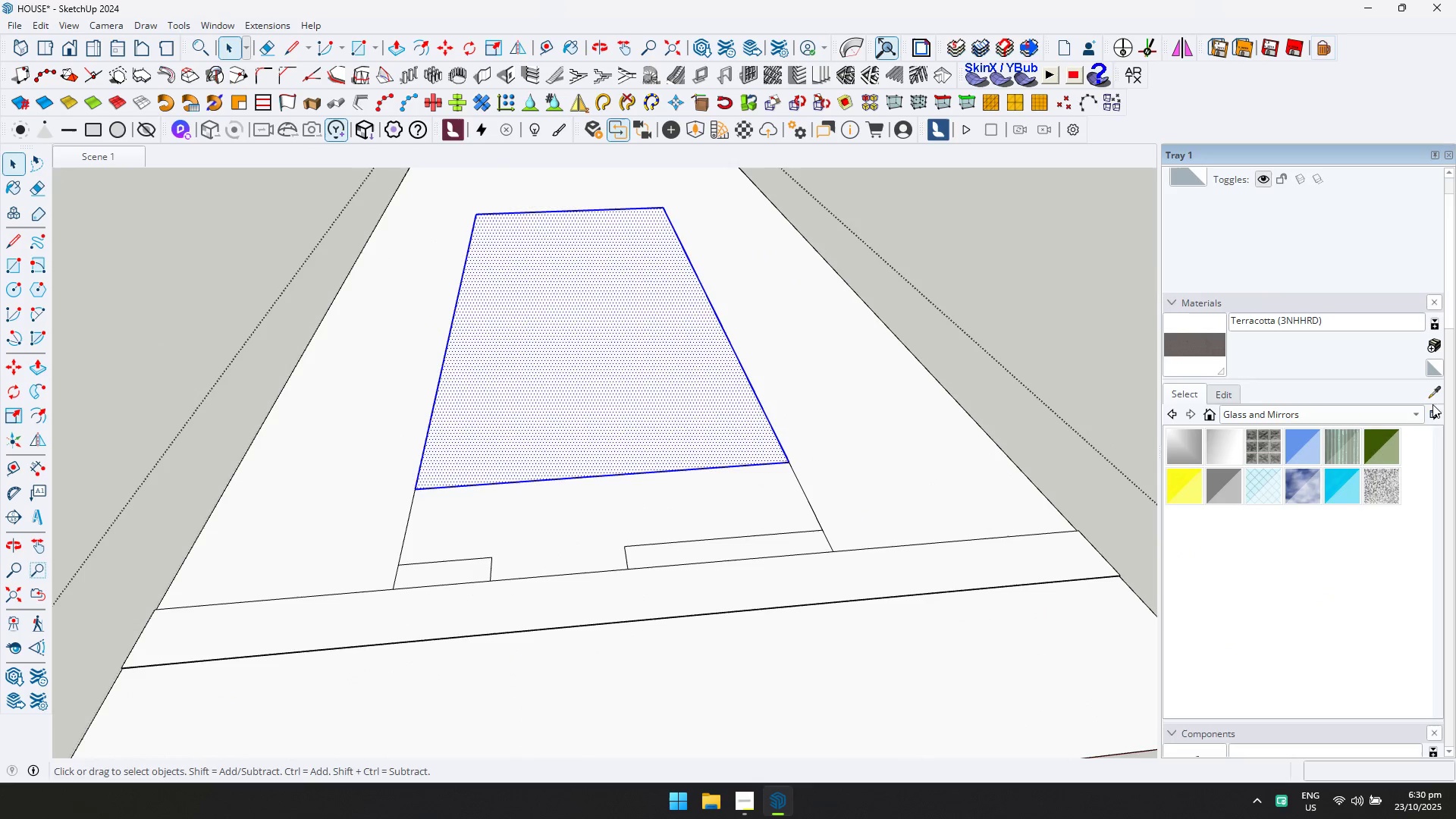 
left_click([1389, 413])
 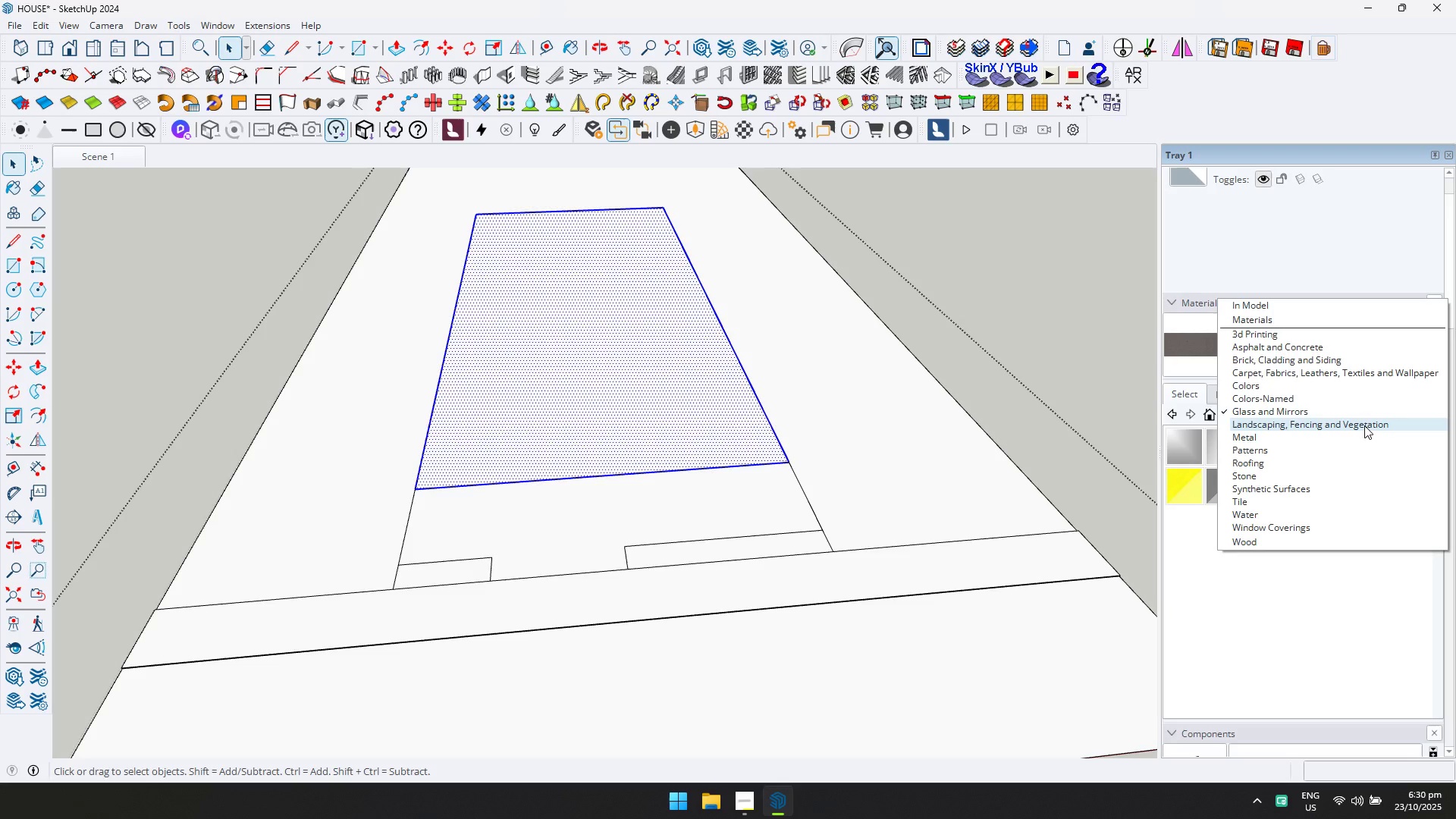 
left_click([1364, 425])
 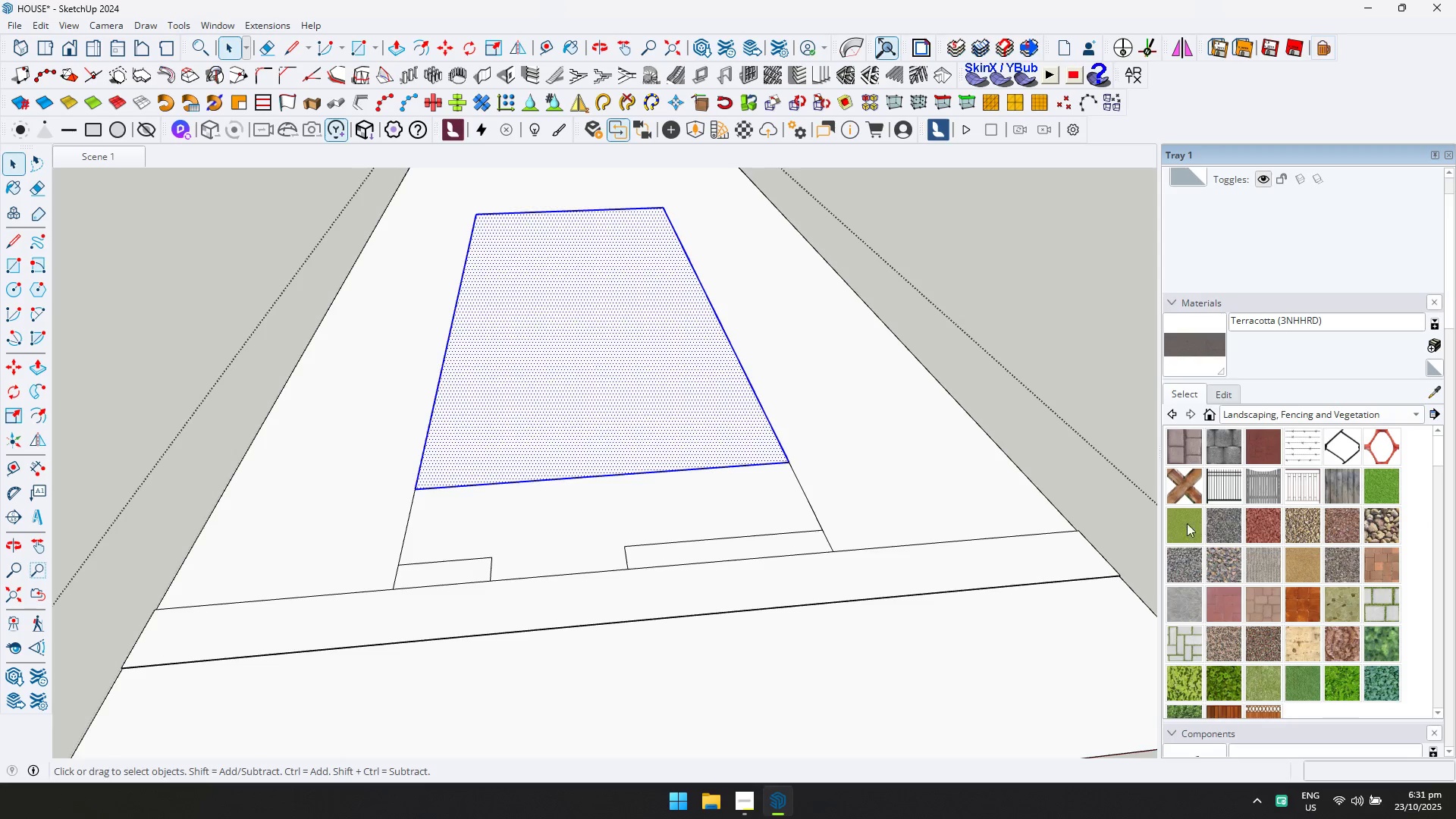 
key(Escape)
 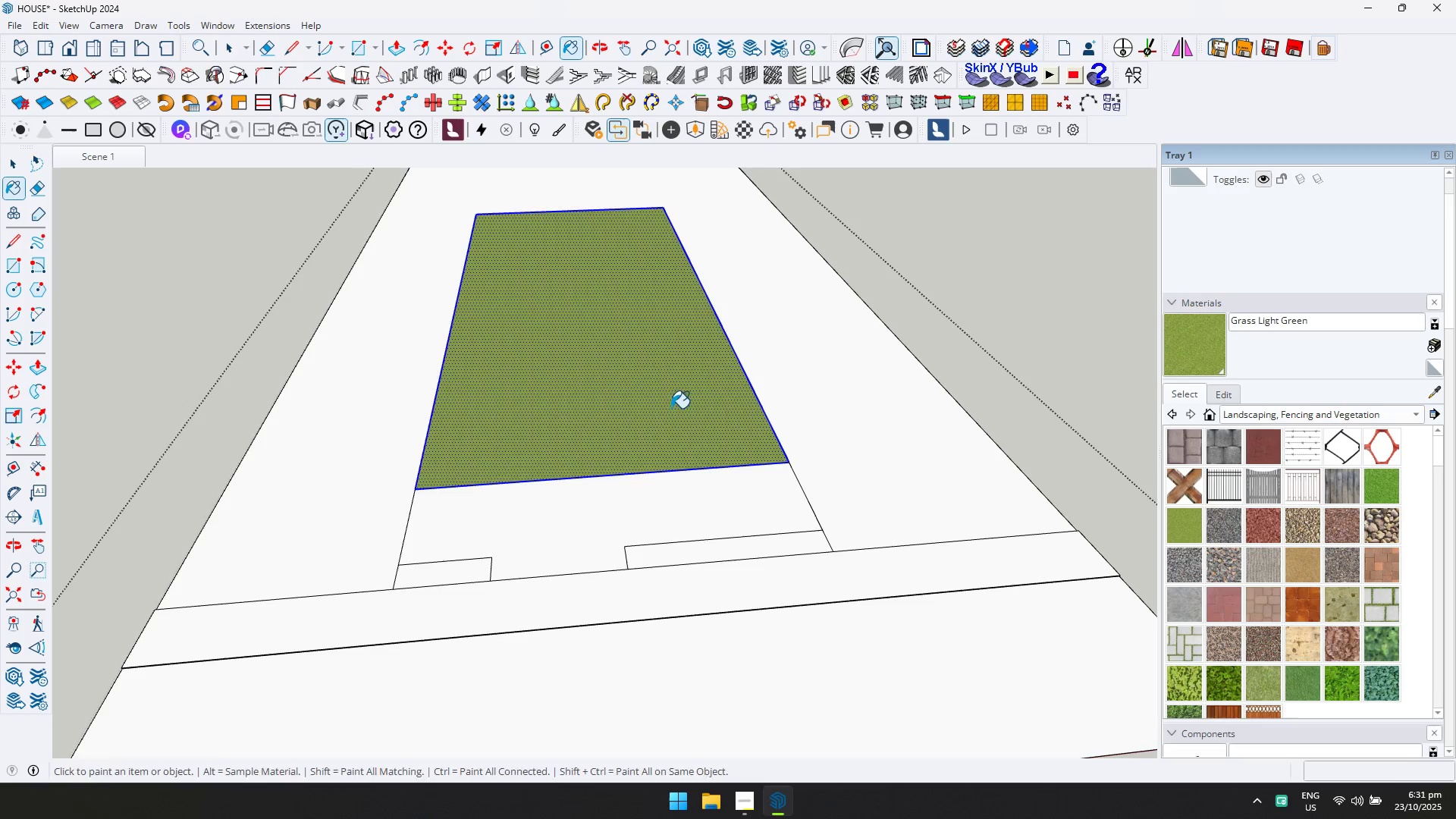 
key(Space)
 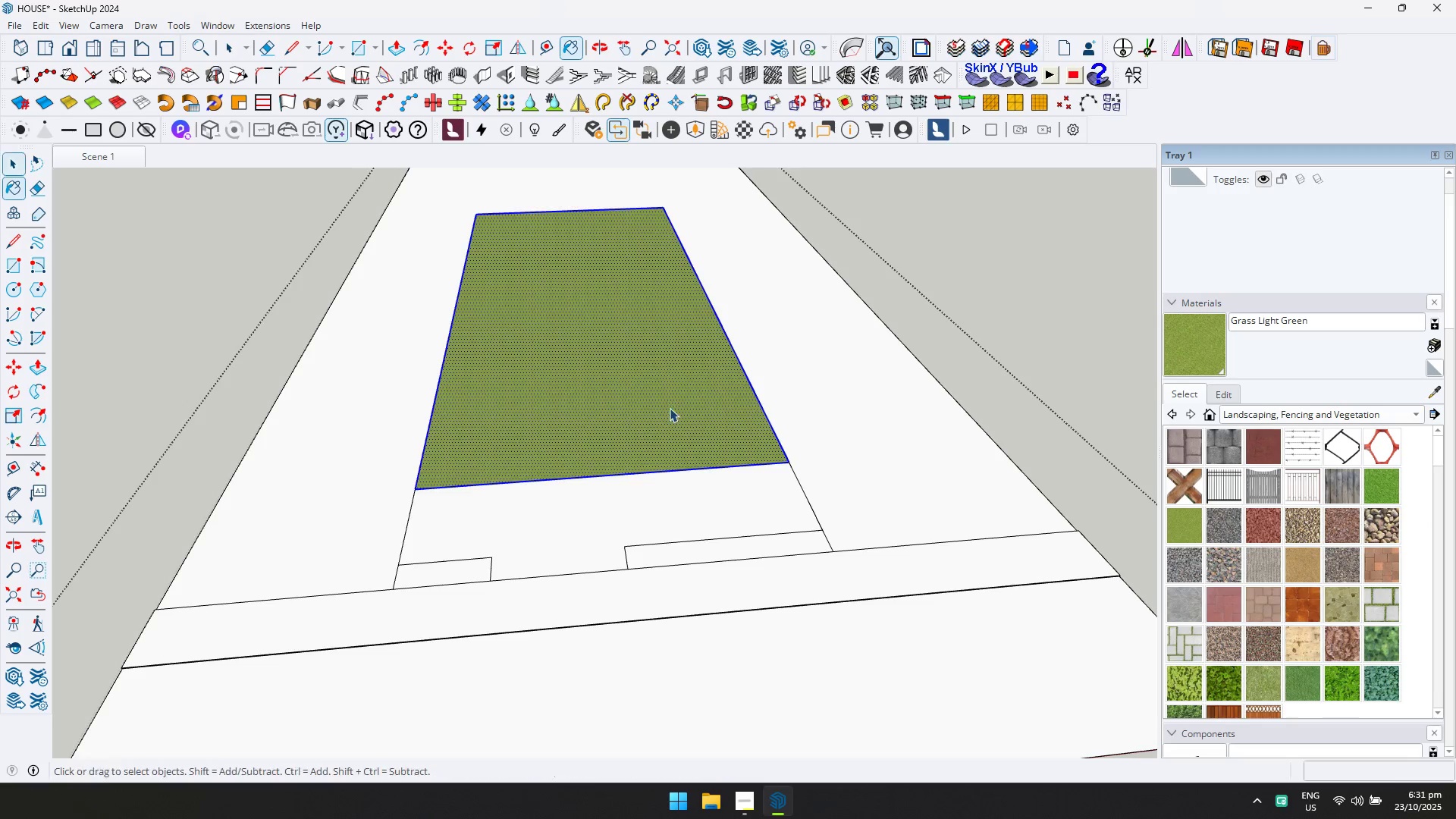 
key(Escape)
 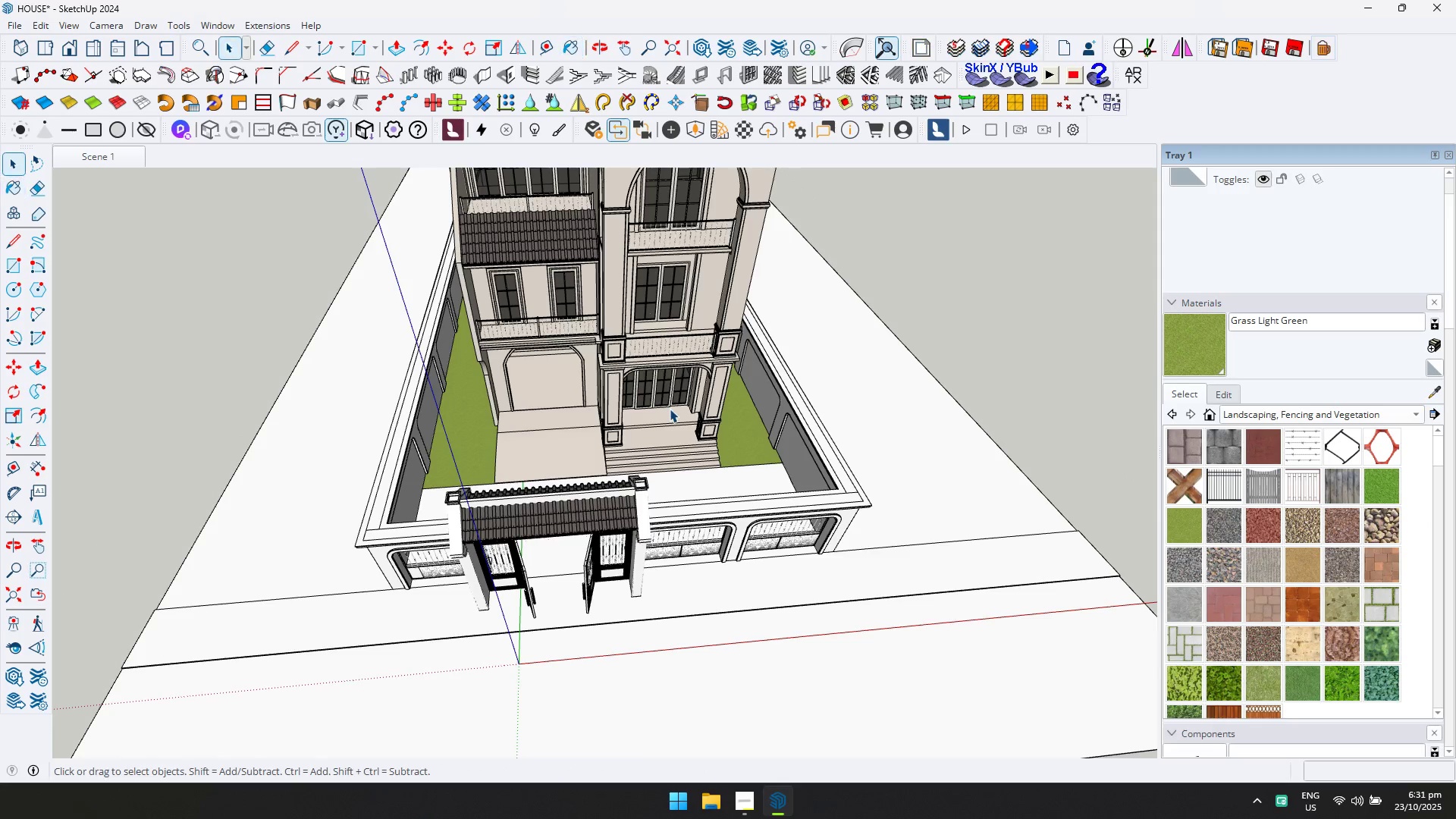 
scroll: coordinate [670, 419], scroll_direction: down, amount: 4.0
 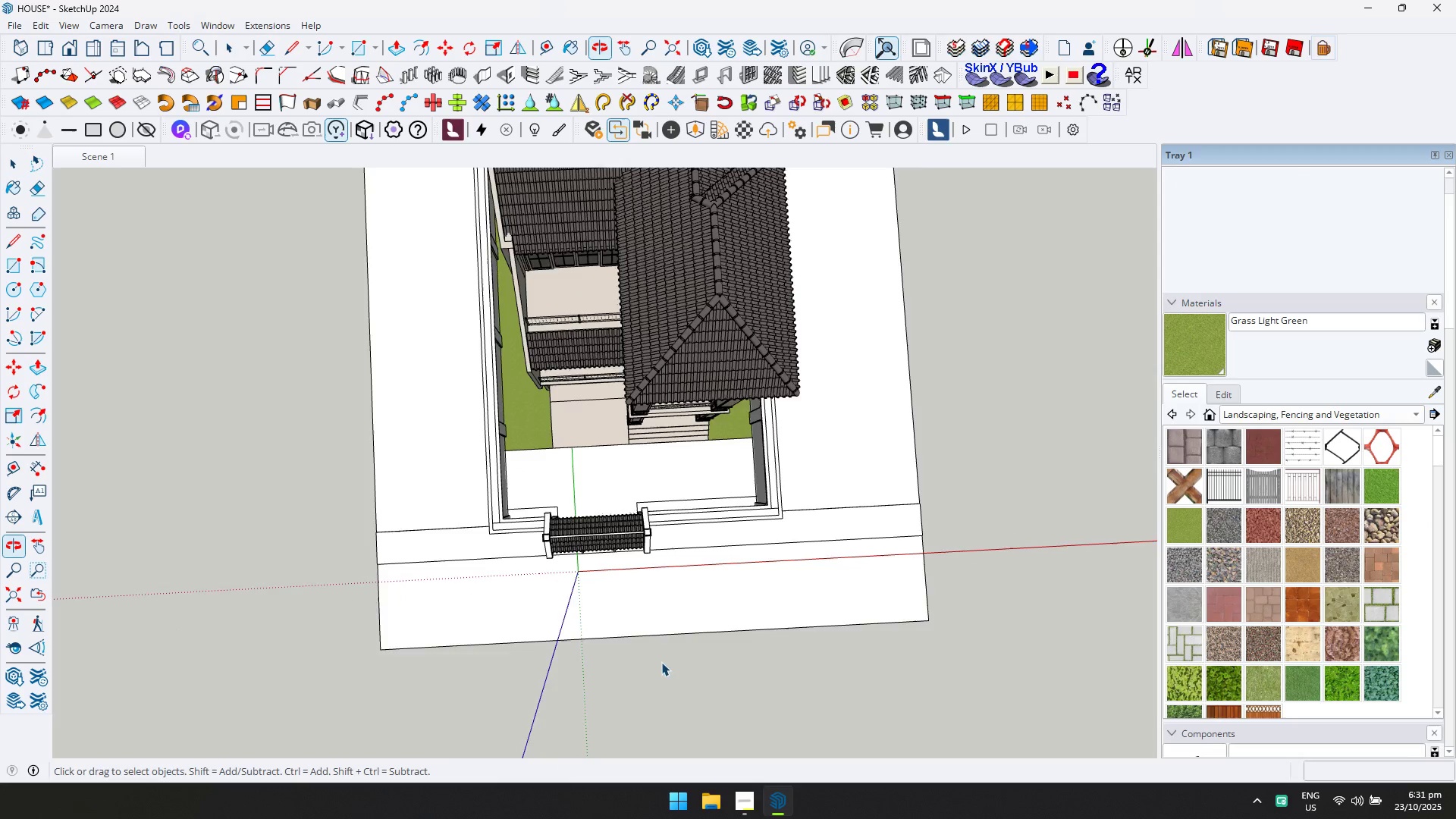 
scroll: coordinate [685, 467], scroll_direction: up, amount: 5.0
 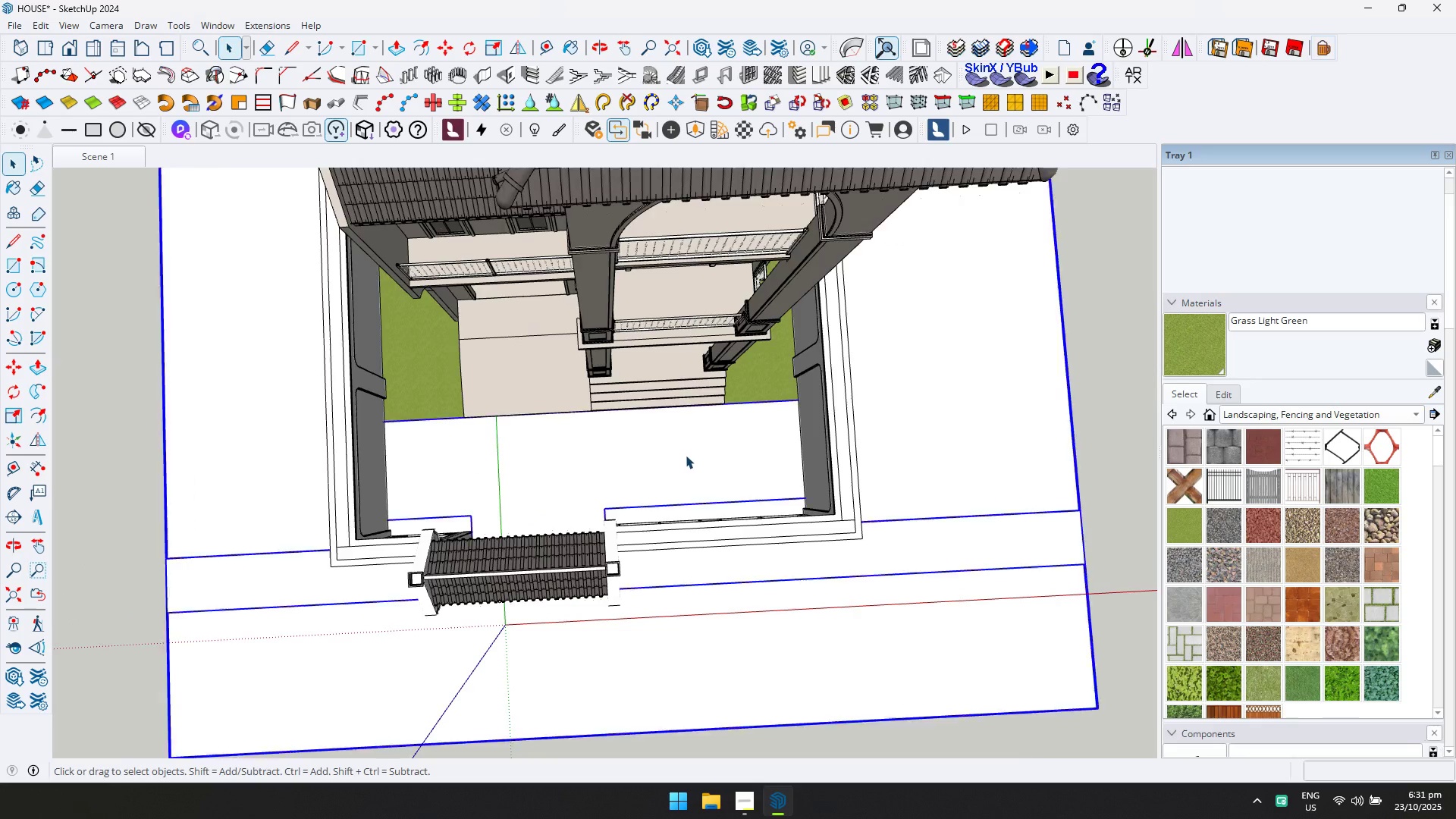 
double_click([686, 455])
 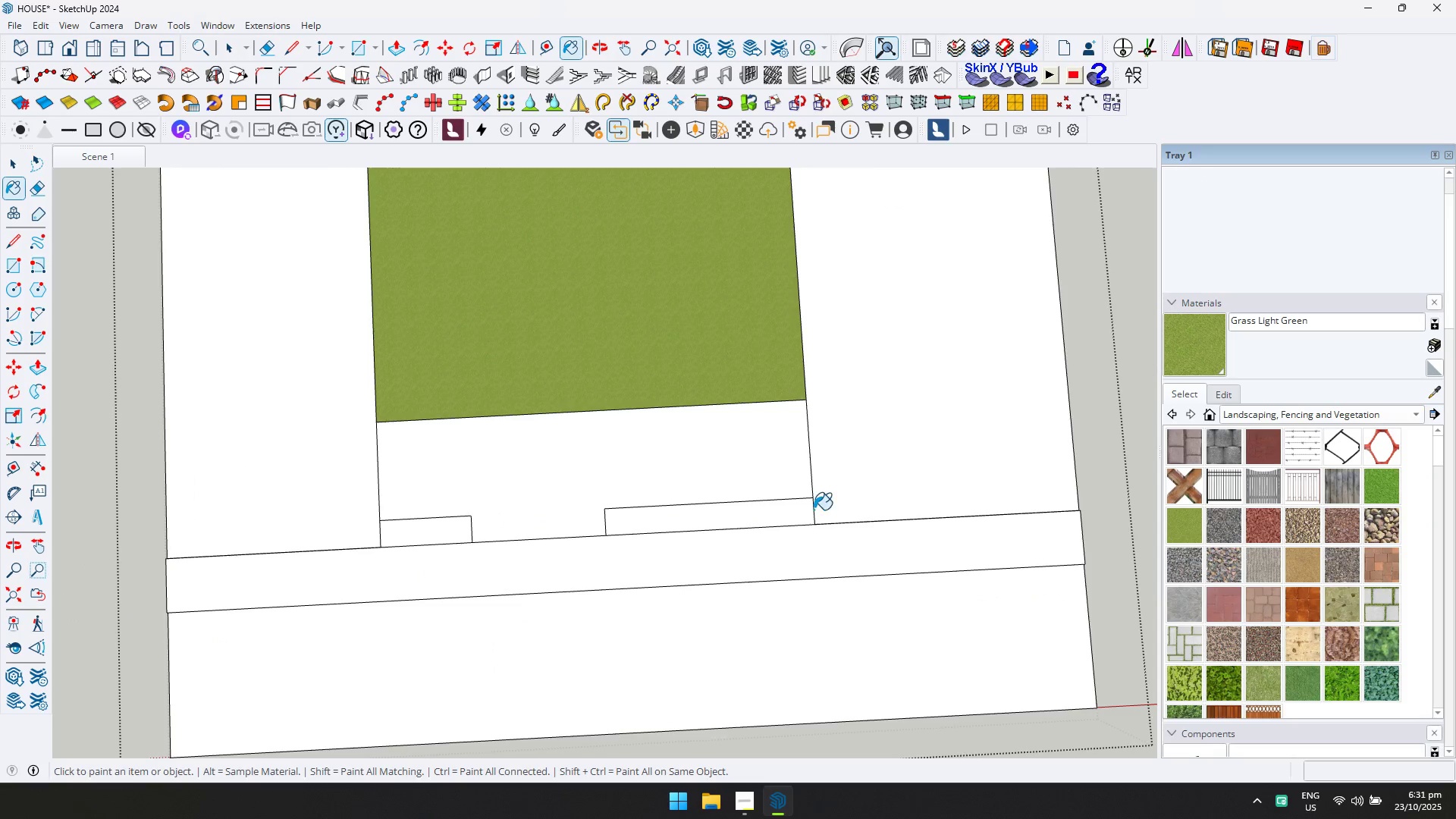 
left_click_drag(start_coordinate=[780, 510], to_coordinate=[776, 511])
 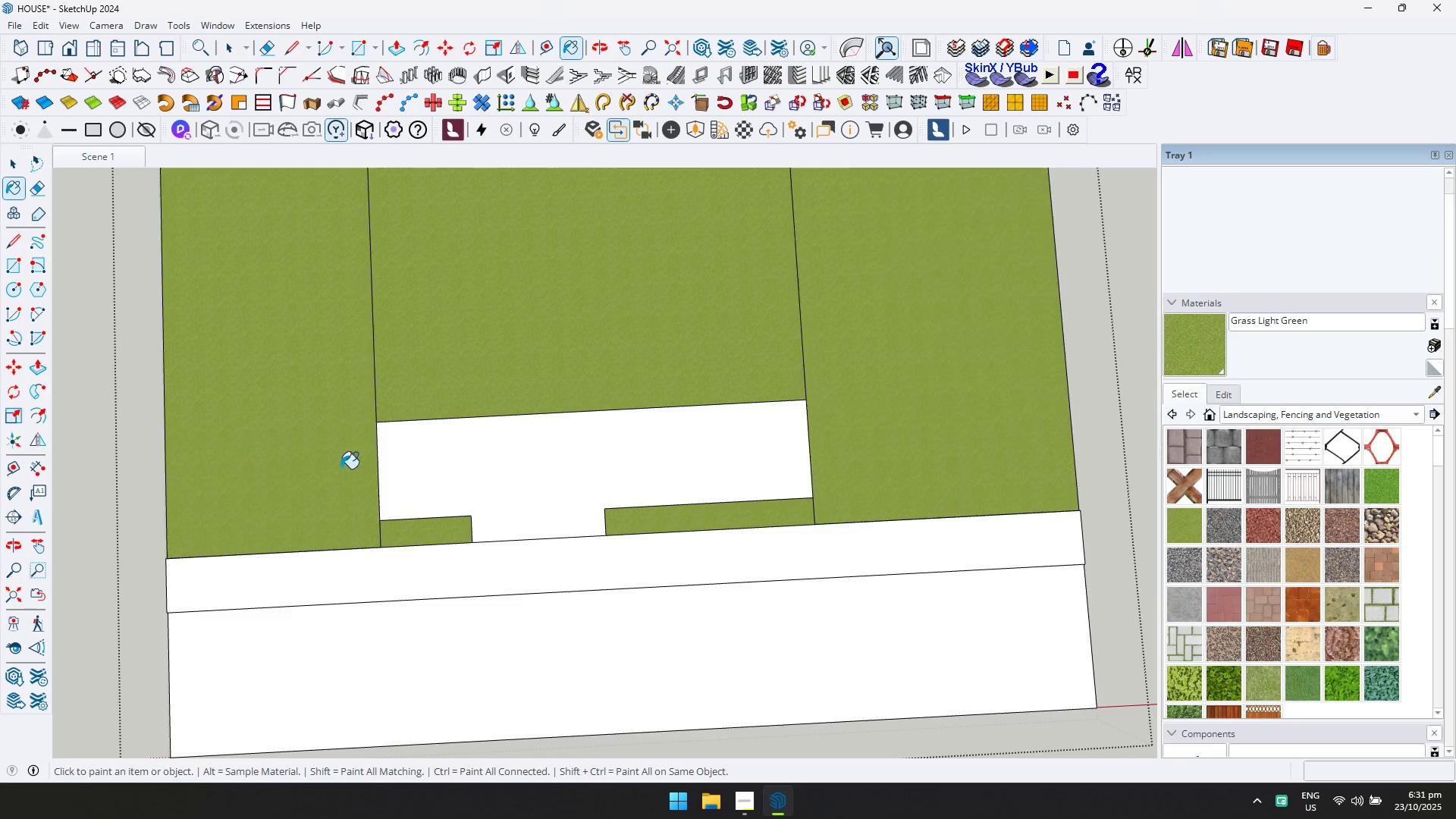 
scroll: coordinate [880, 490], scroll_direction: down, amount: 6.0
 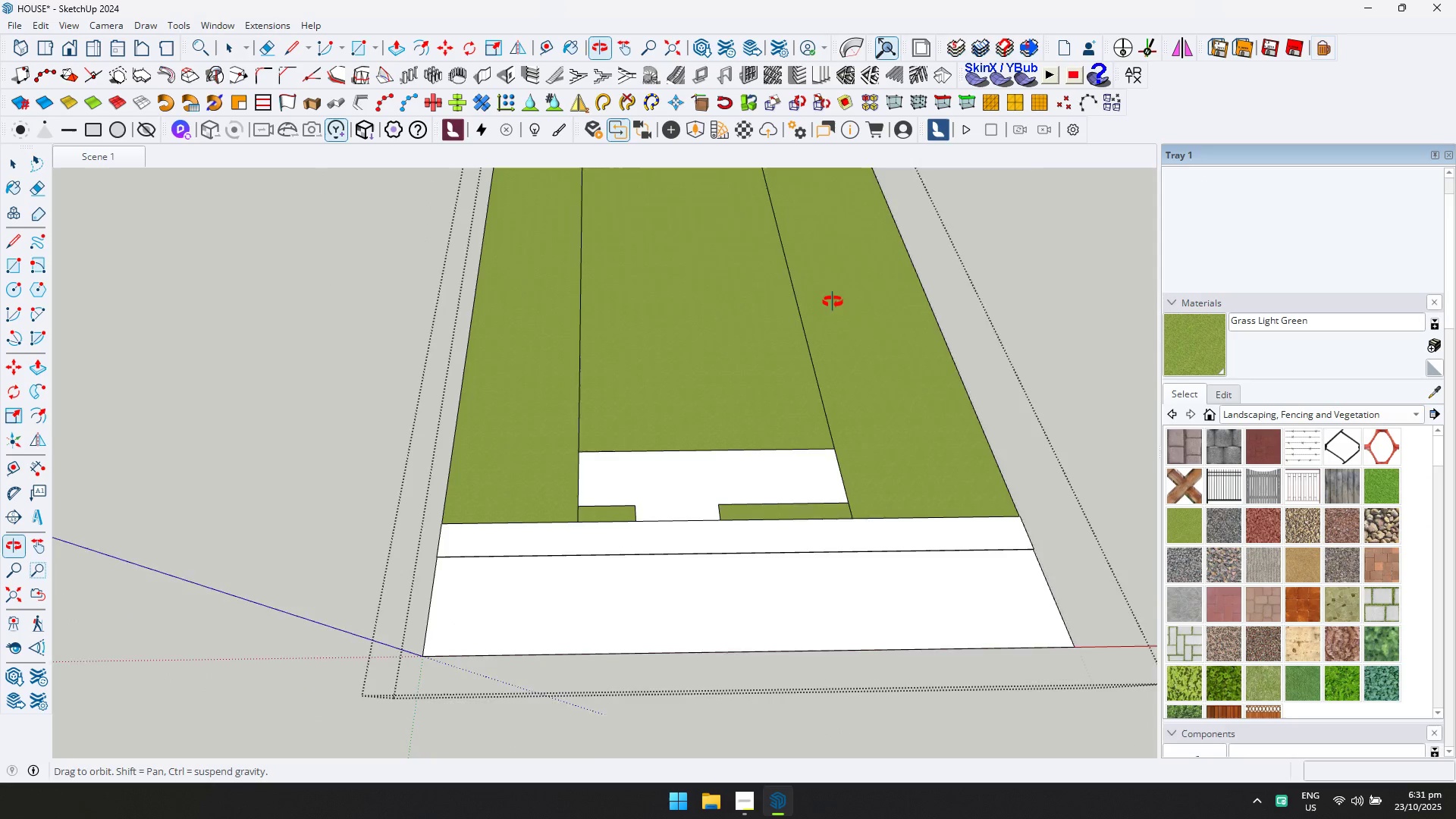 
key(Escape)
 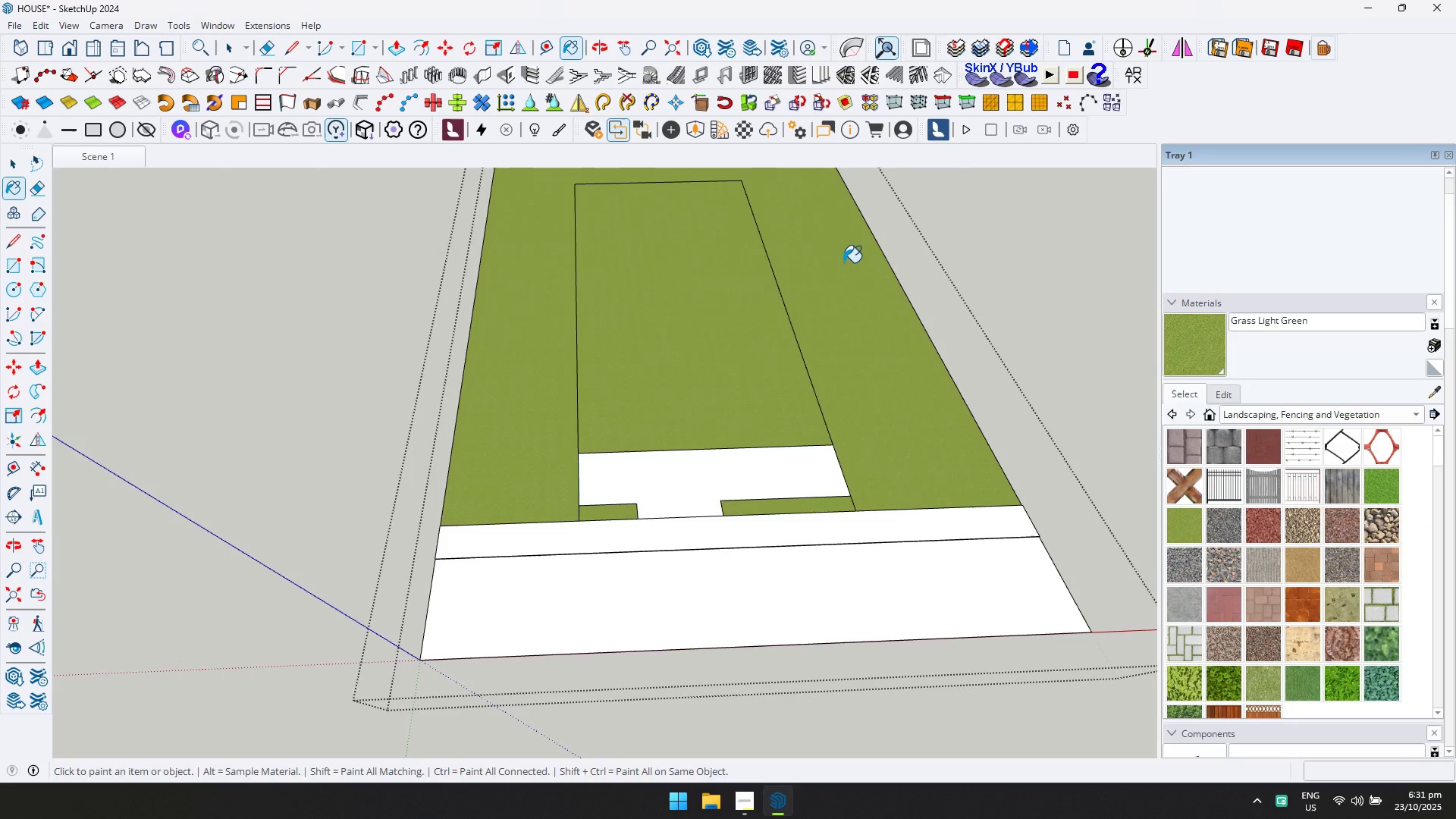 
key(Space)
 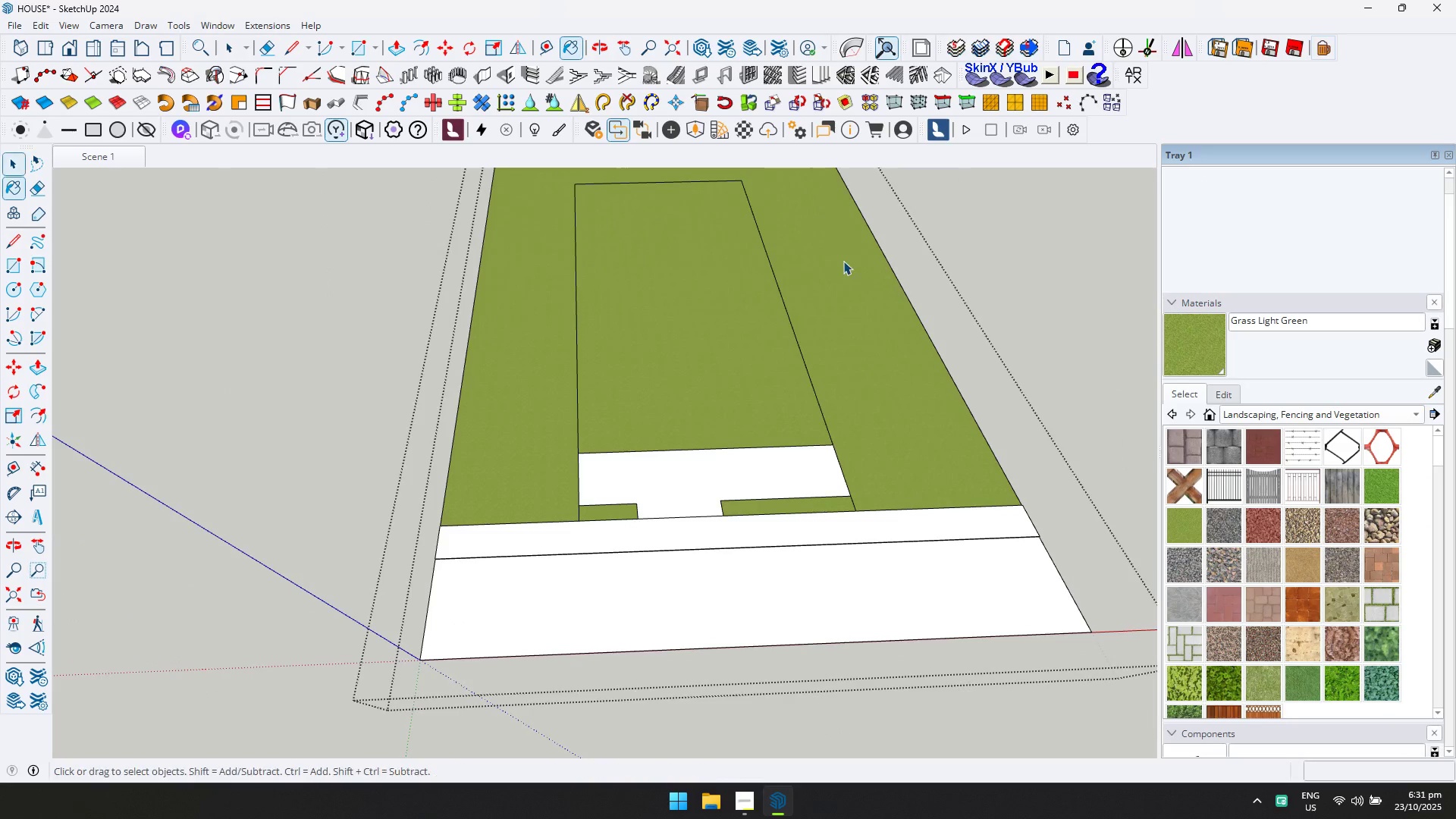 
key(Escape)
 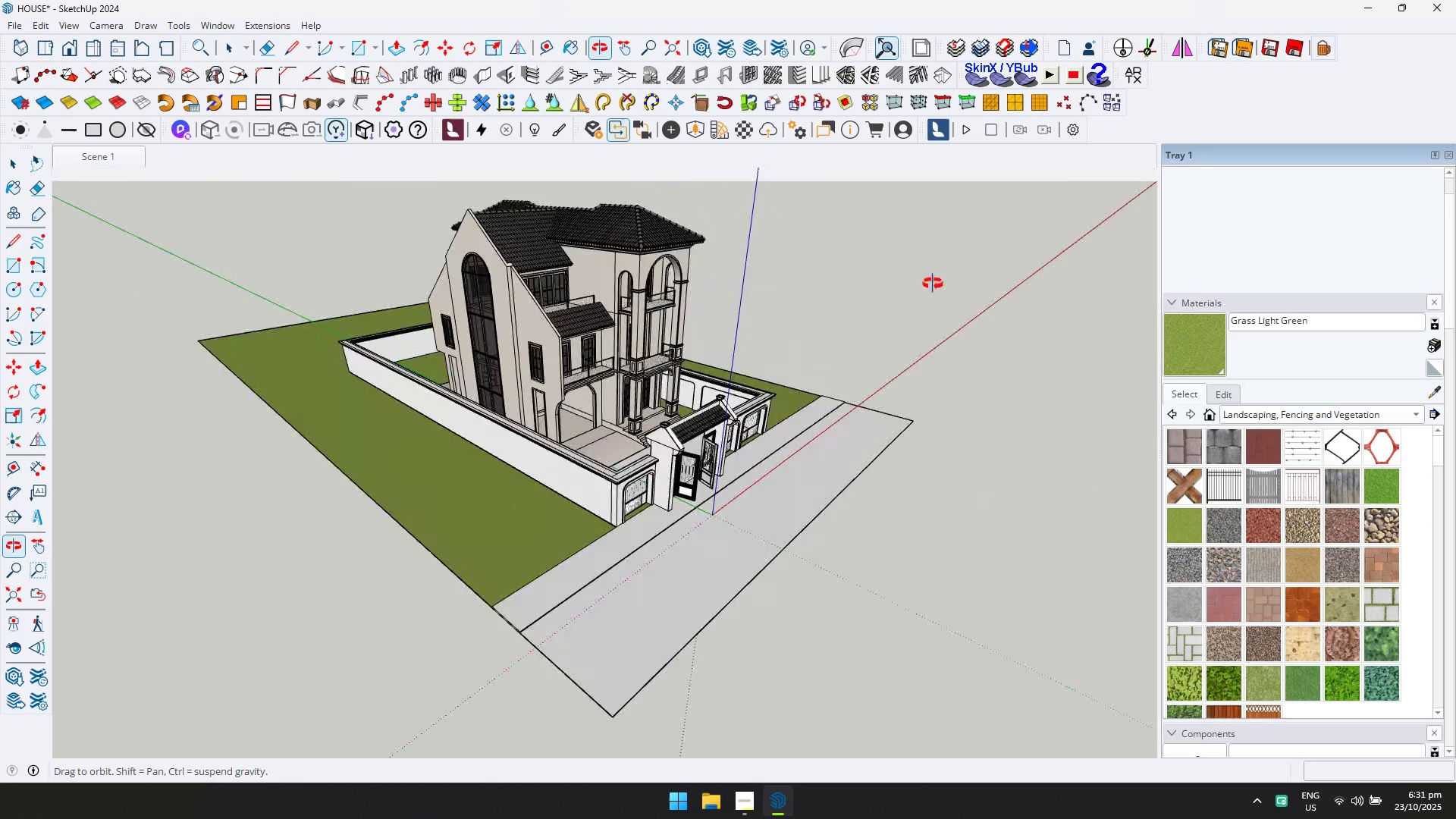 
key(Shift+ShiftLeft)
 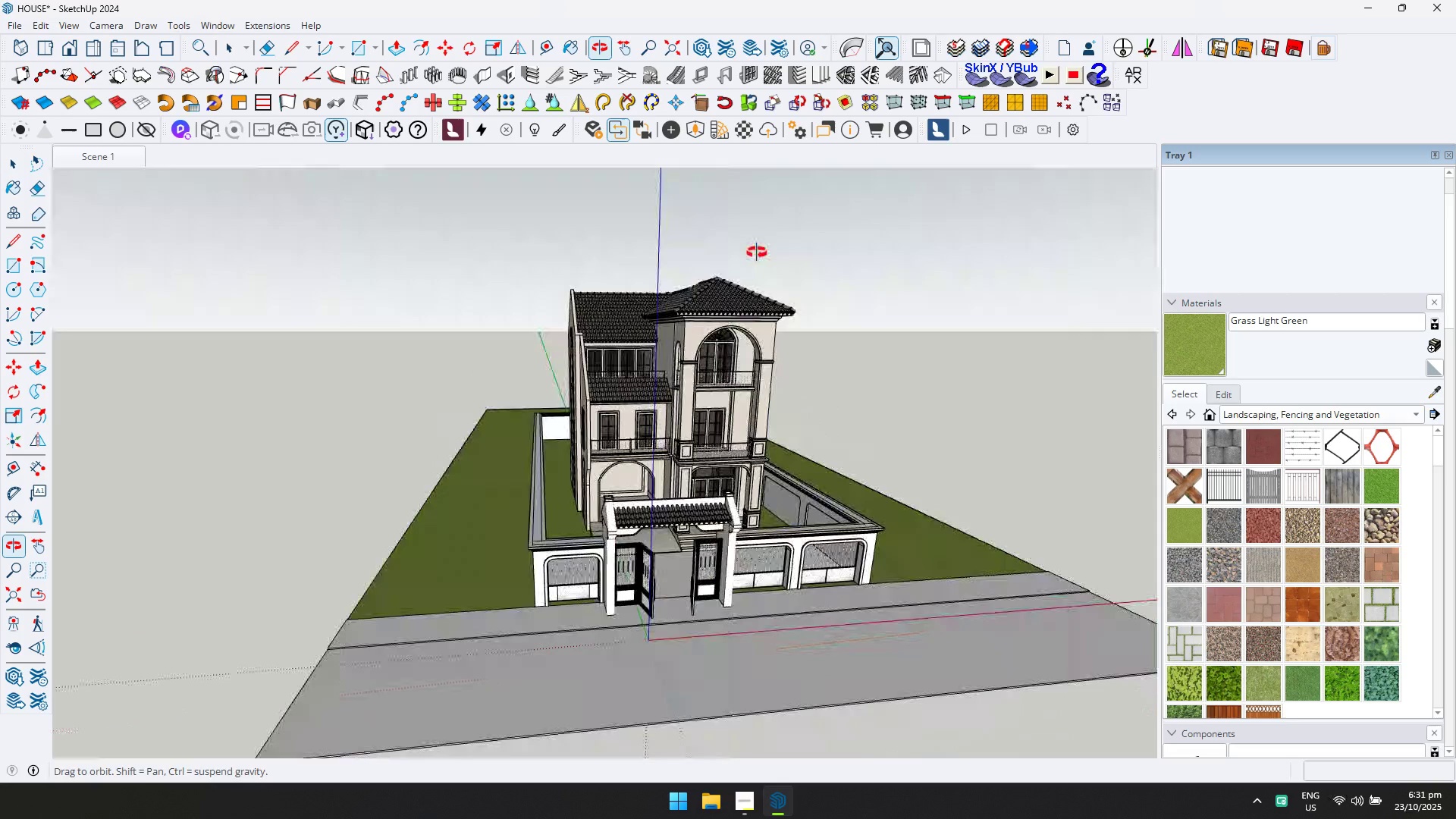 
key(Escape)
 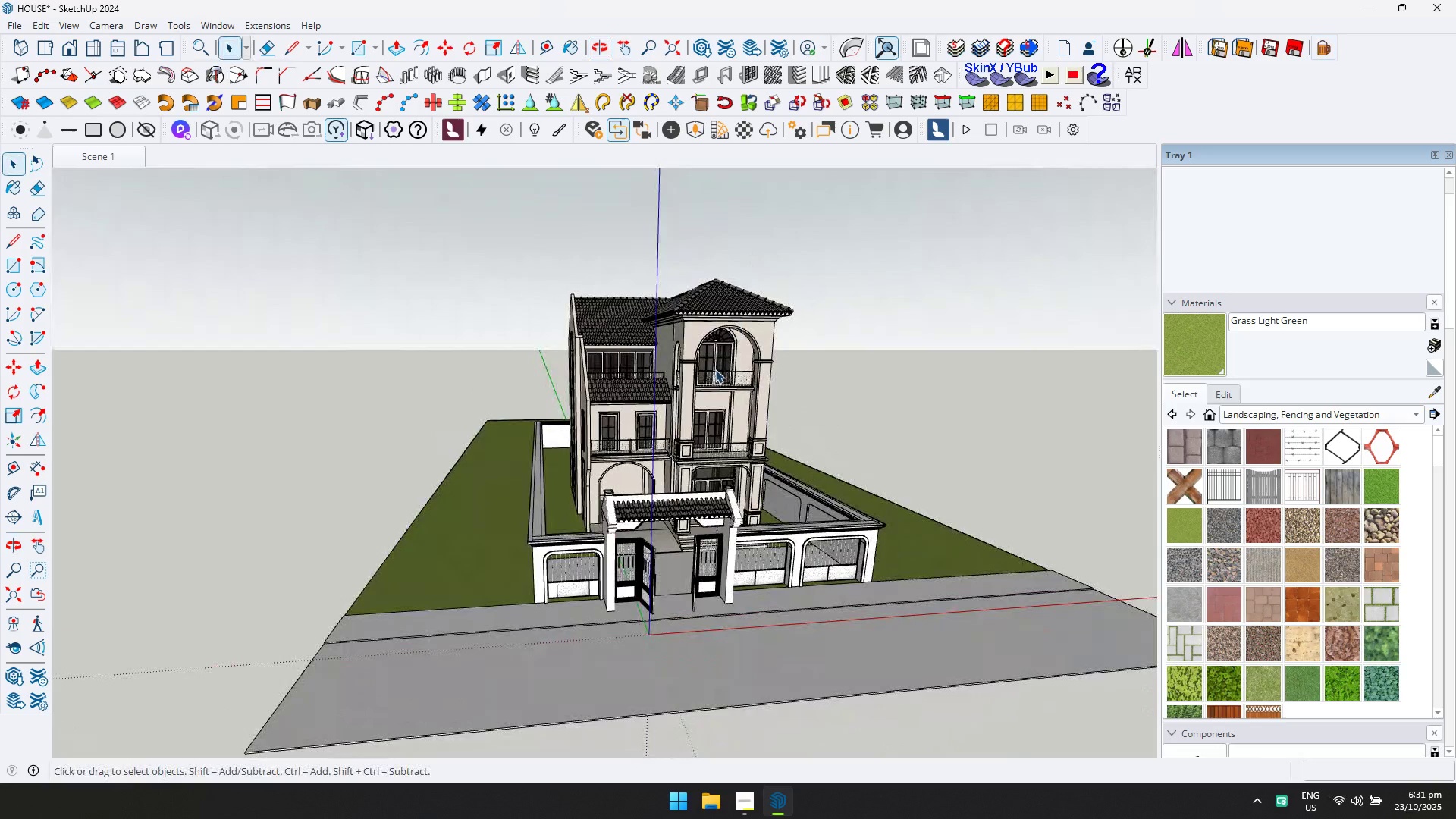 
scroll: coordinate [675, 453], scroll_direction: down, amount: 4.0
 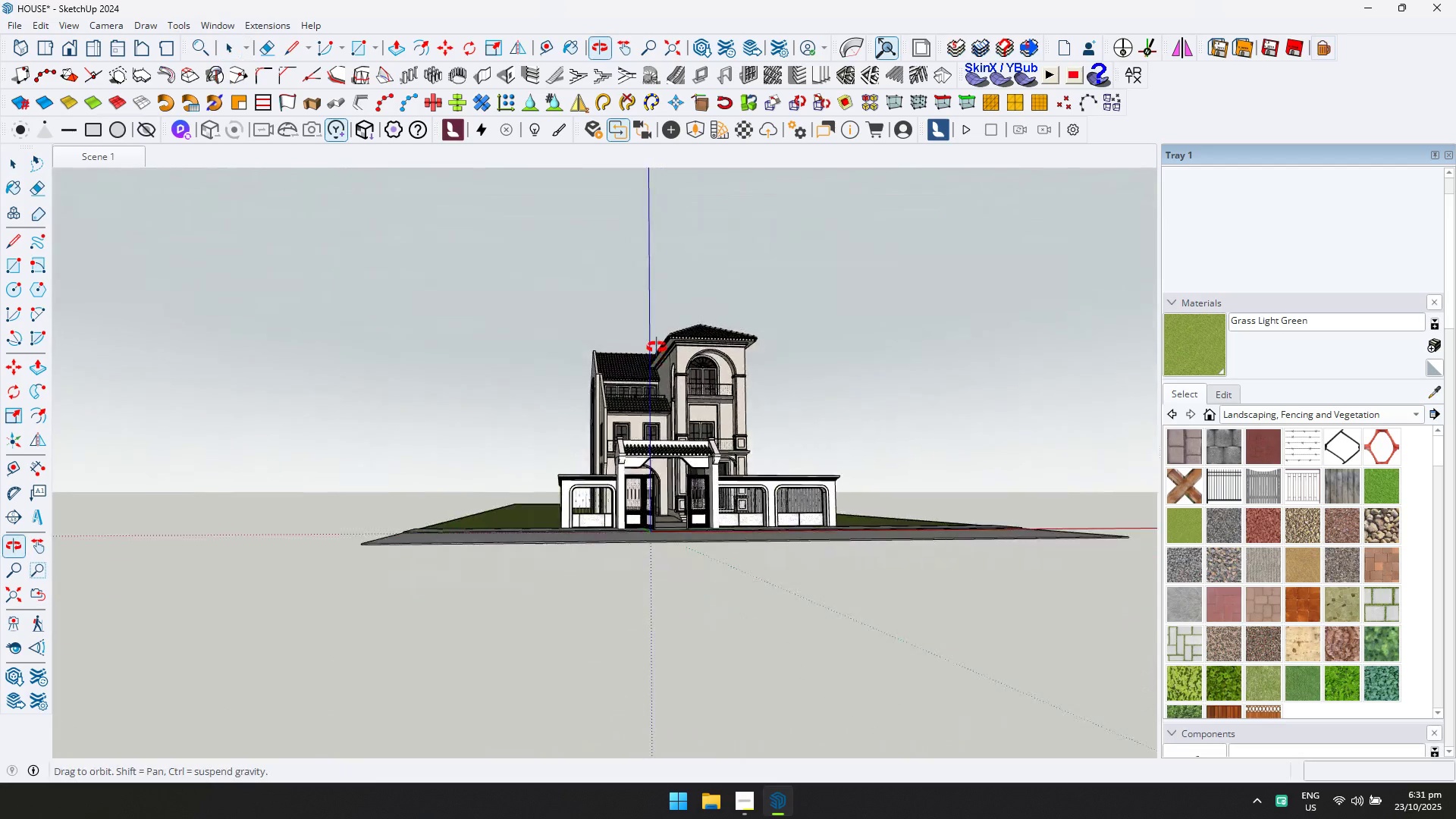 
key(Shift+ShiftLeft)
 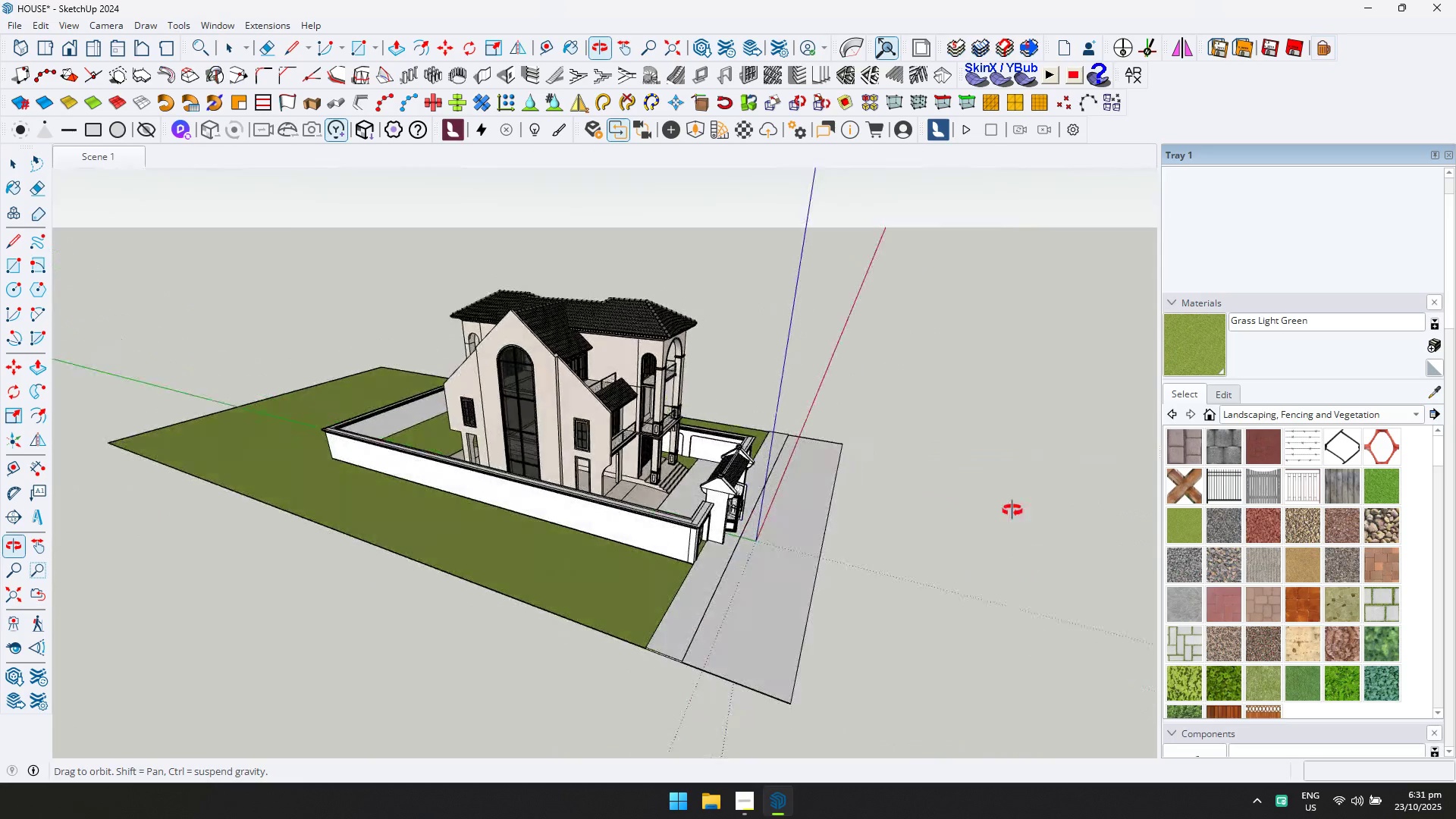 
scroll: coordinate [593, 598], scroll_direction: up, amount: 6.0
 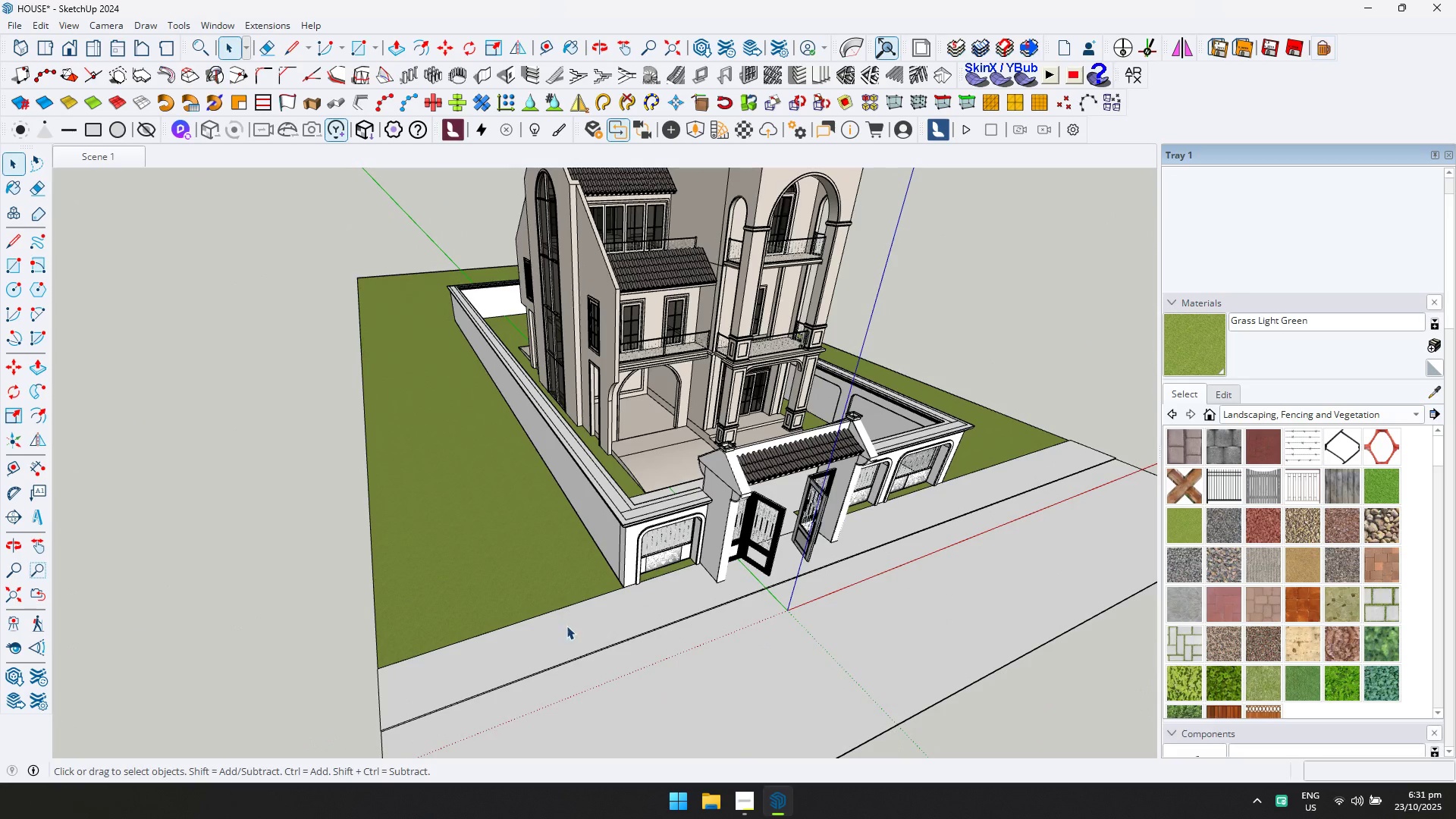 
double_click([568, 626])
 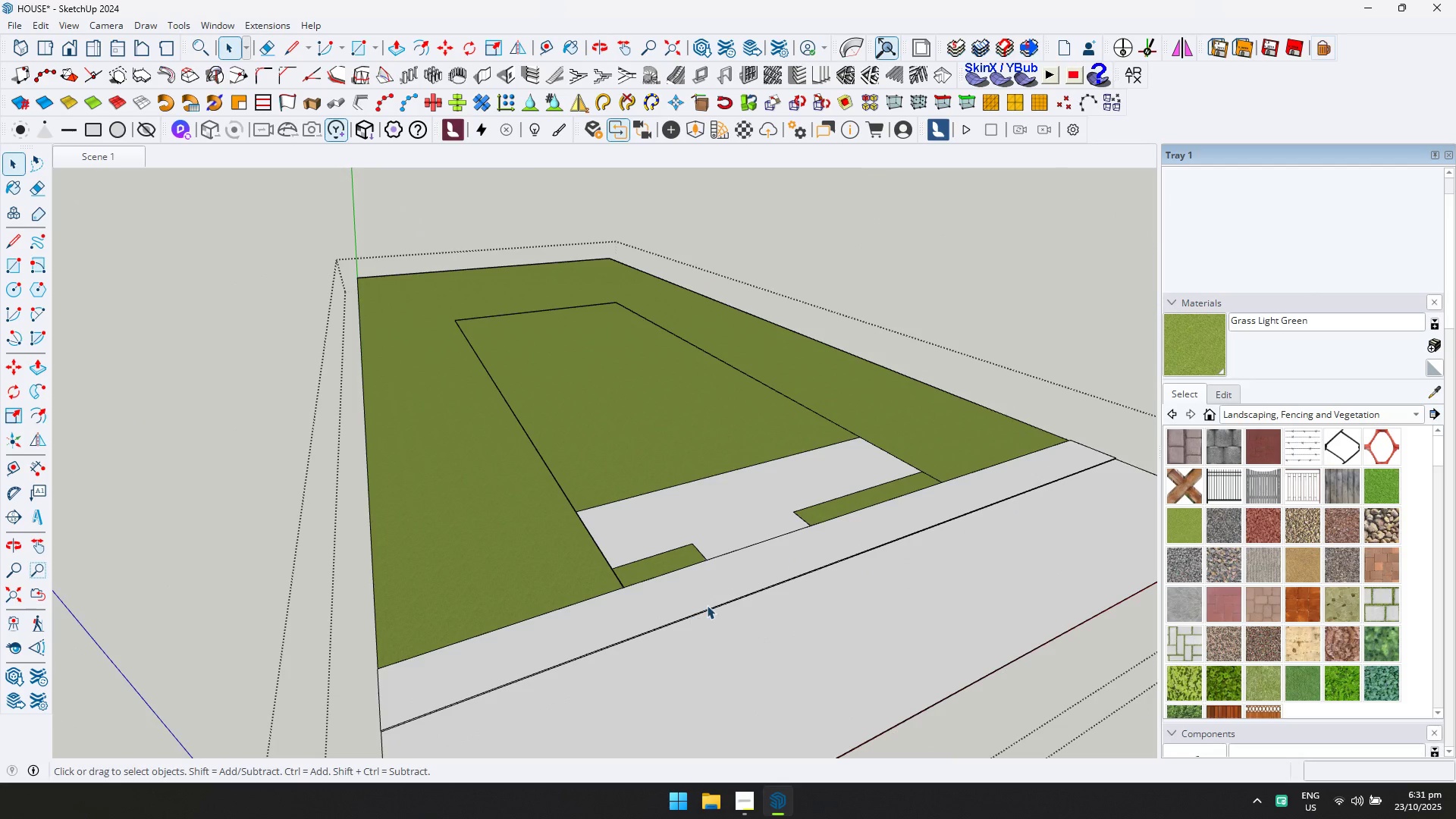 
triple_click([707, 605])
 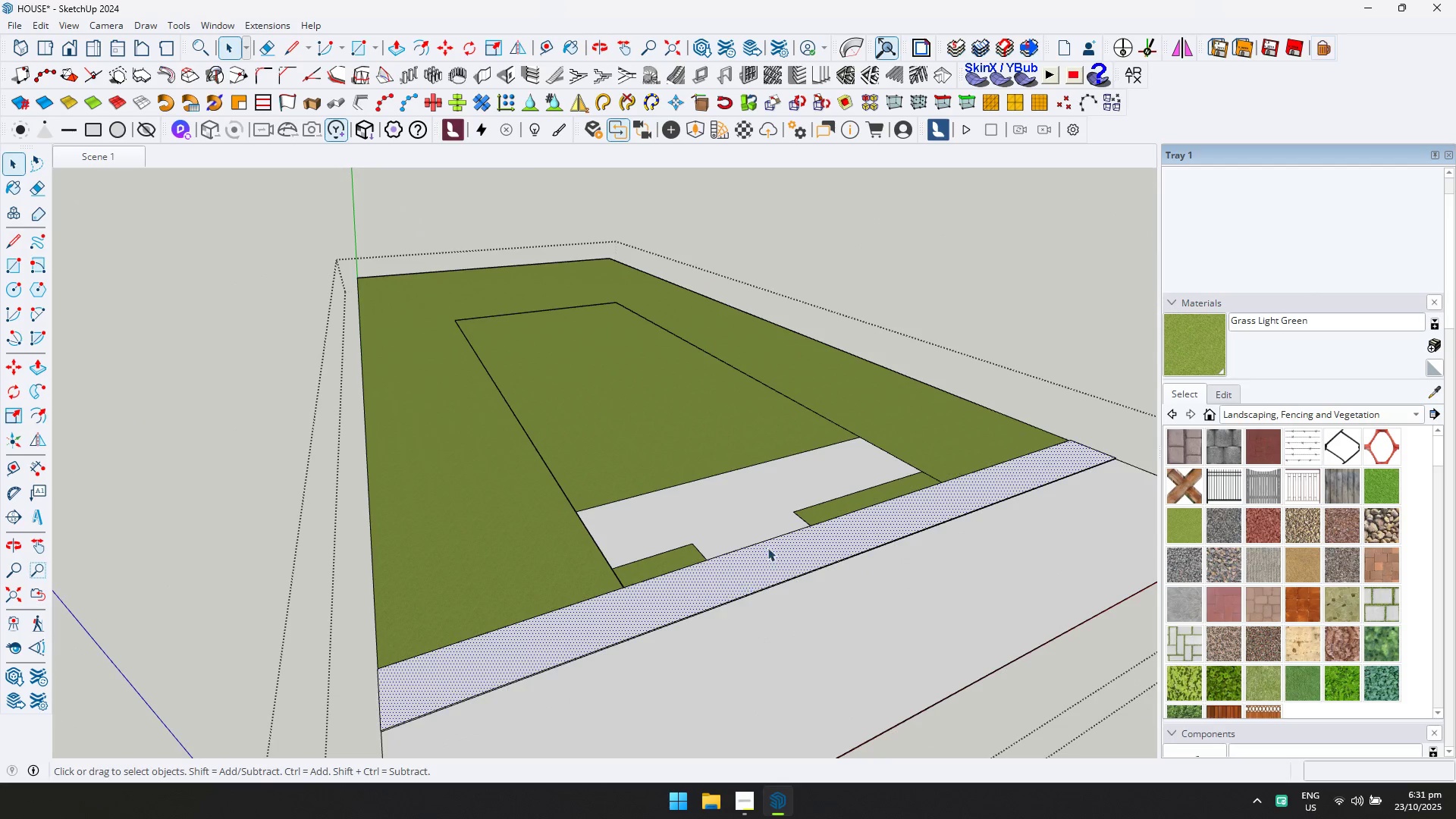 
left_click([767, 517])
 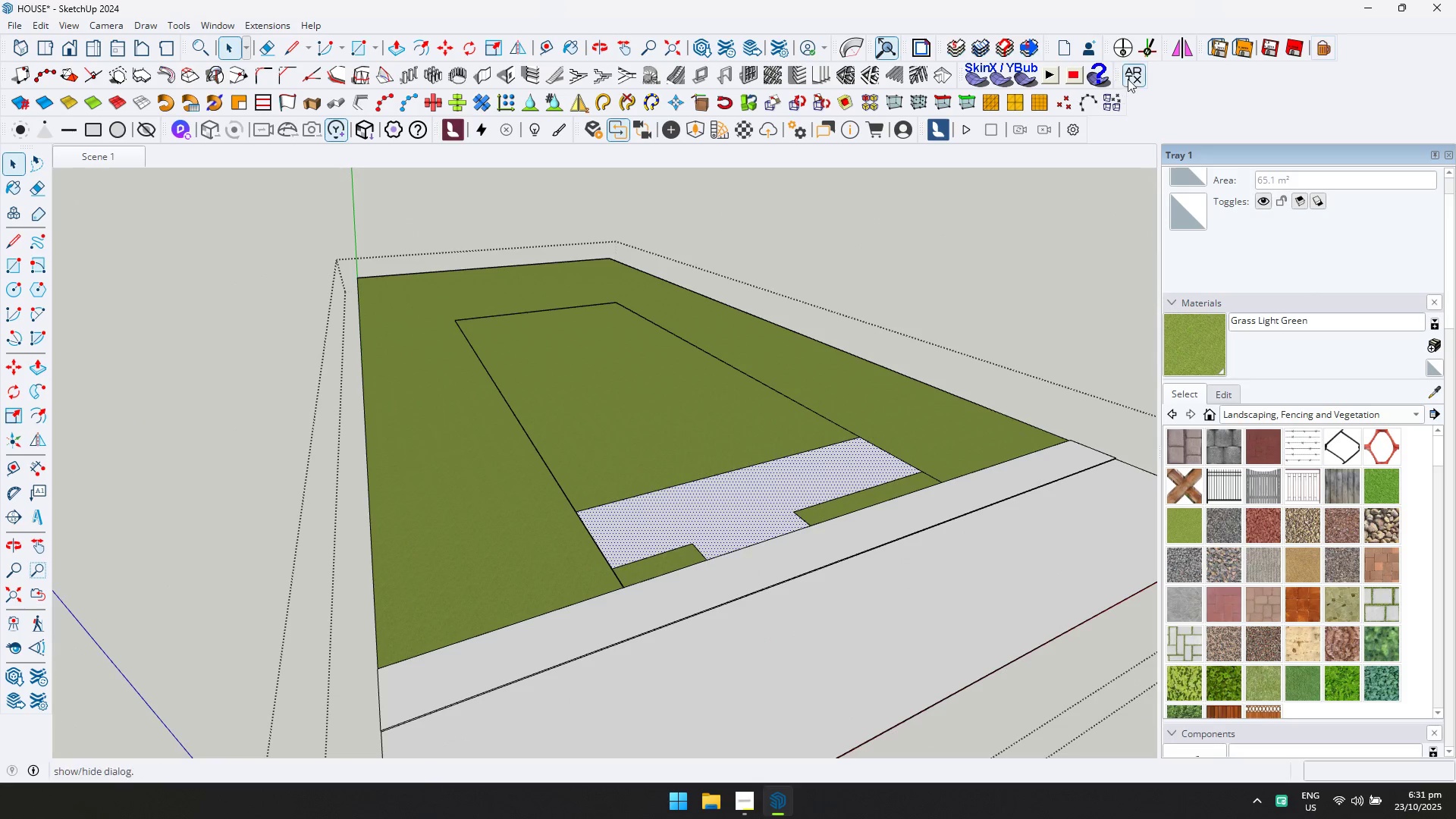 
key(Space)
 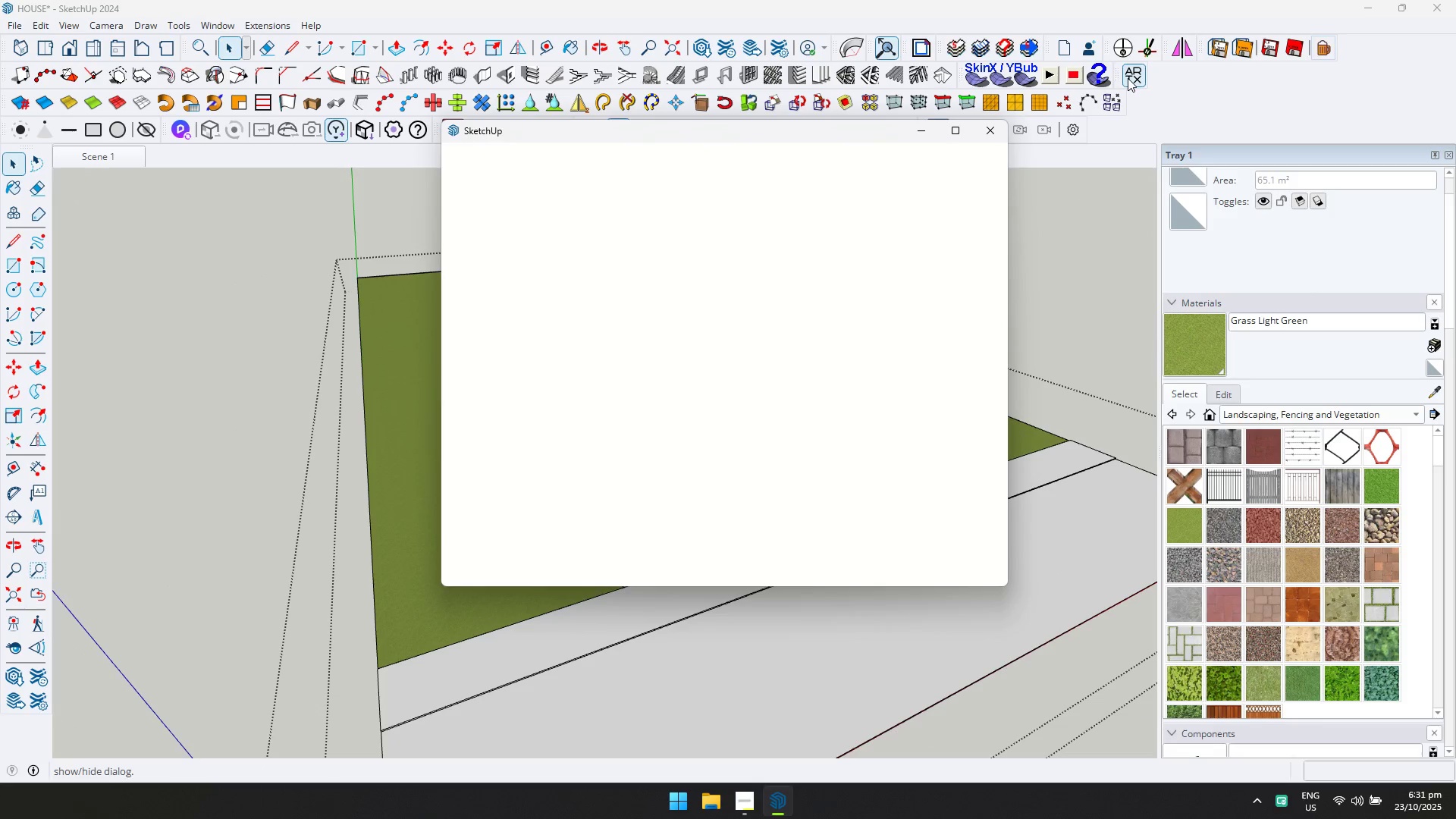 
key(Tab)
 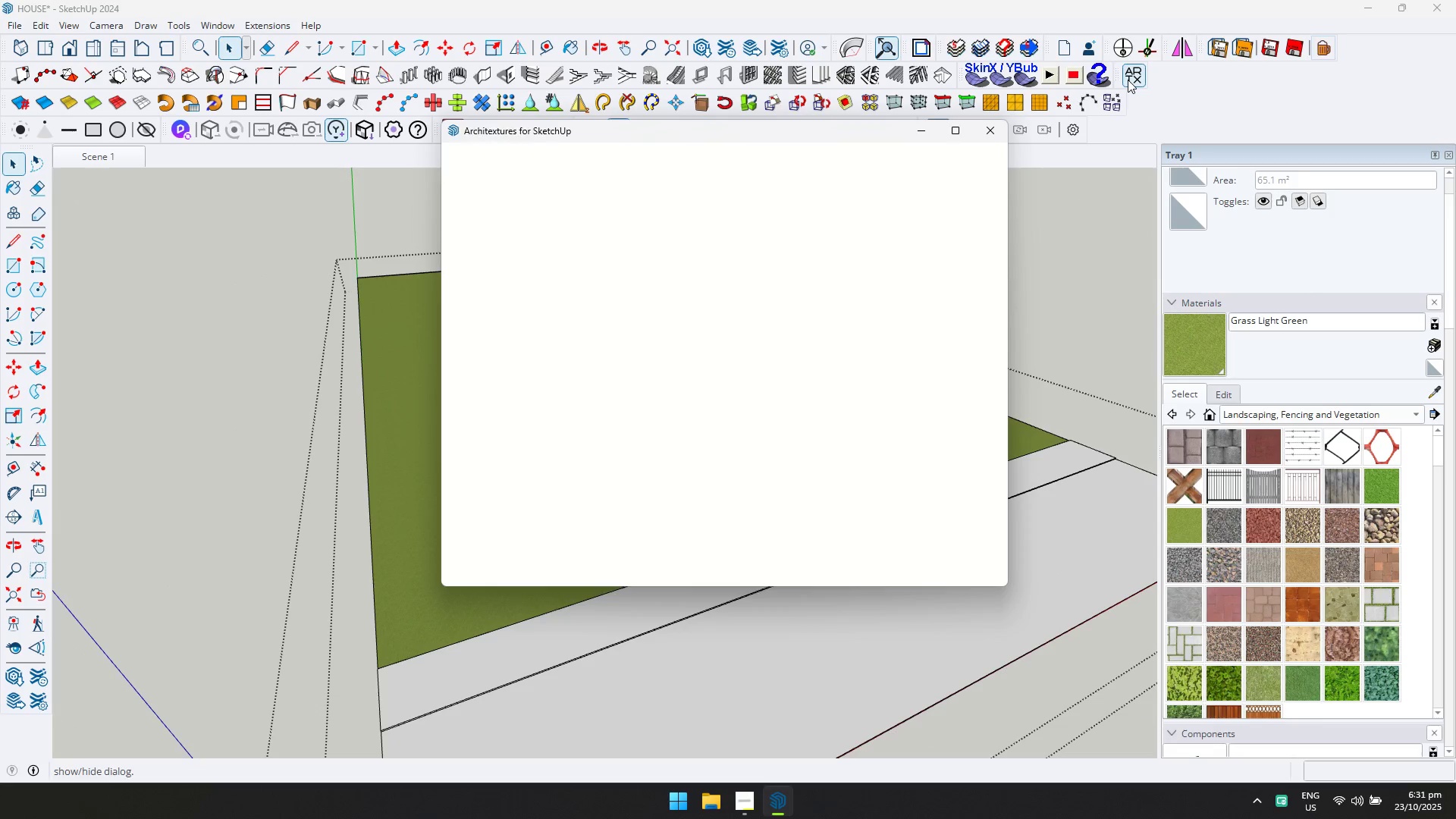 
key(Alt+Tab)
 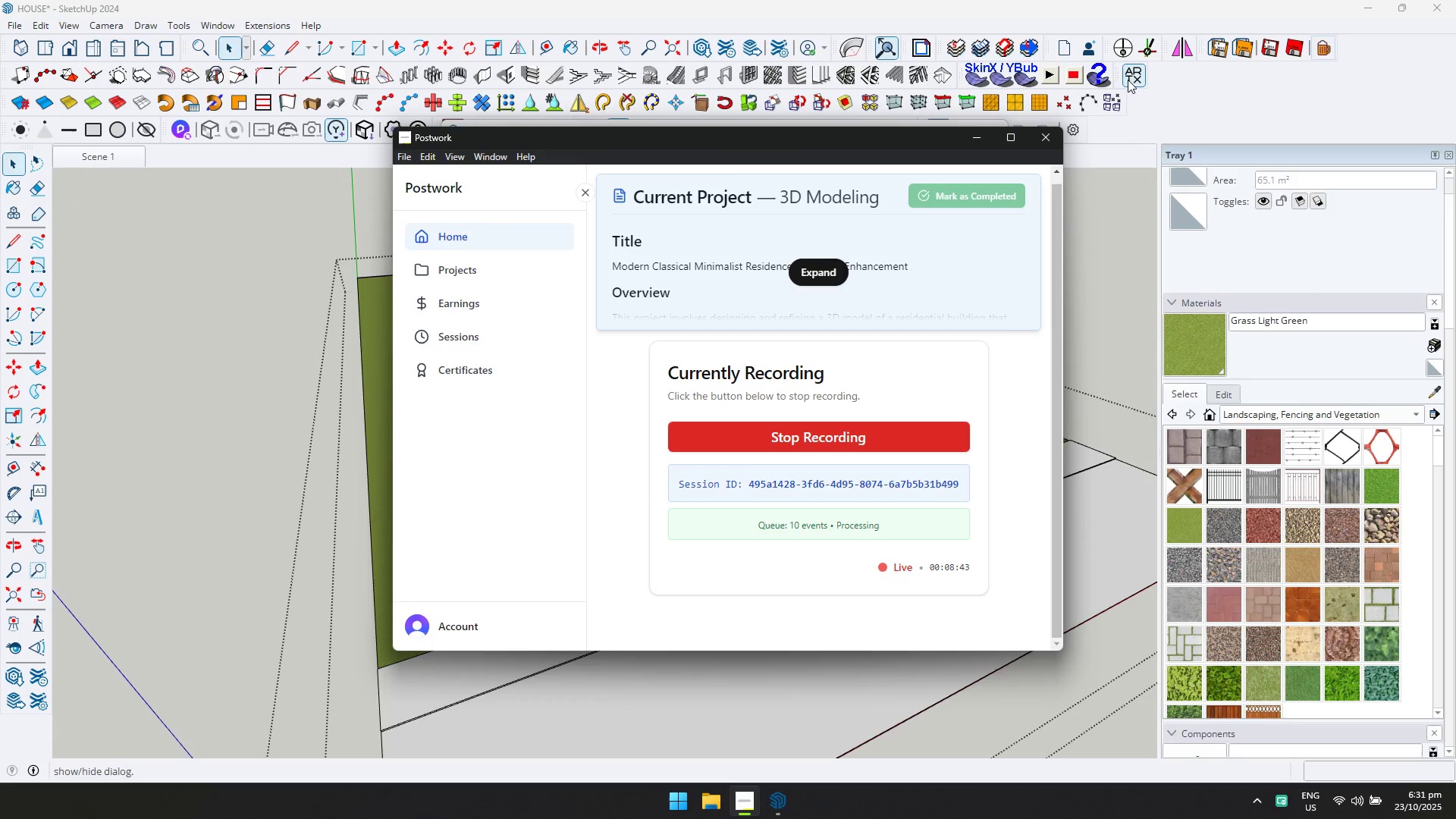 
key(Alt+Tab)
 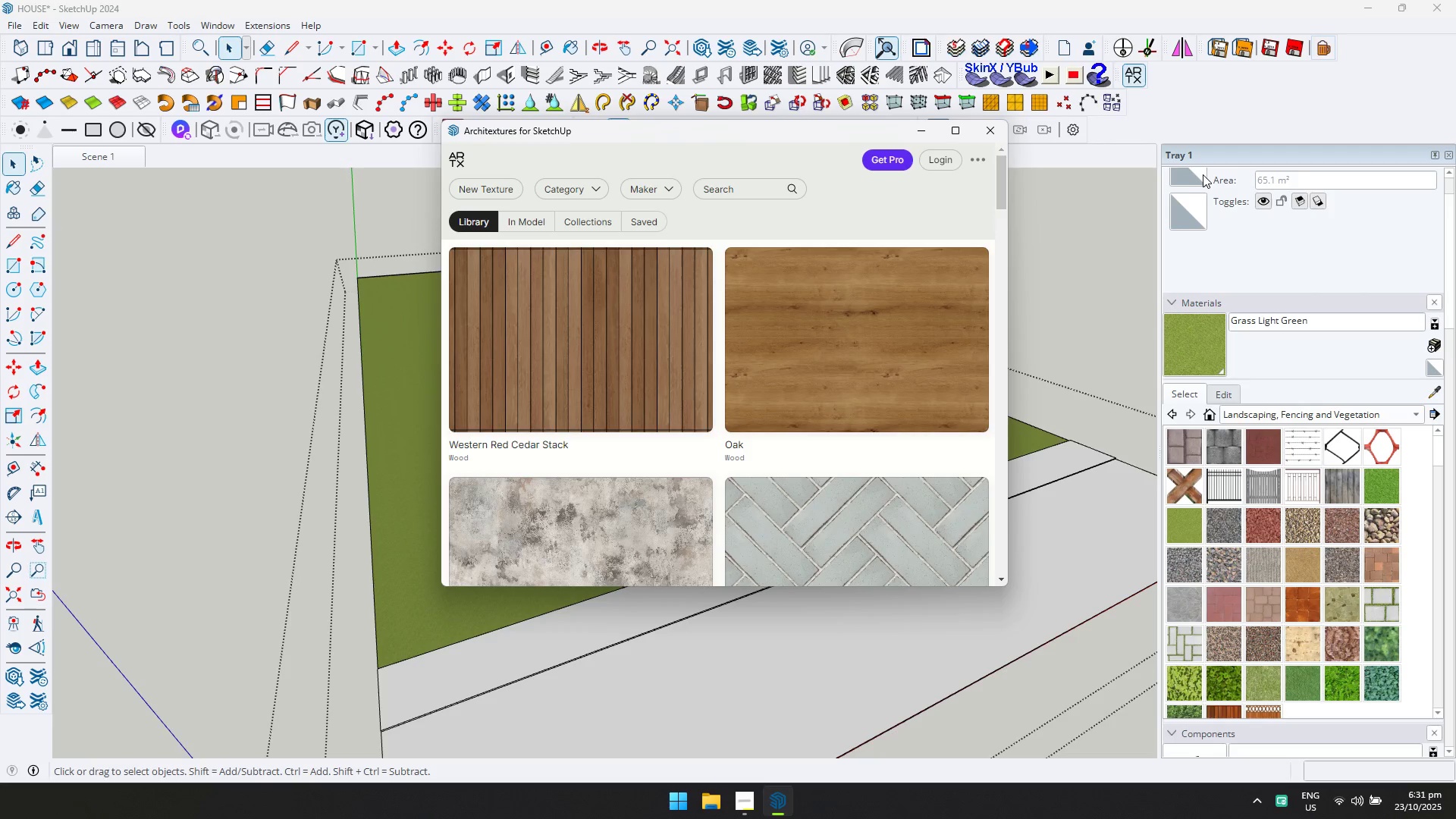 
wait(37.92)
 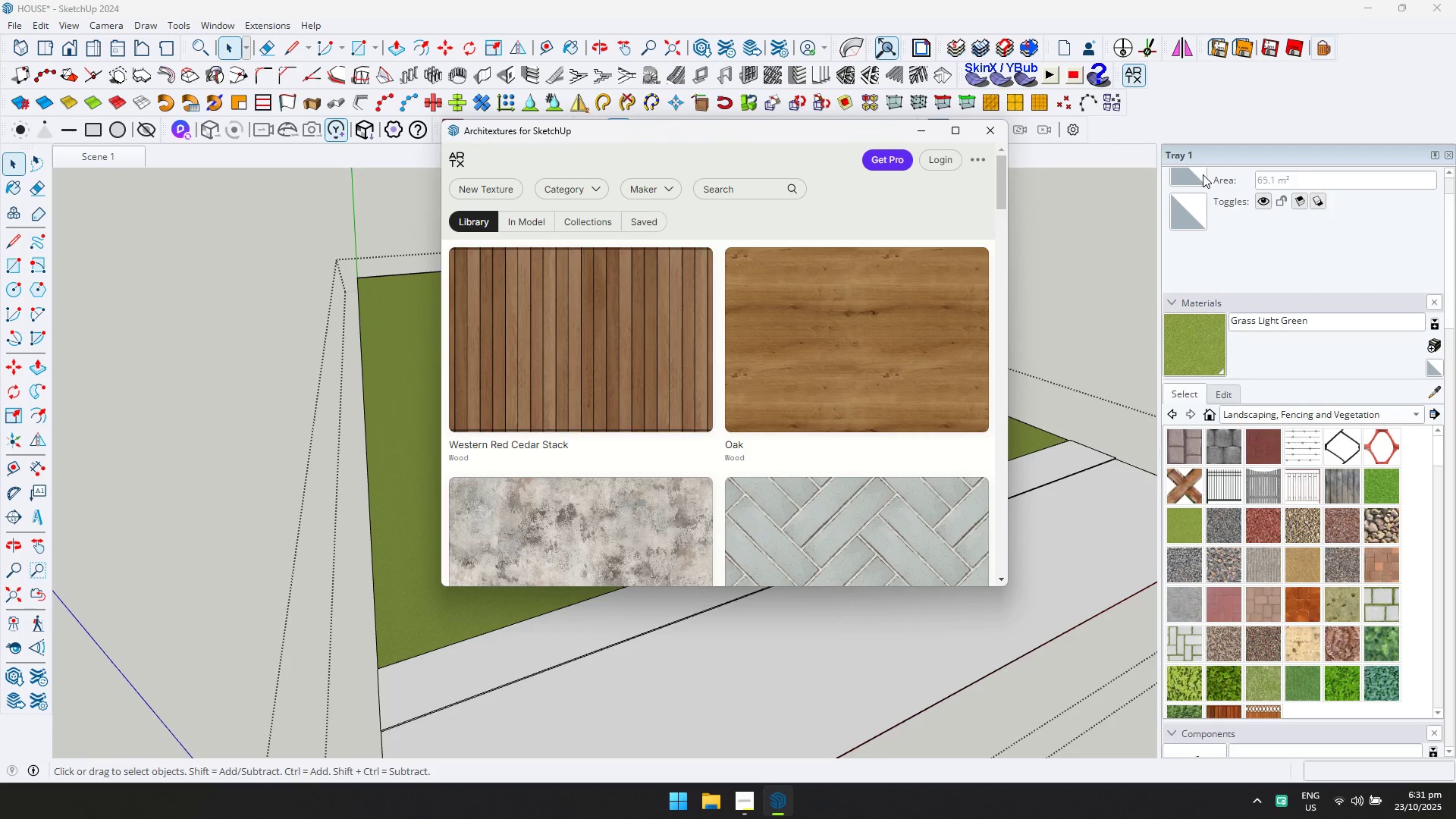 
scroll: coordinate [1020, 438], scroll_direction: down, amount: 45.0
 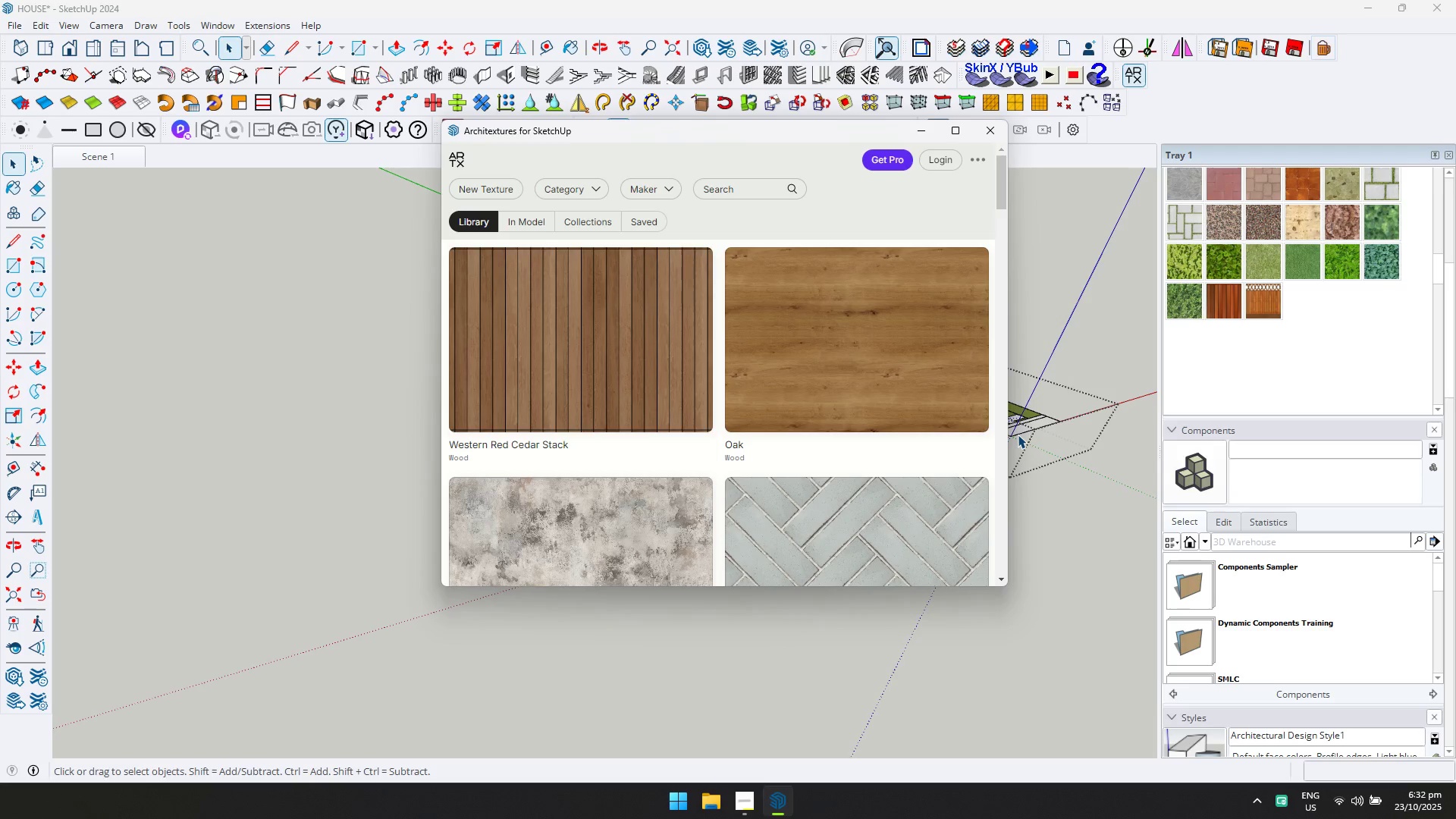 
scroll: coordinate [797, 383], scroll_direction: down, amount: 26.0
 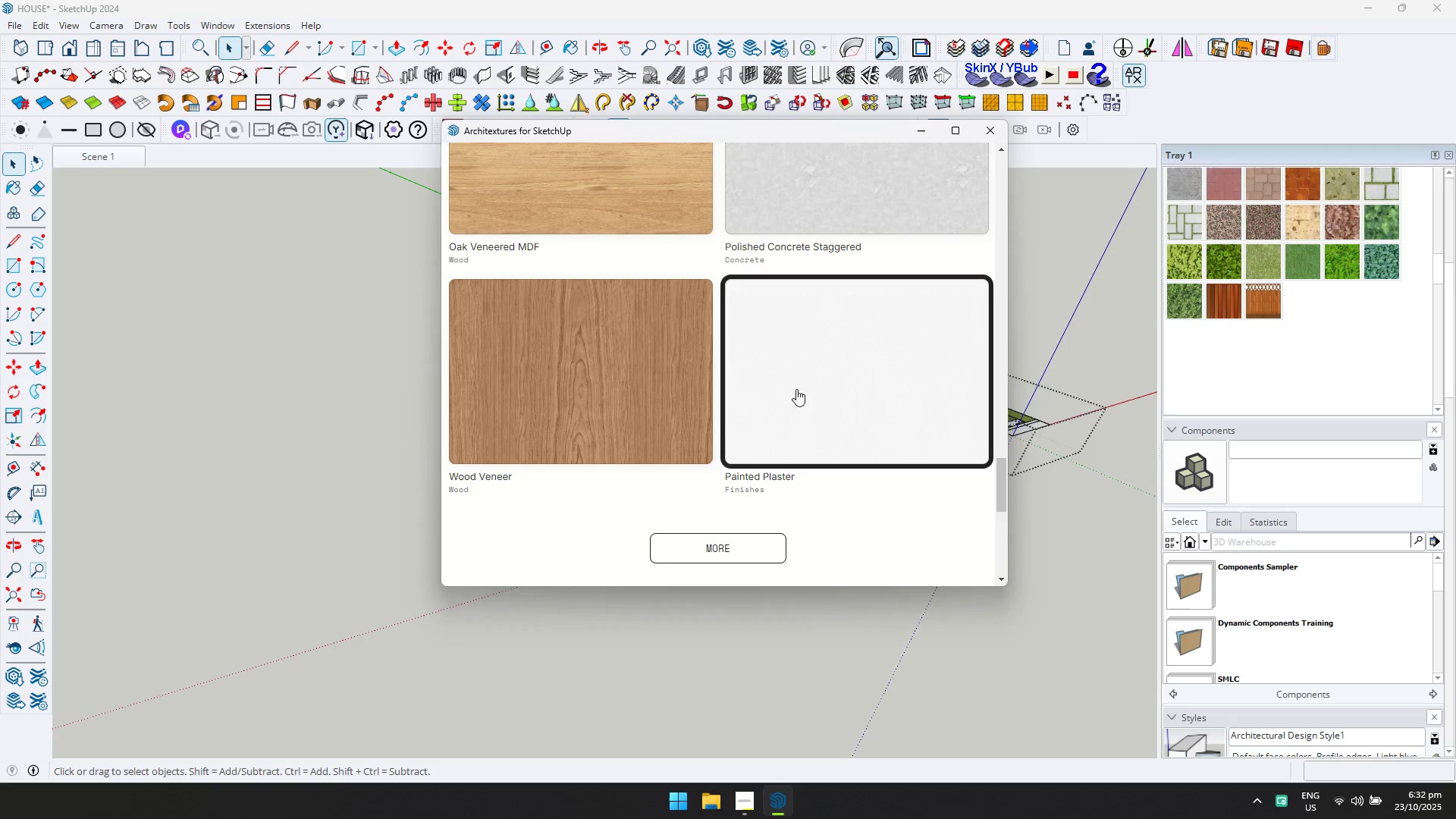 
scroll: coordinate [936, 394], scroll_direction: up, amount: 5.0
 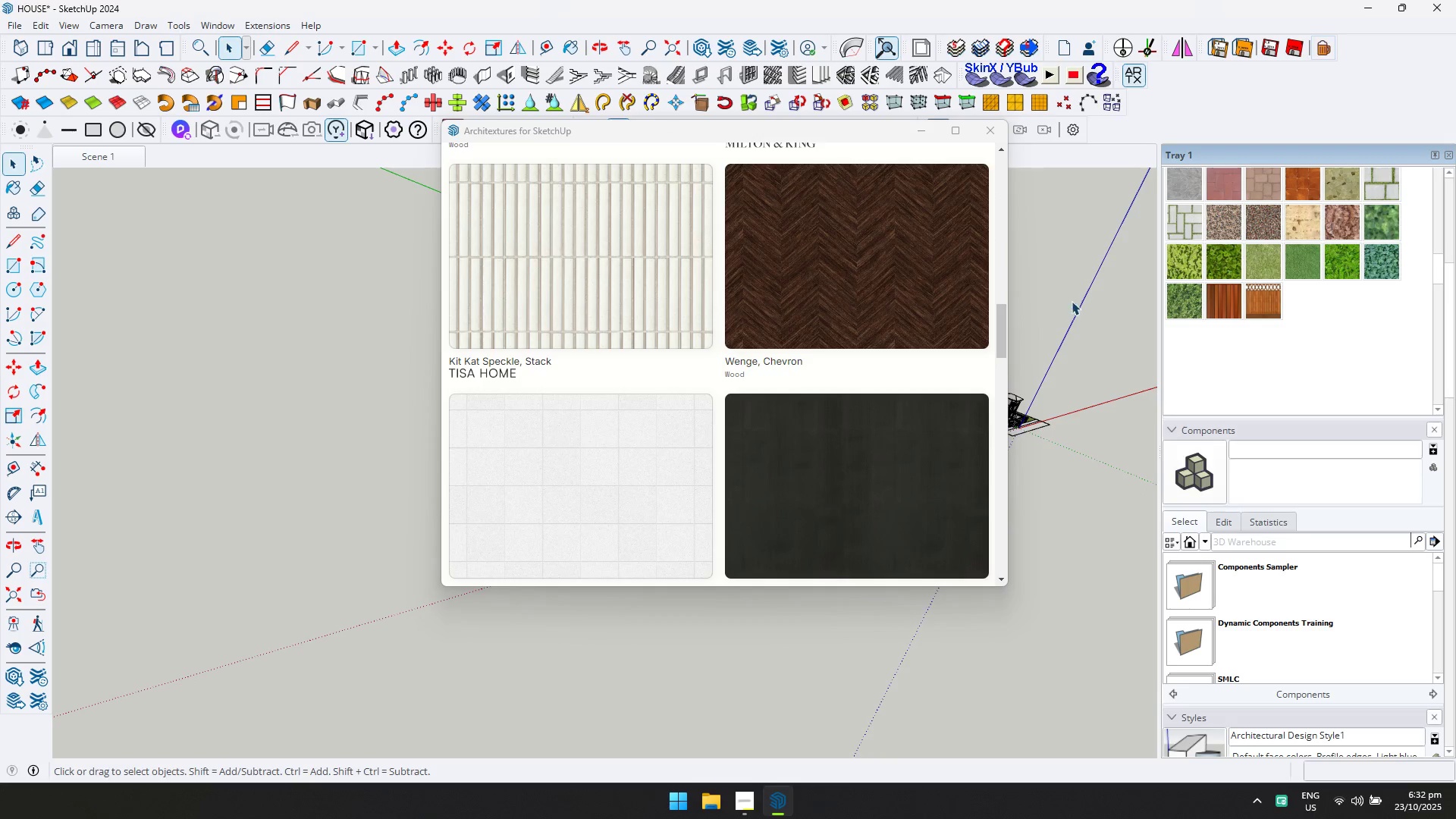 
key(Escape)
 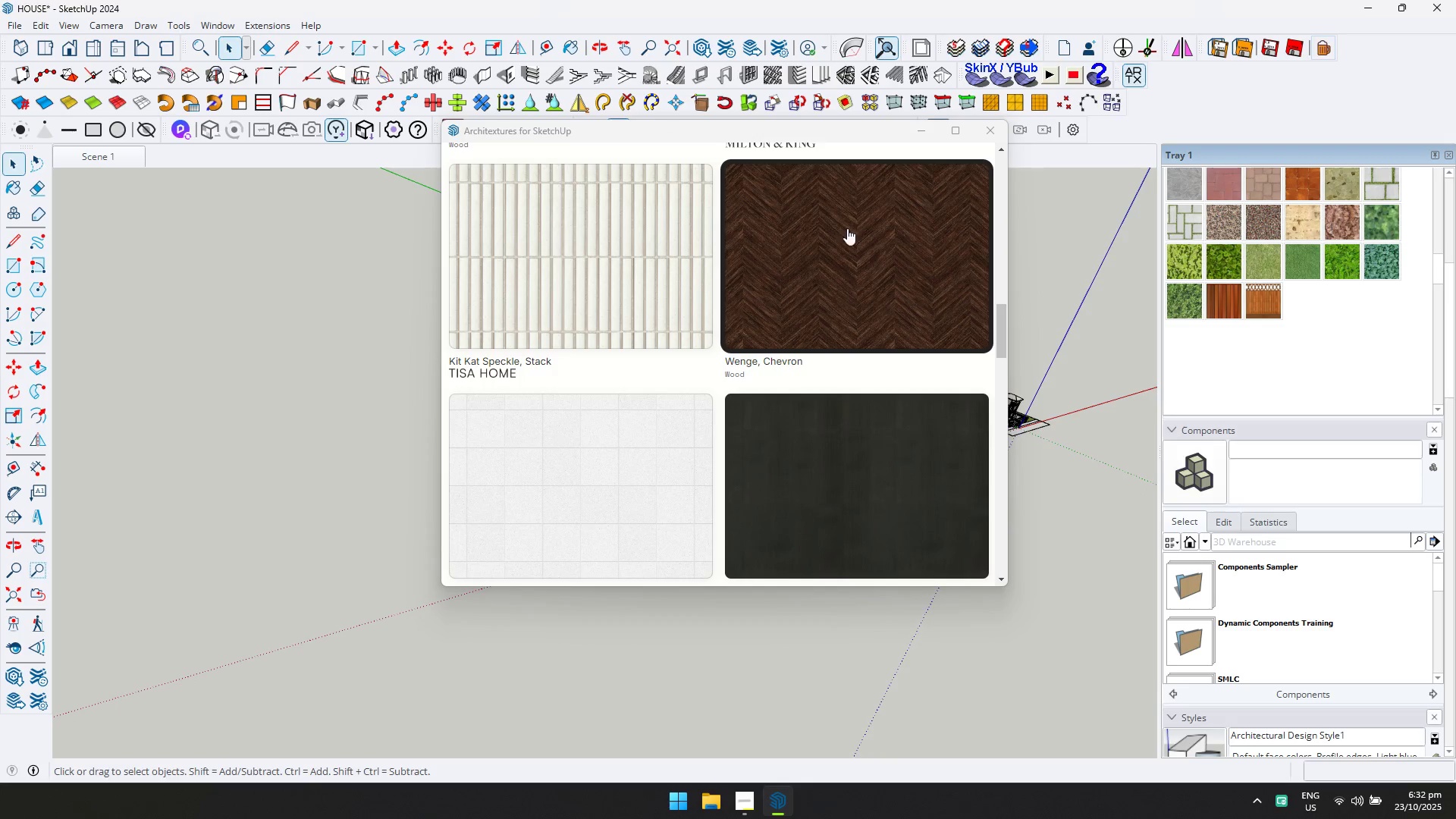 
scroll: coordinate [669, 281], scroll_direction: up, amount: 12.0
 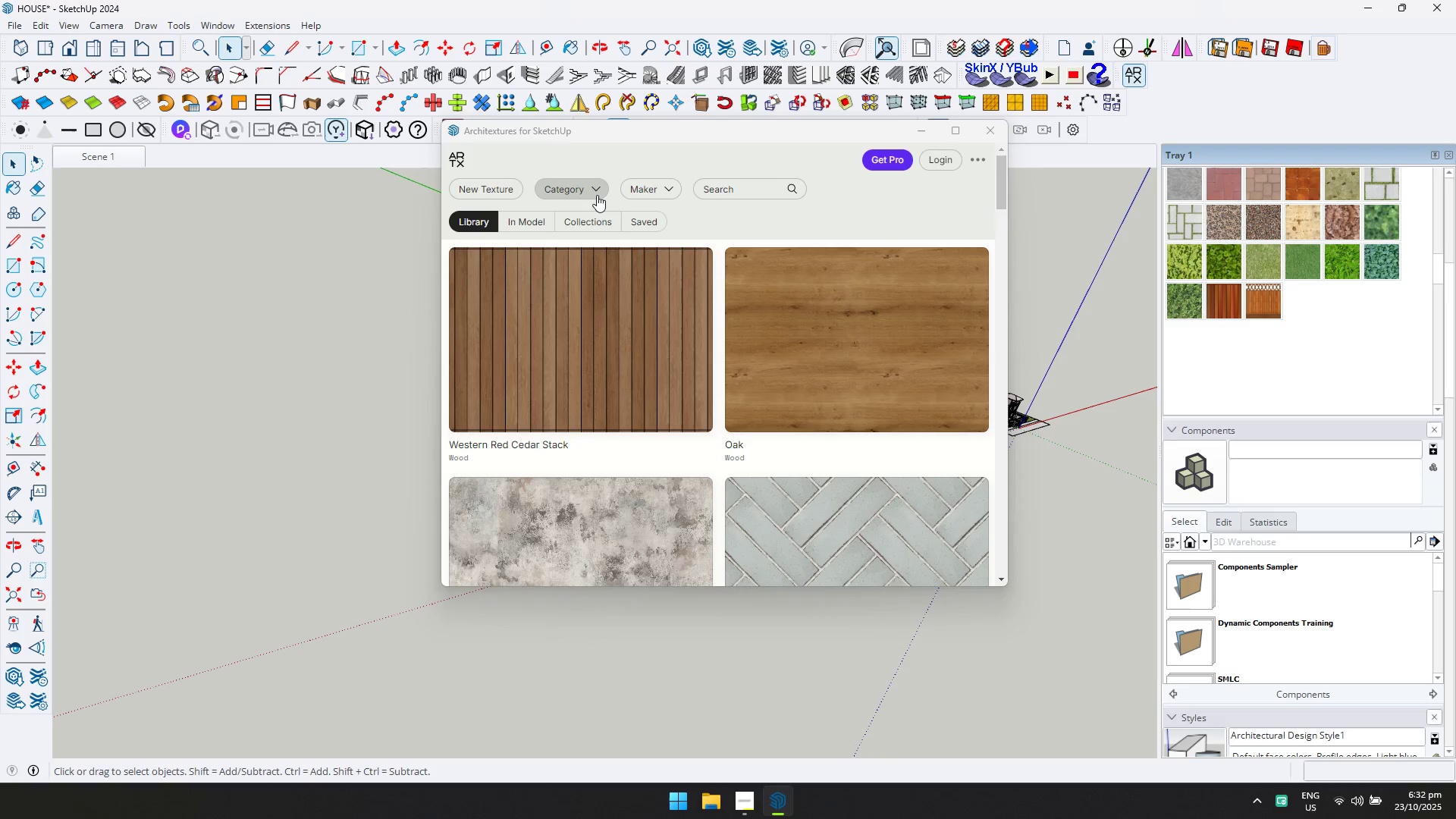 
left_click([597, 195])
 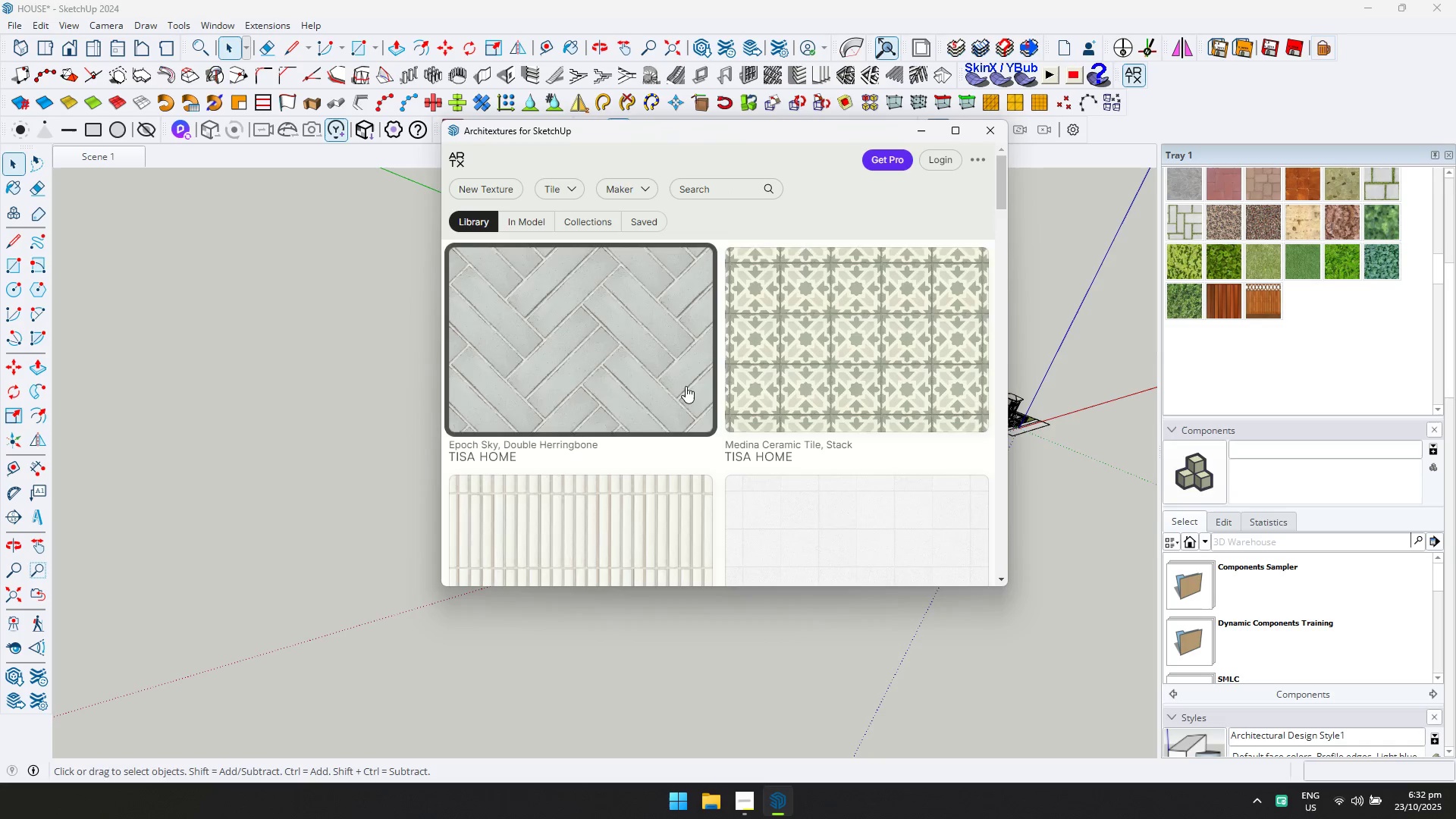 
scroll: coordinate [805, 400], scroll_direction: down, amount: 2.0
 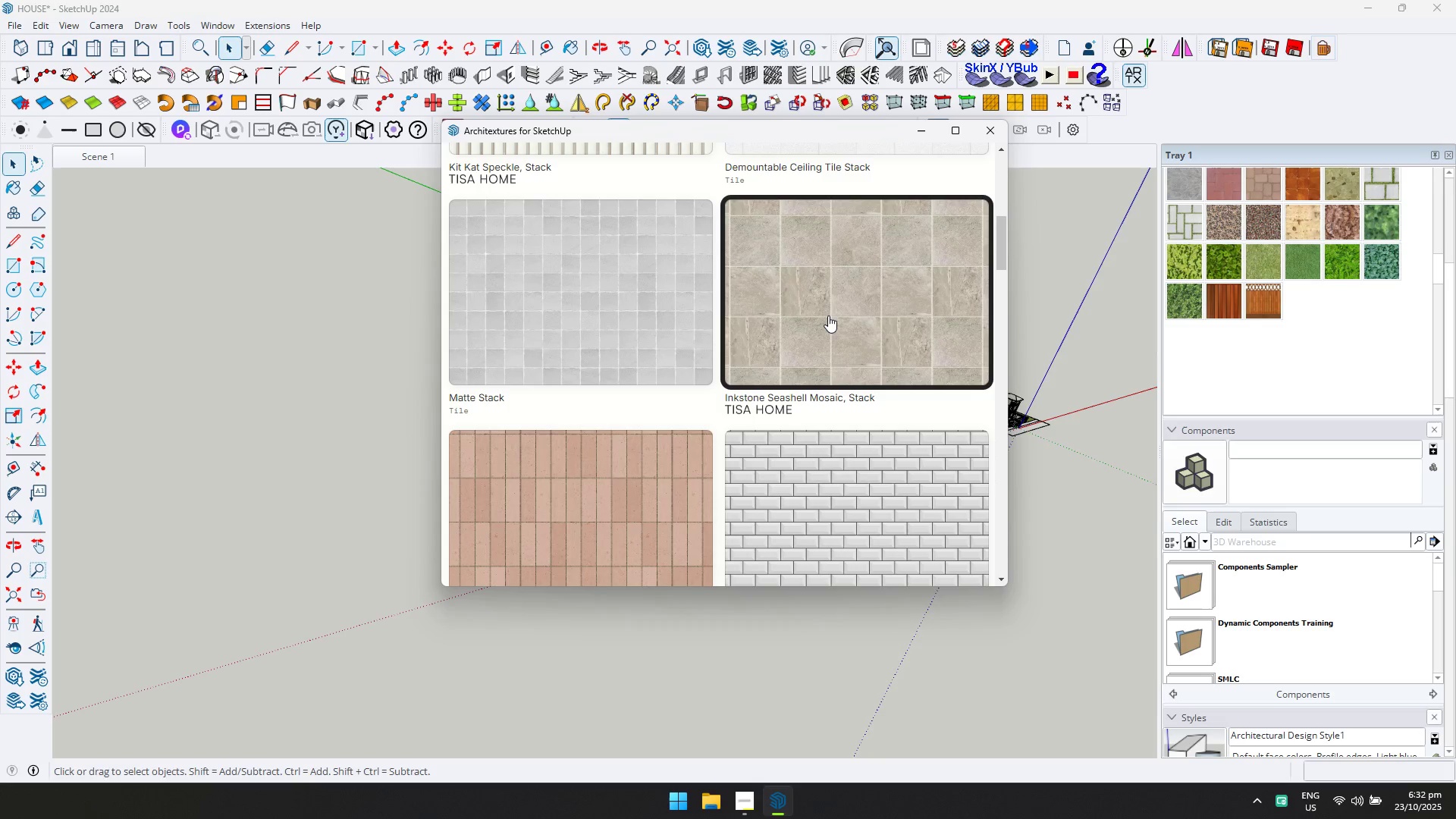 
left_click([828, 315])
 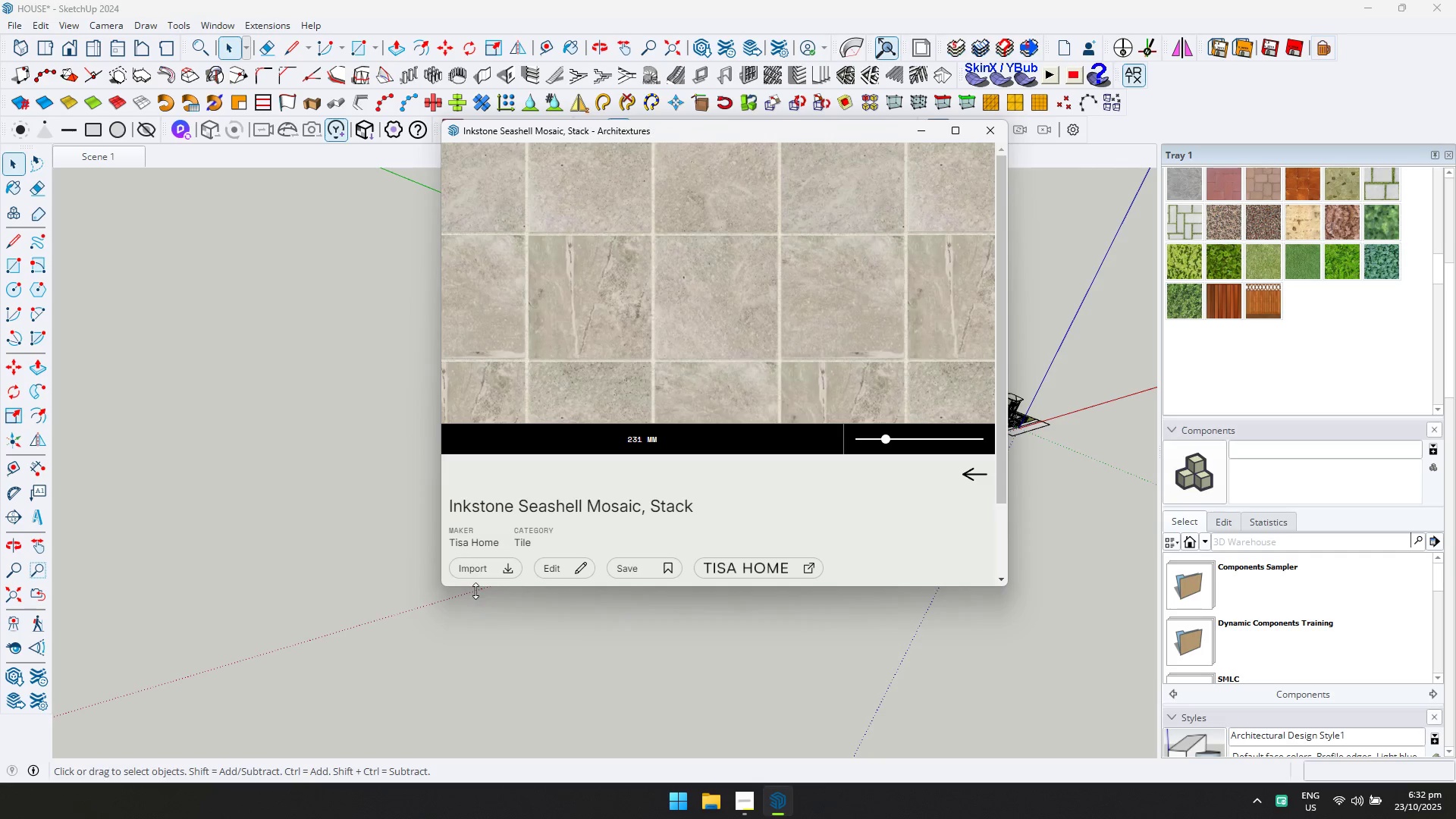 
left_click([480, 572])
 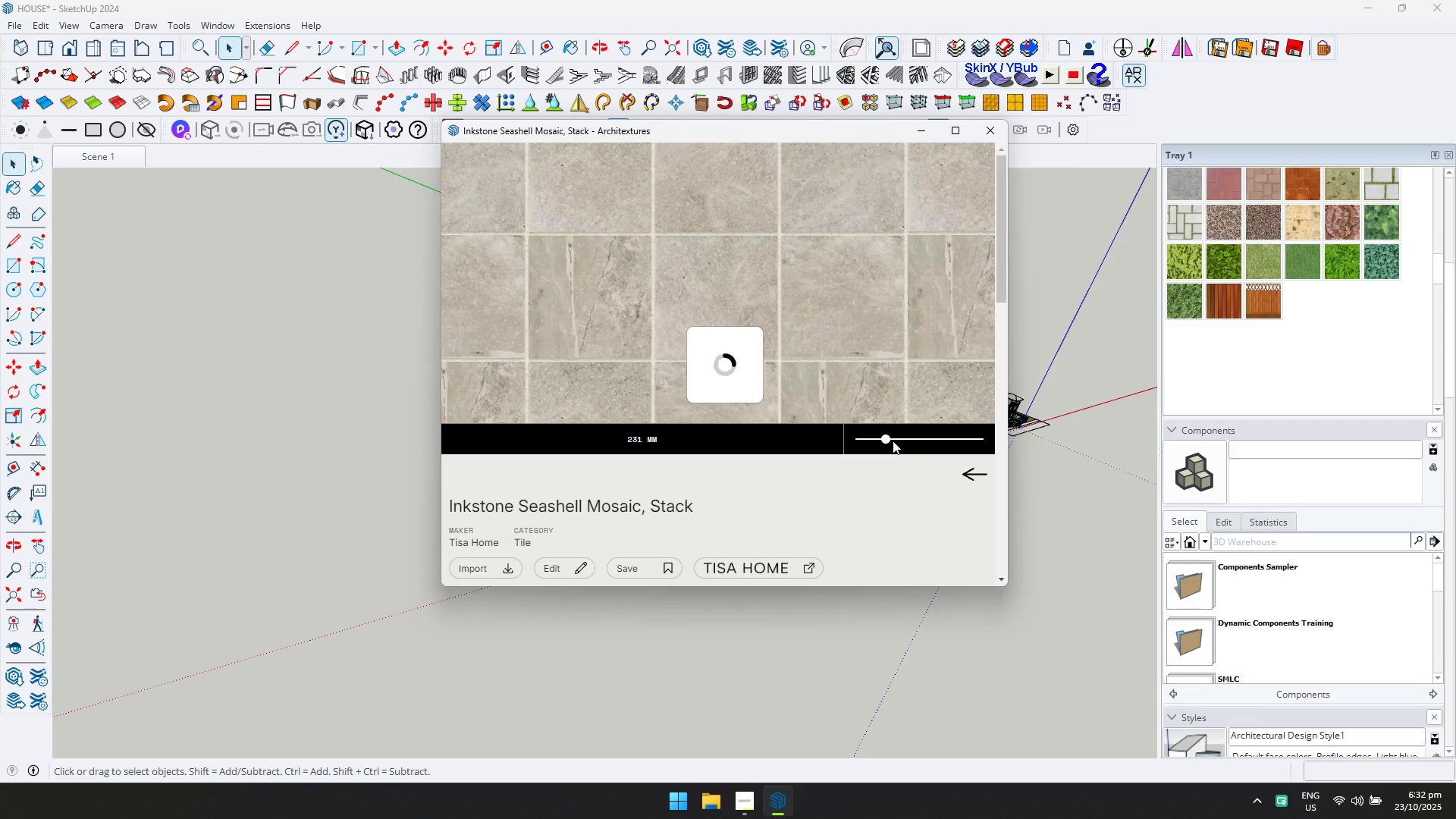 
type(DD)
 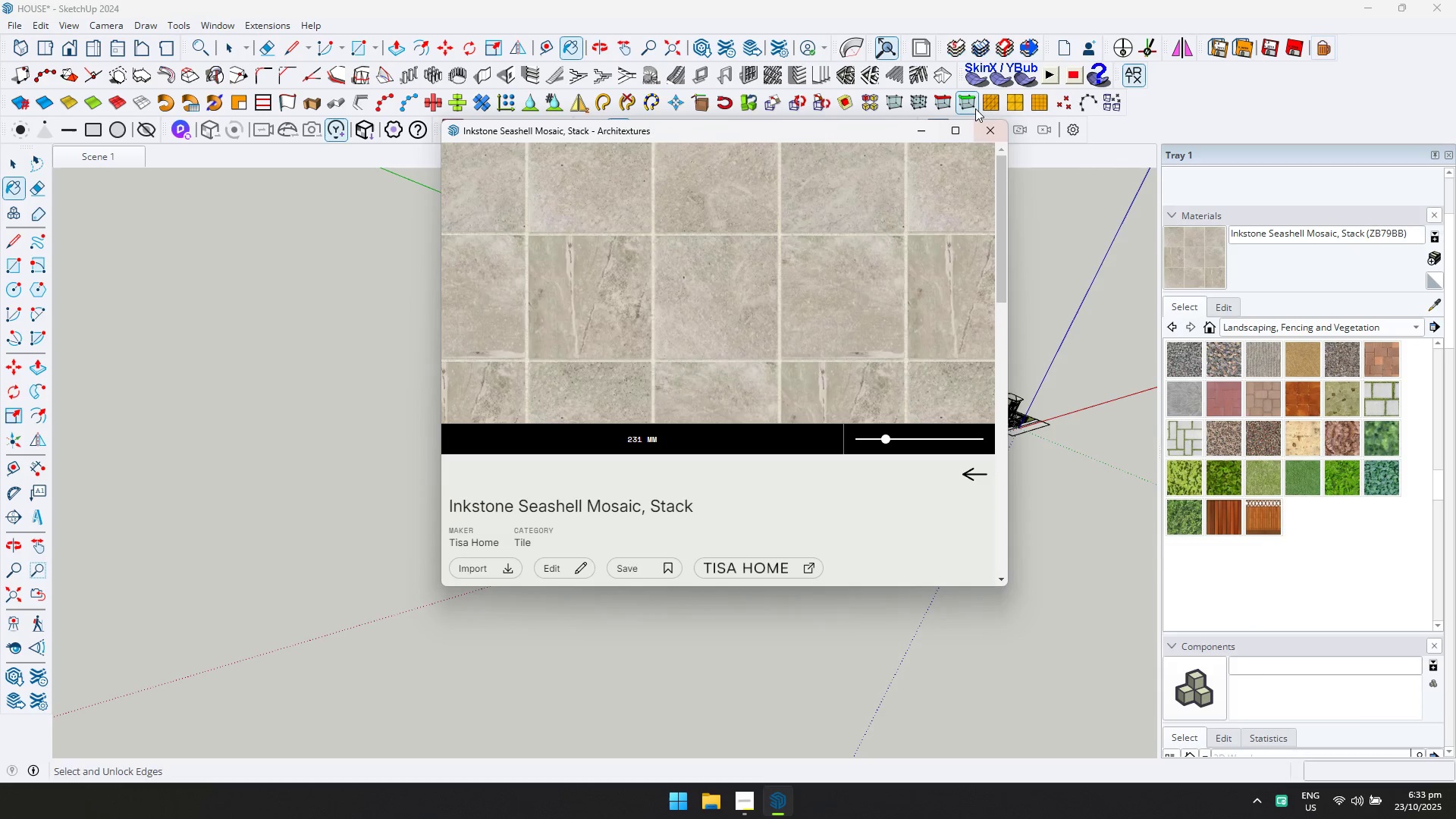 
left_click([979, 127])
 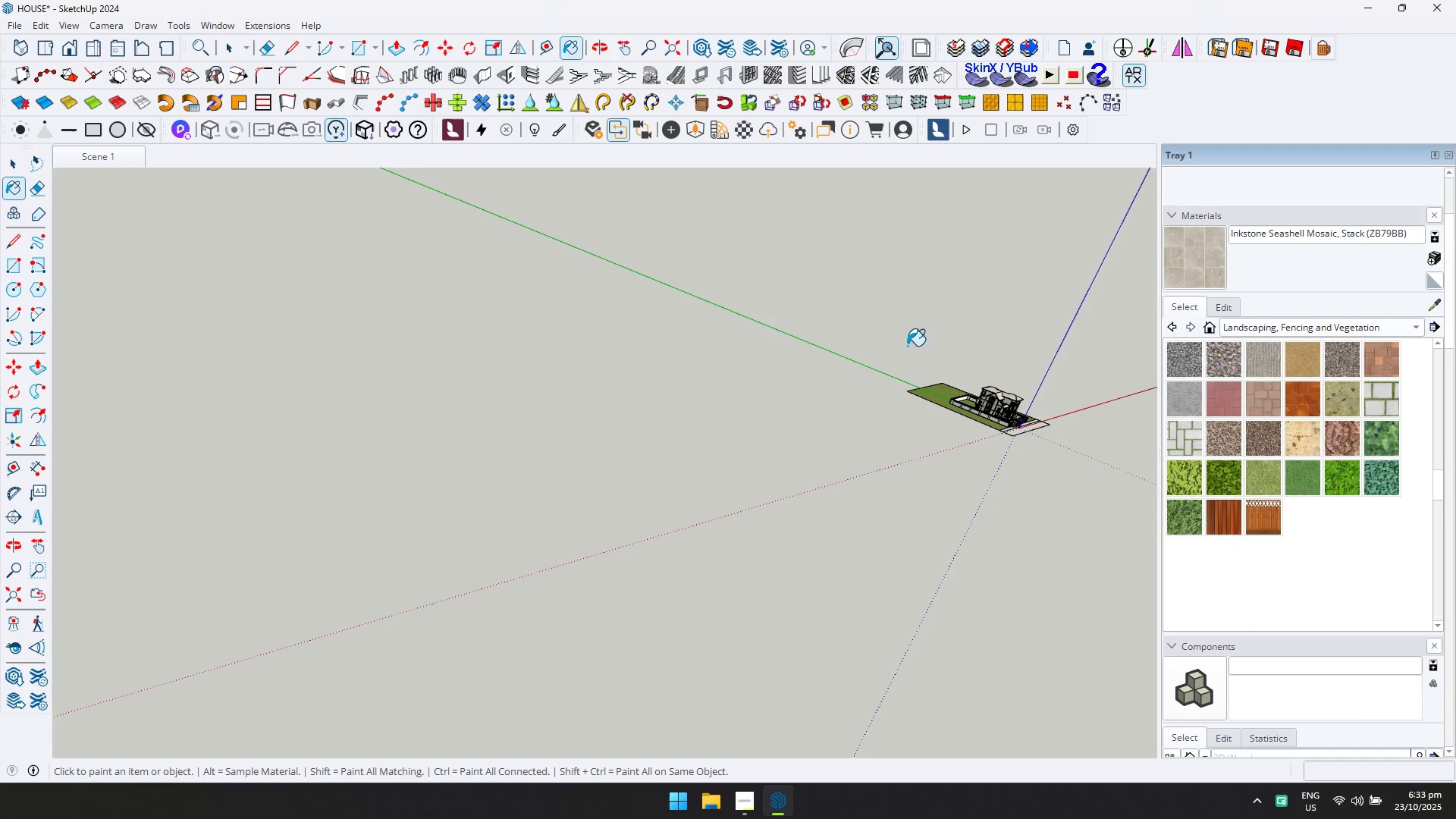 
scroll: coordinate [906, 433], scroll_direction: up, amount: 5.0
 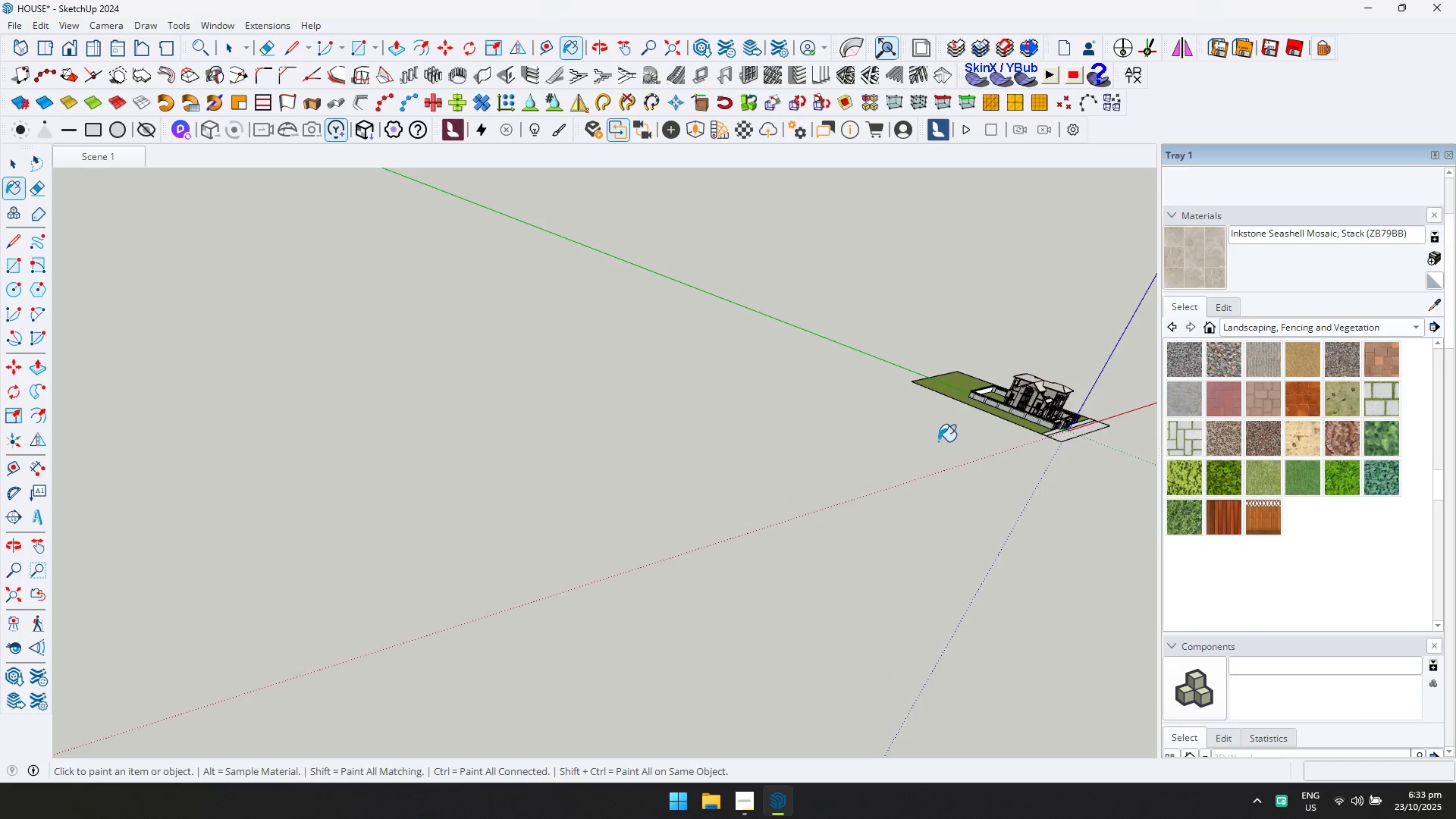 
key(Escape)
 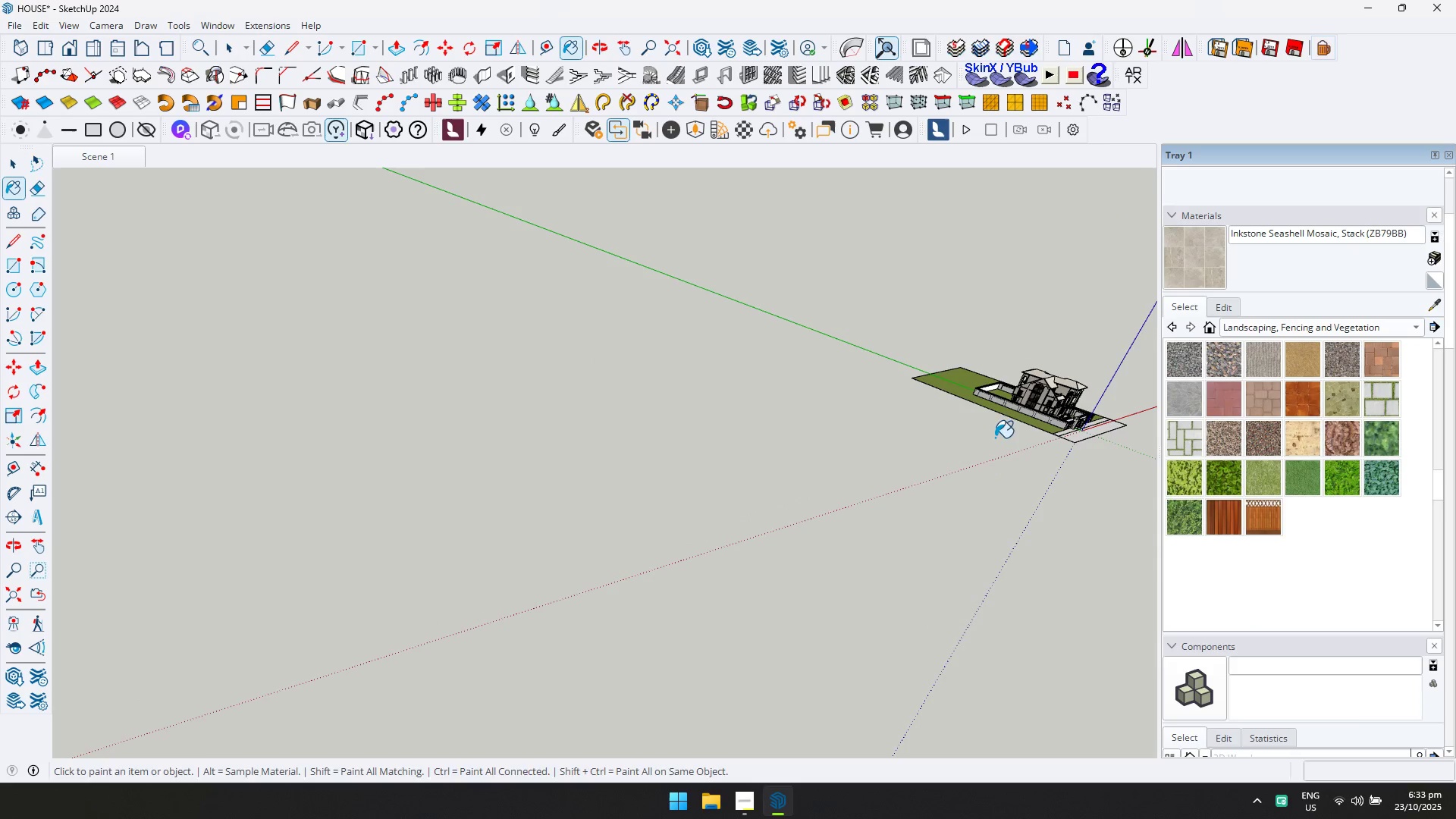 
key(Space)
 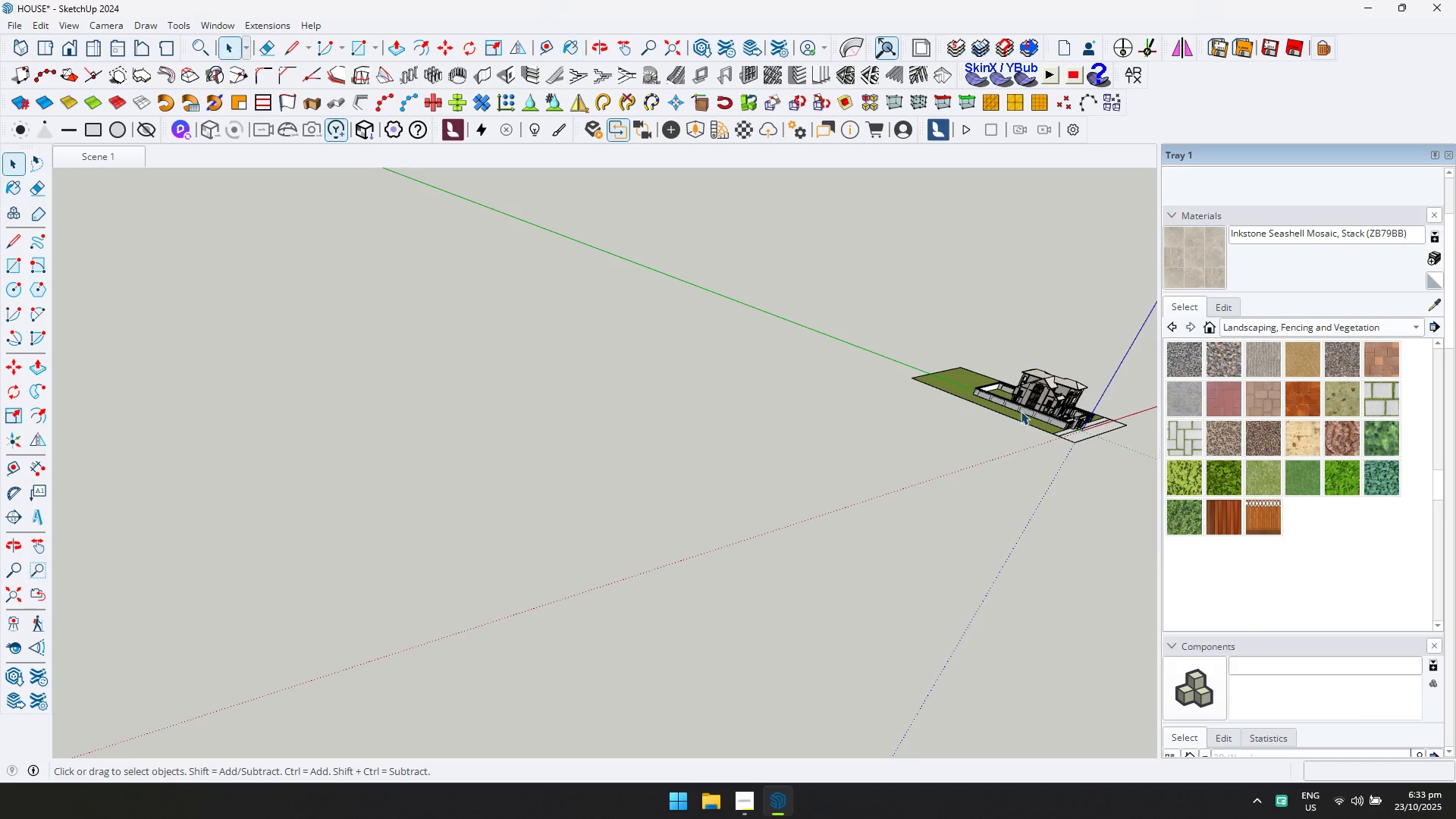 
scroll: coordinate [795, 529], scroll_direction: up, amount: 23.0
 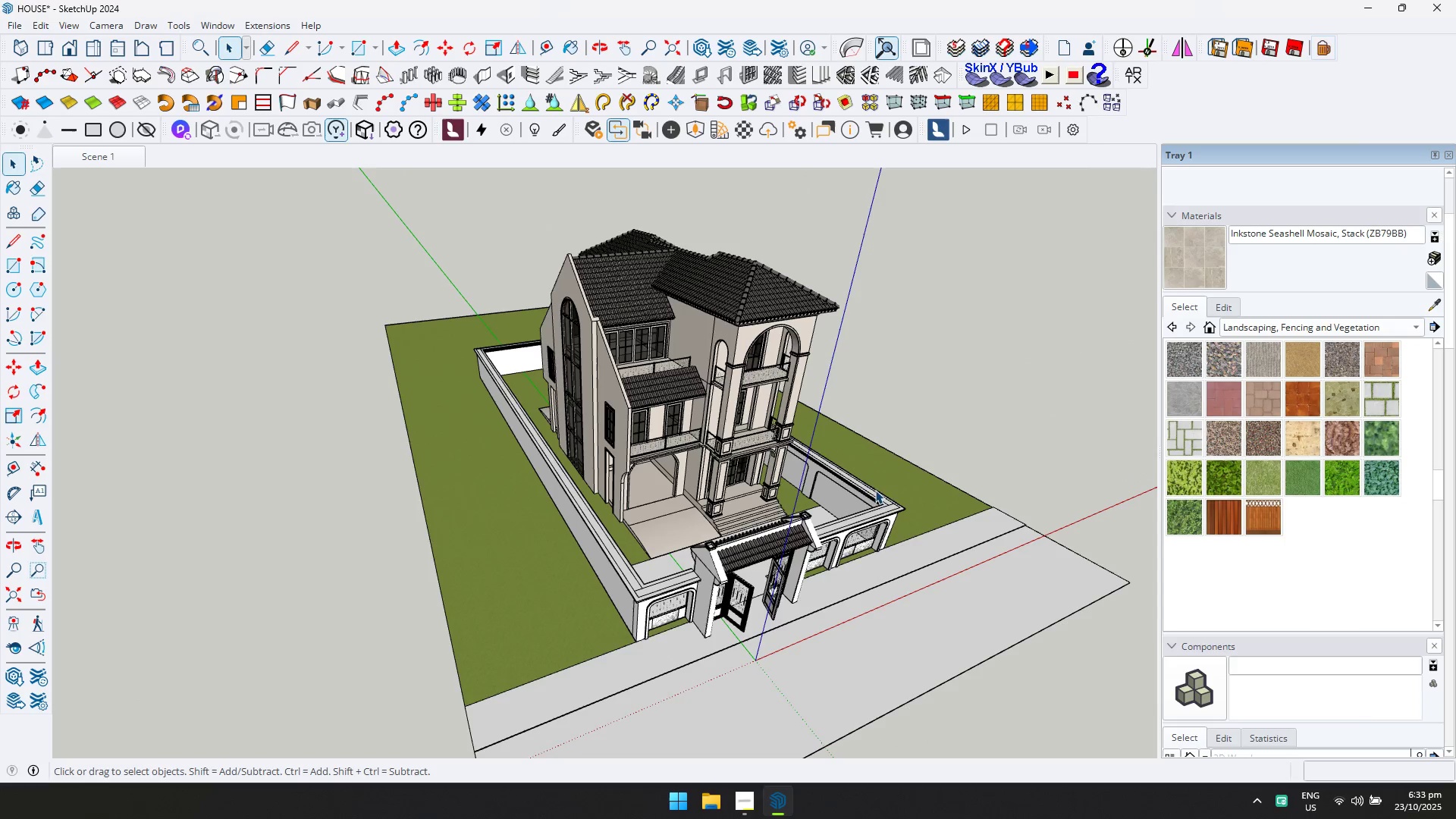 
key(Shift+ShiftLeft)
 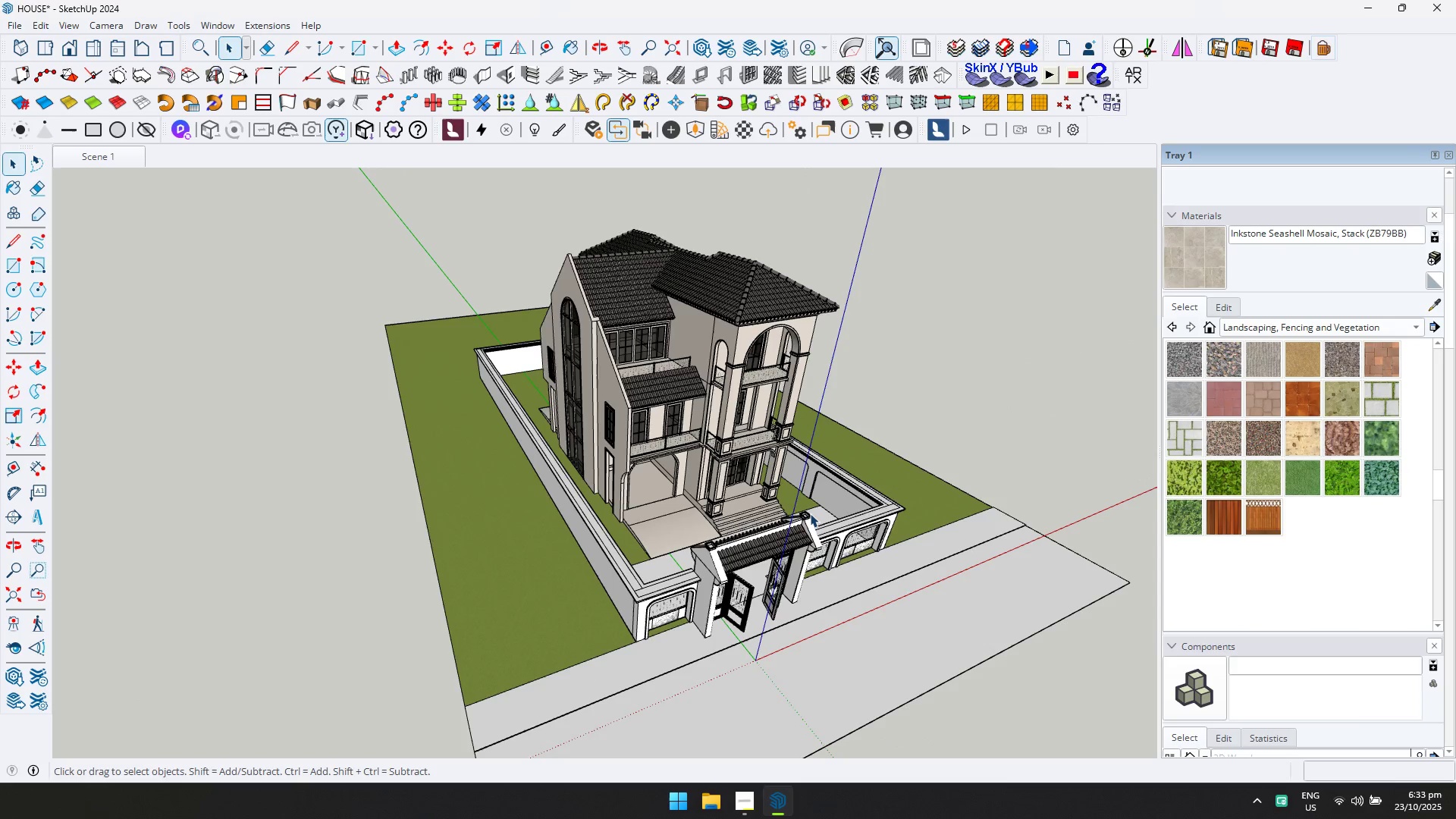 
double_click([881, 488])
 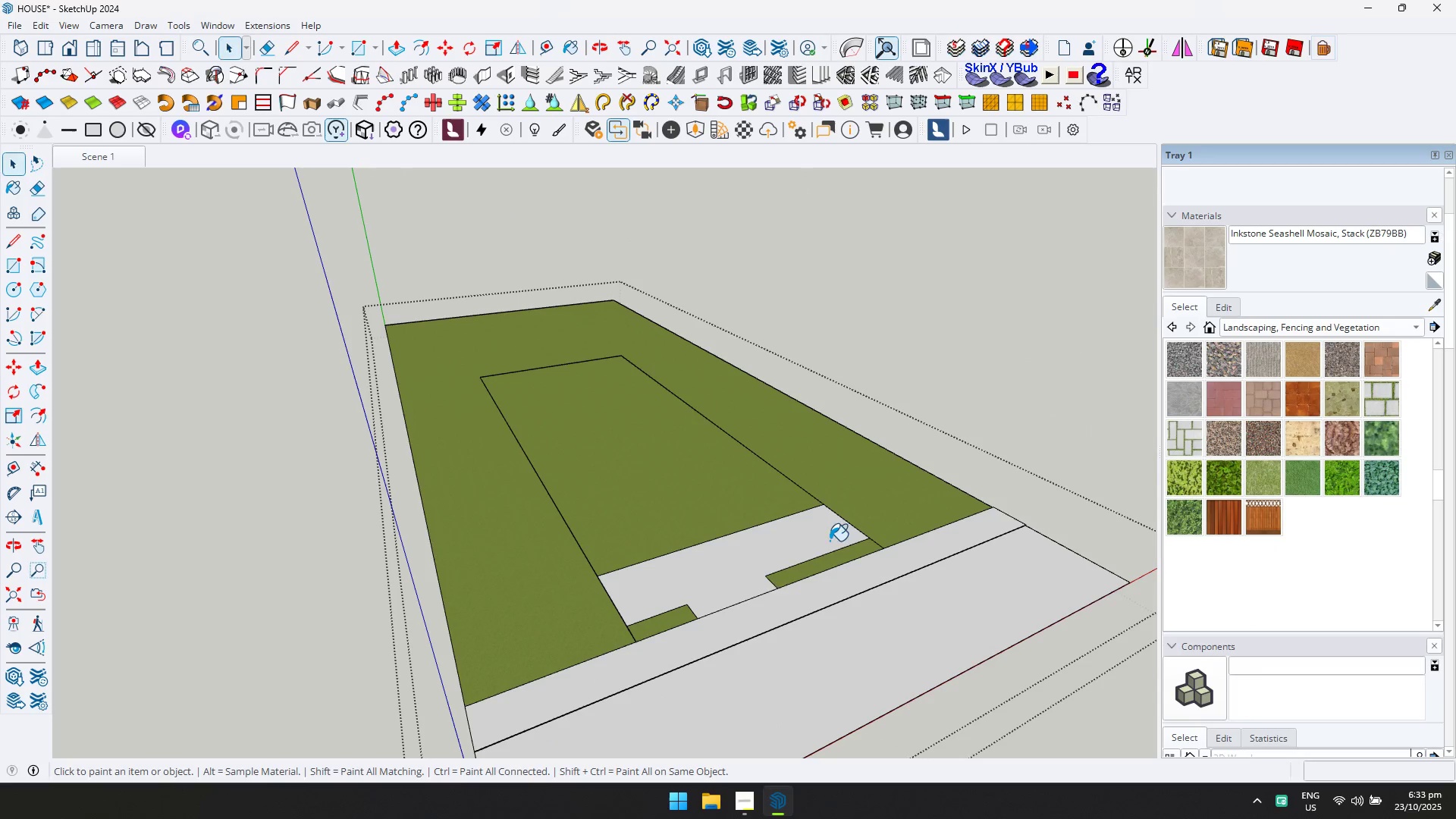 
left_click([751, 566])
 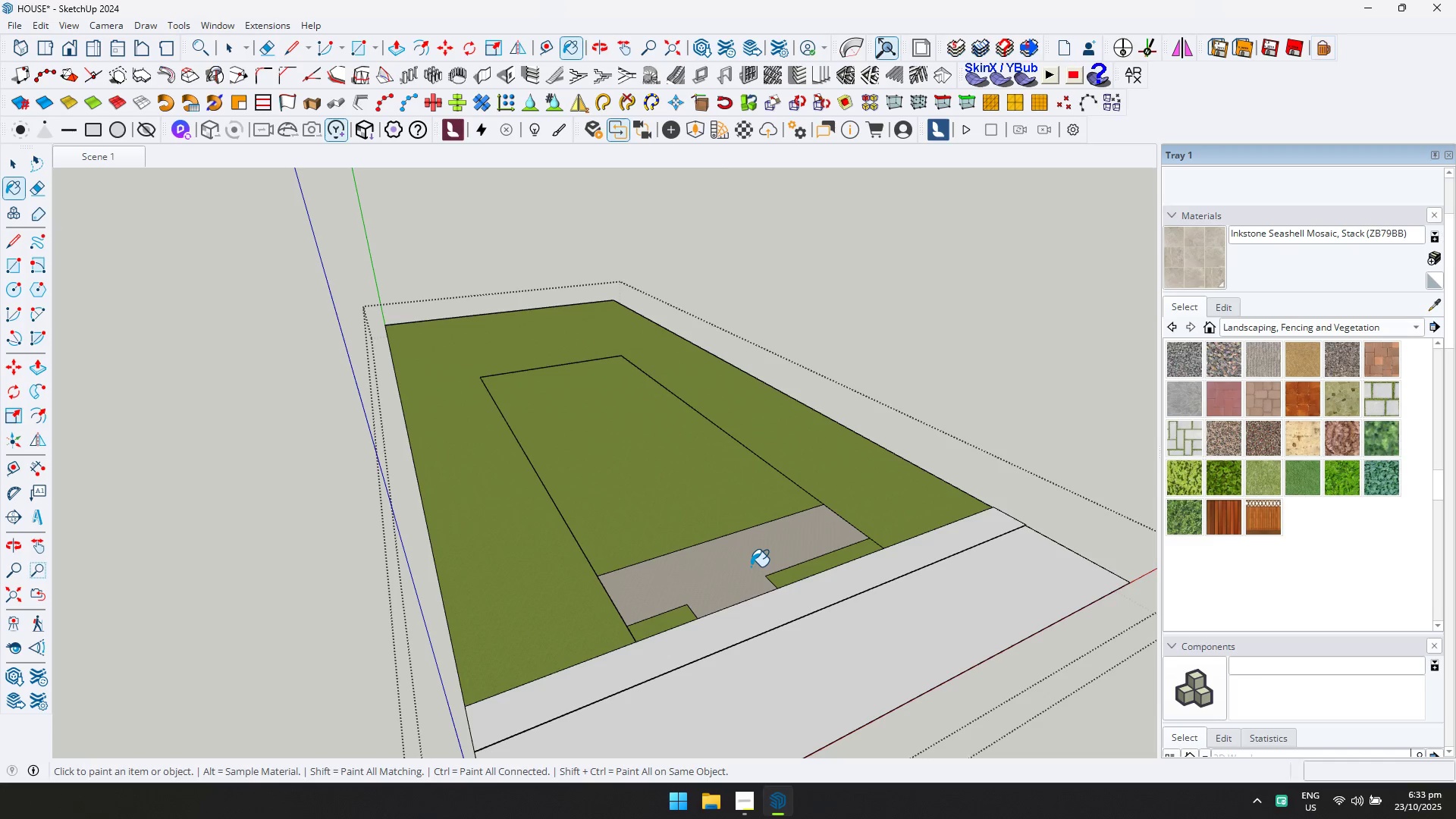 
key(Escape)
 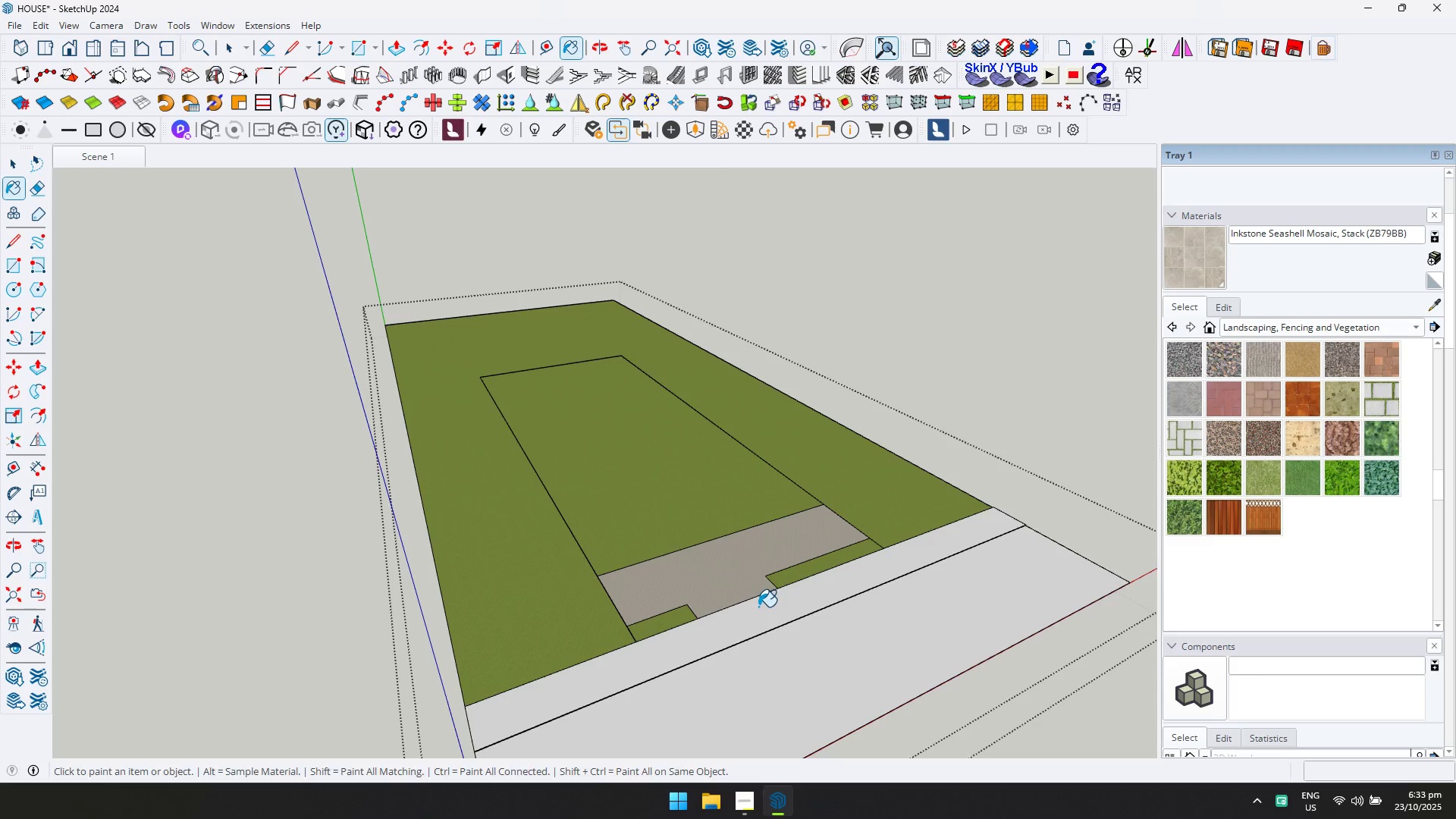 
key(Space)
 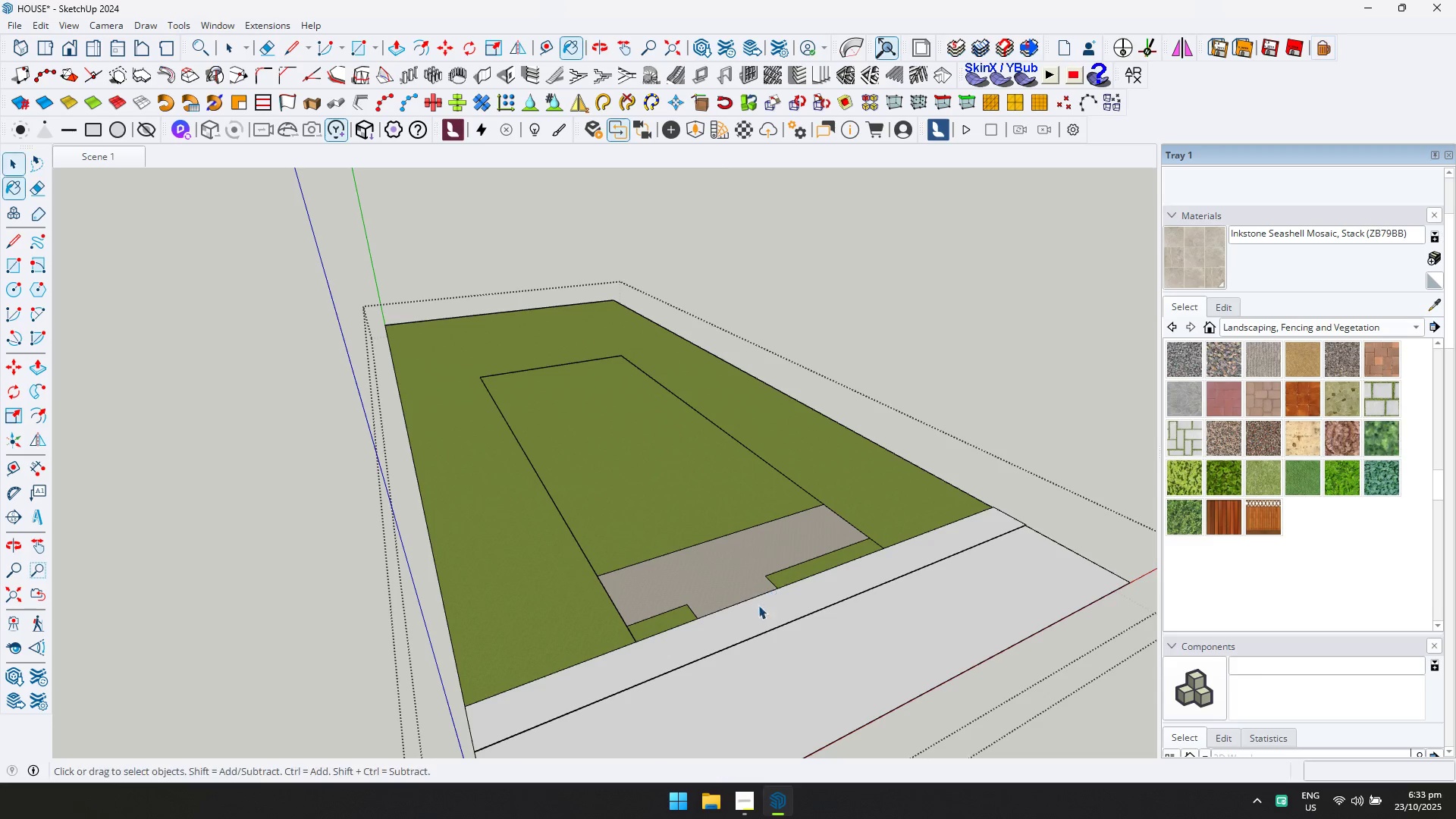 
key(Escape)
 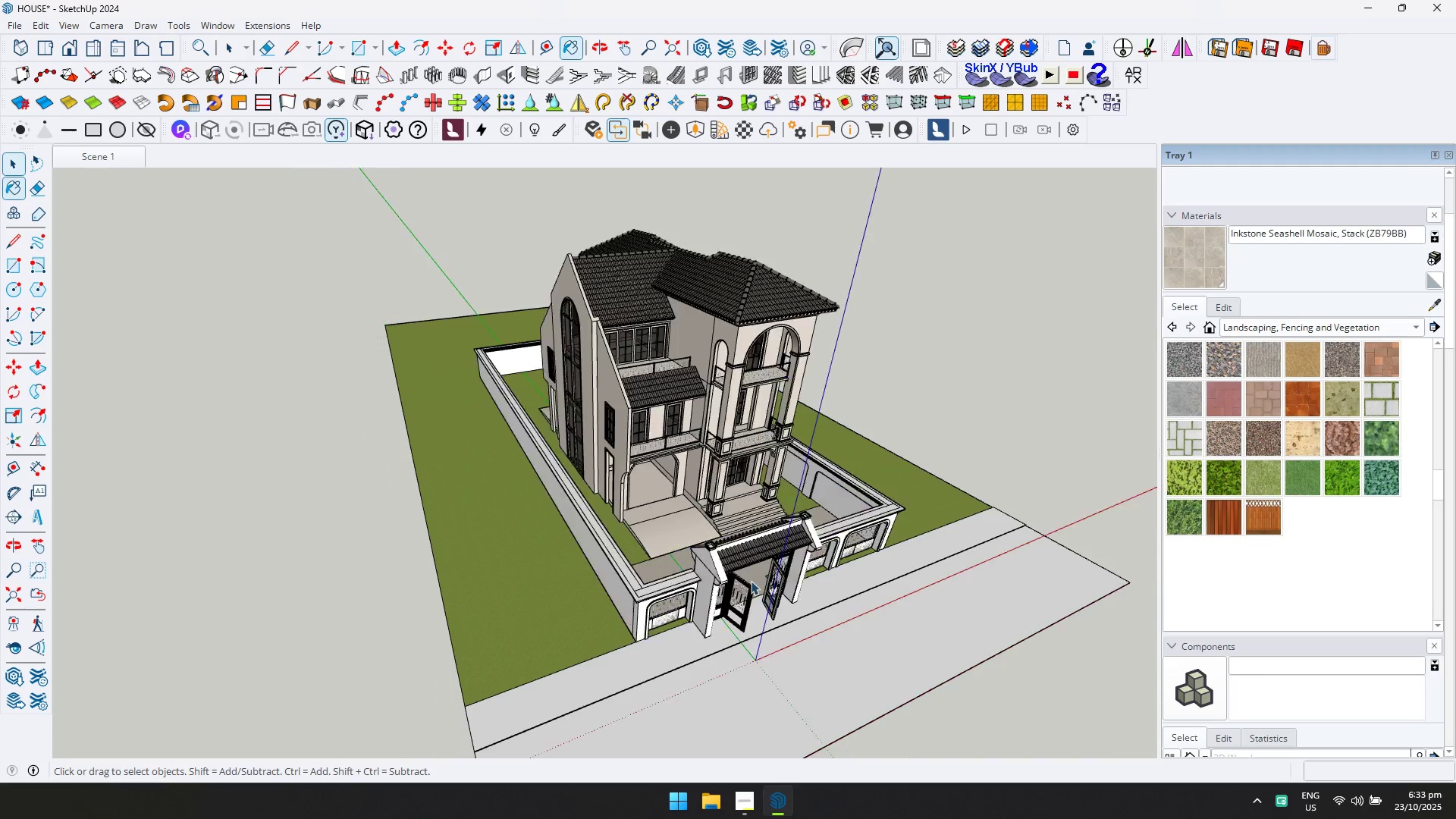 
scroll: coordinate [600, 485], scroll_direction: up, amount: 24.0
 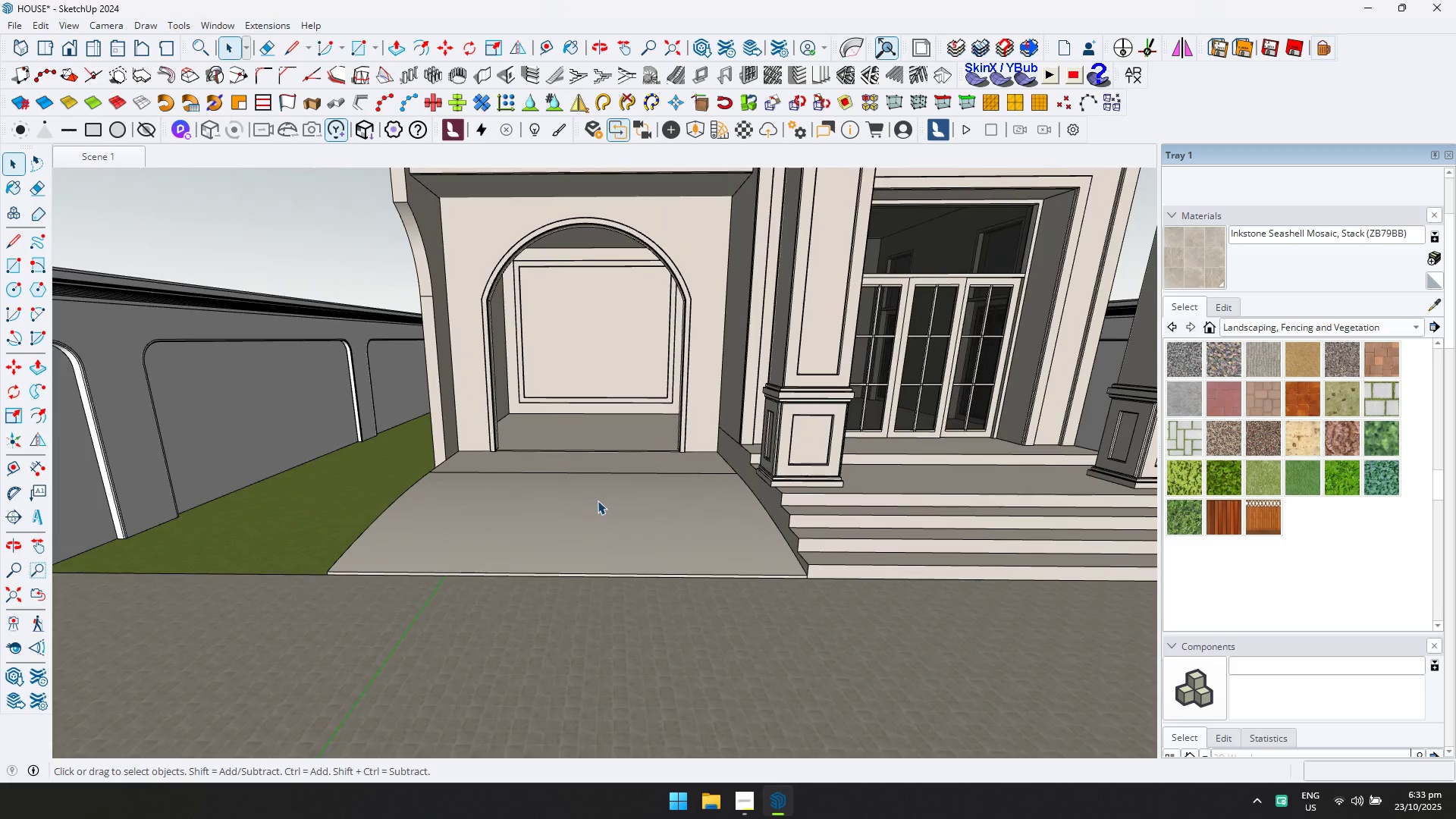 
double_click([598, 500])
 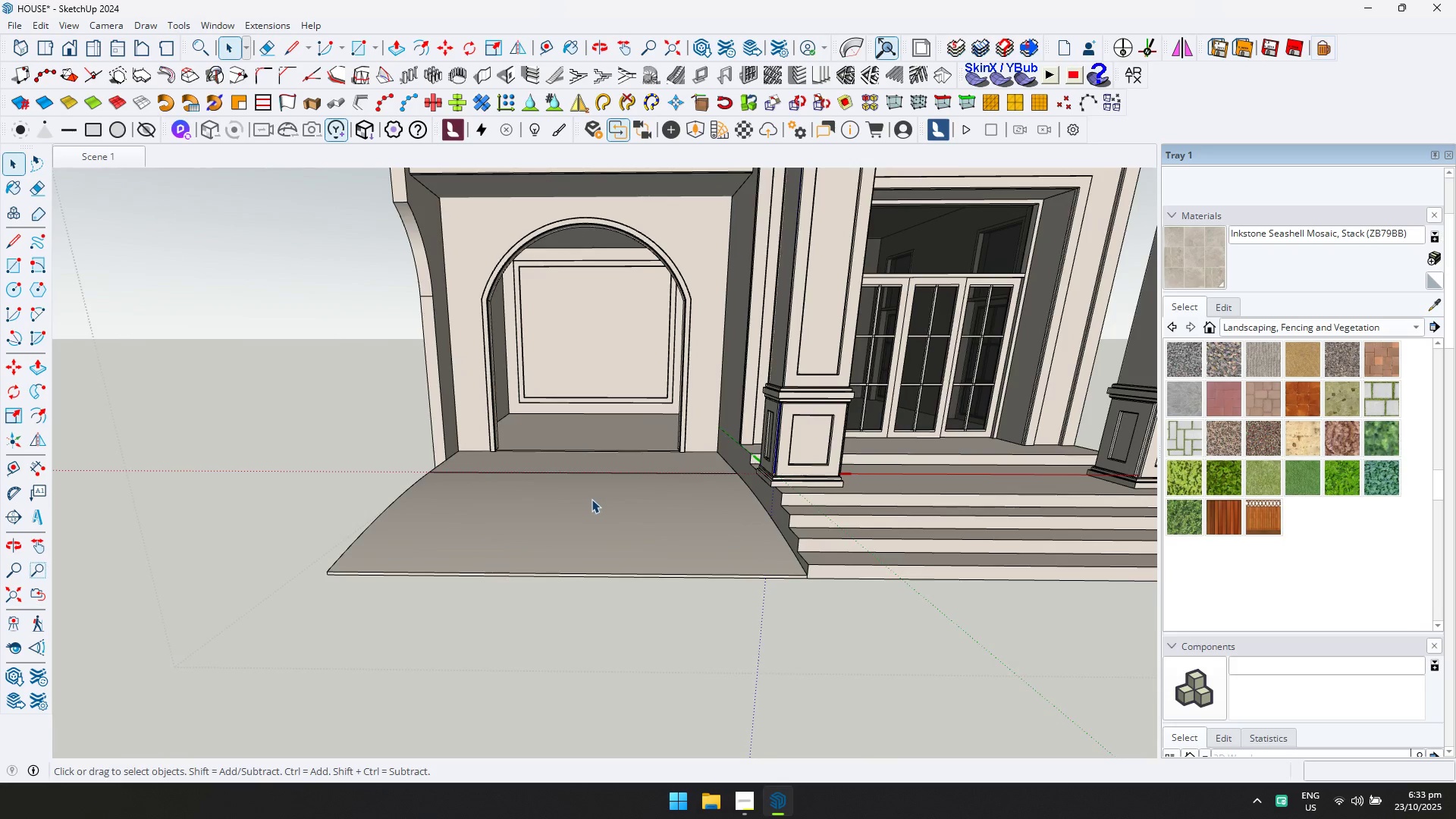 
triple_click([592, 499])
 